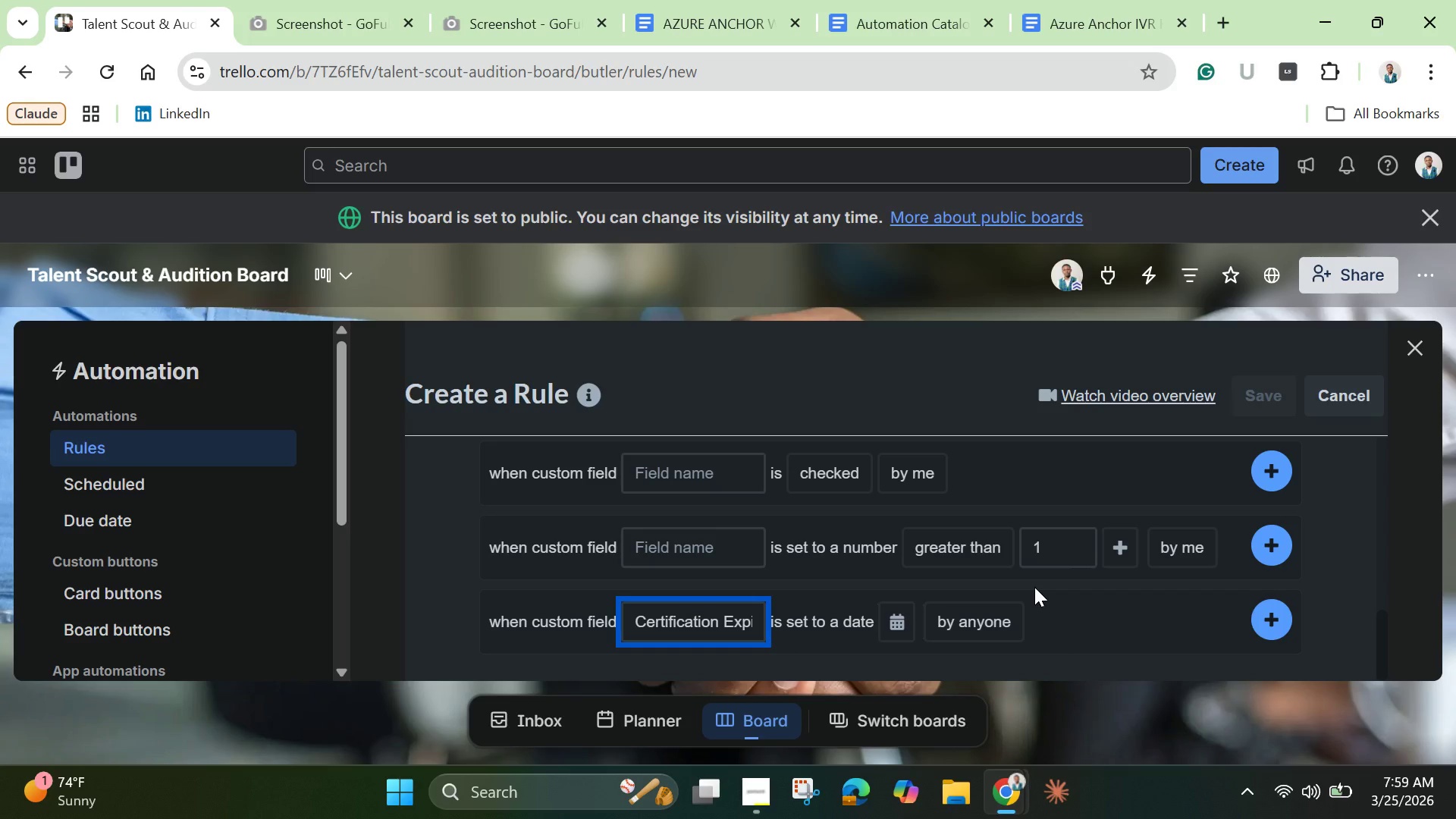 
wait(94.25)
 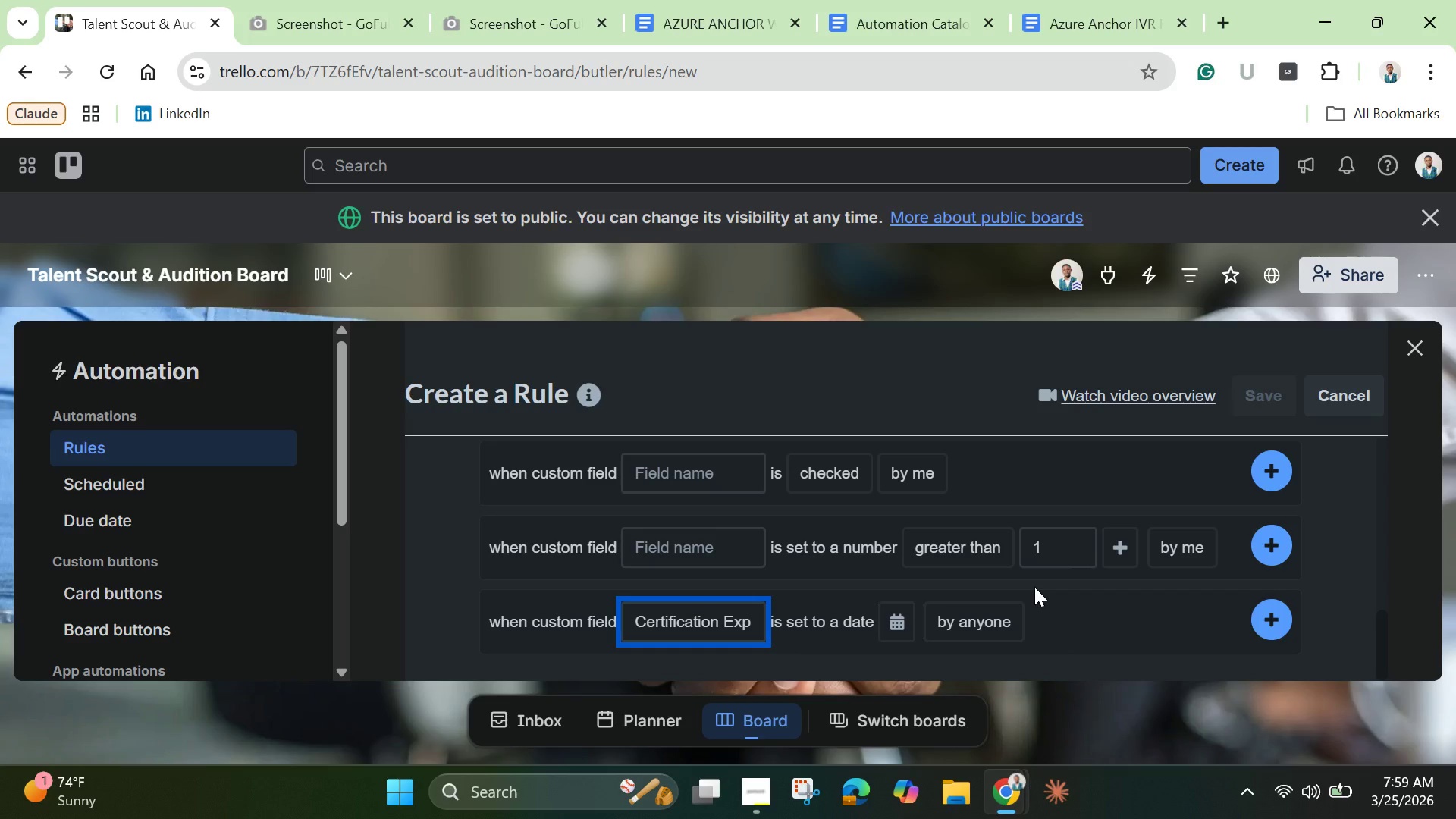 
left_click([979, 546])
 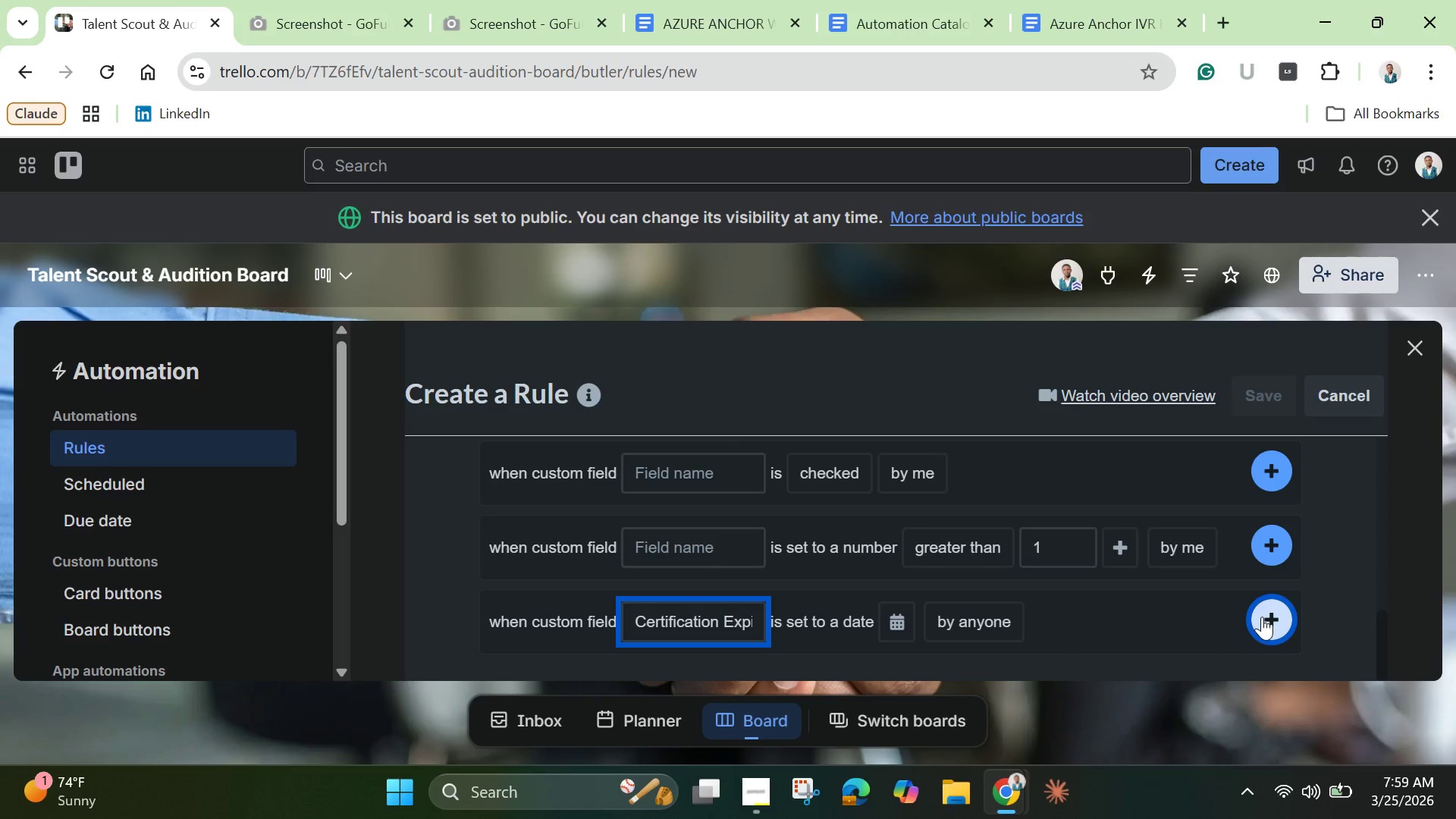 
left_click([1262, 617])
 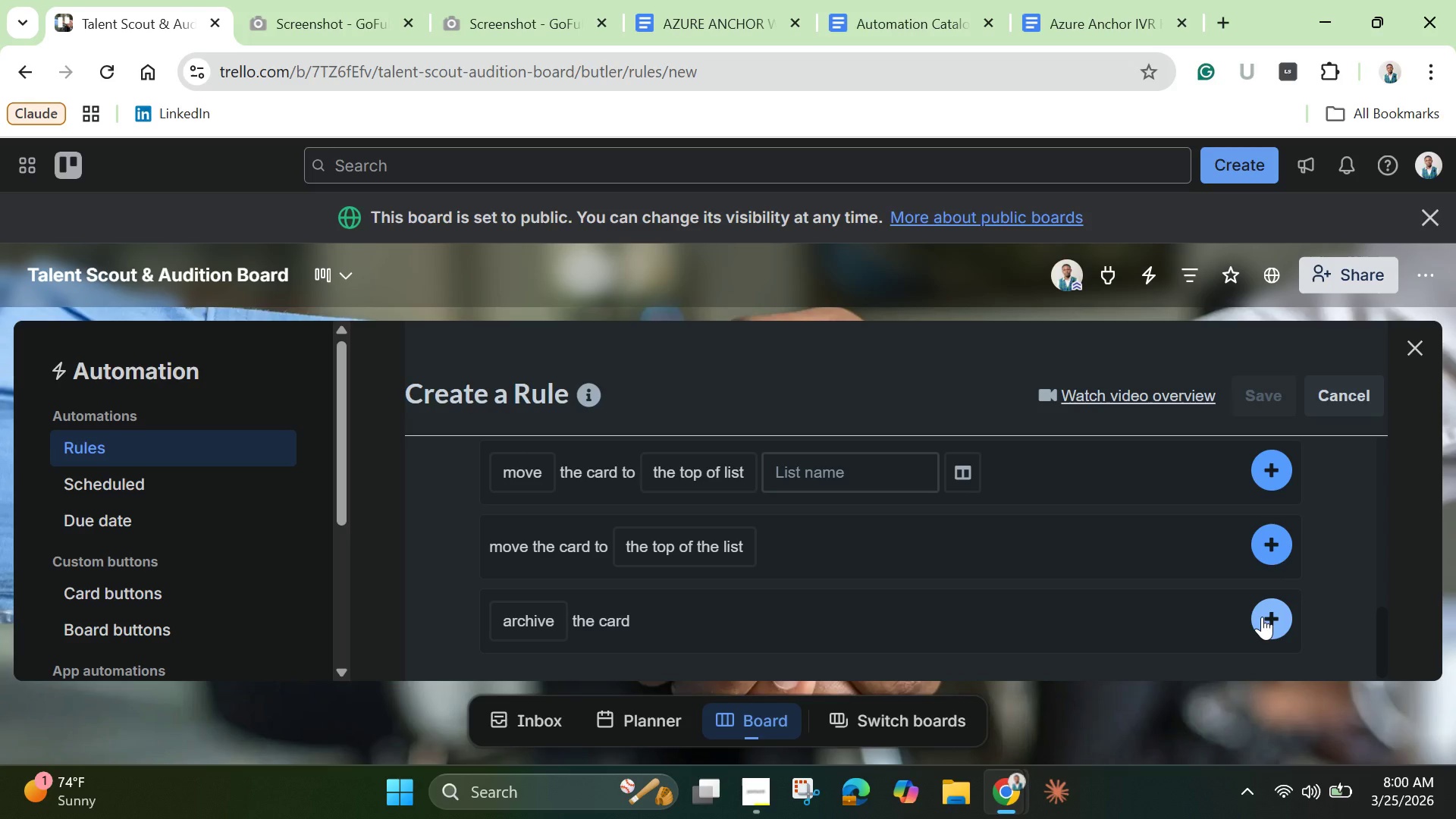 
wait(50.98)
 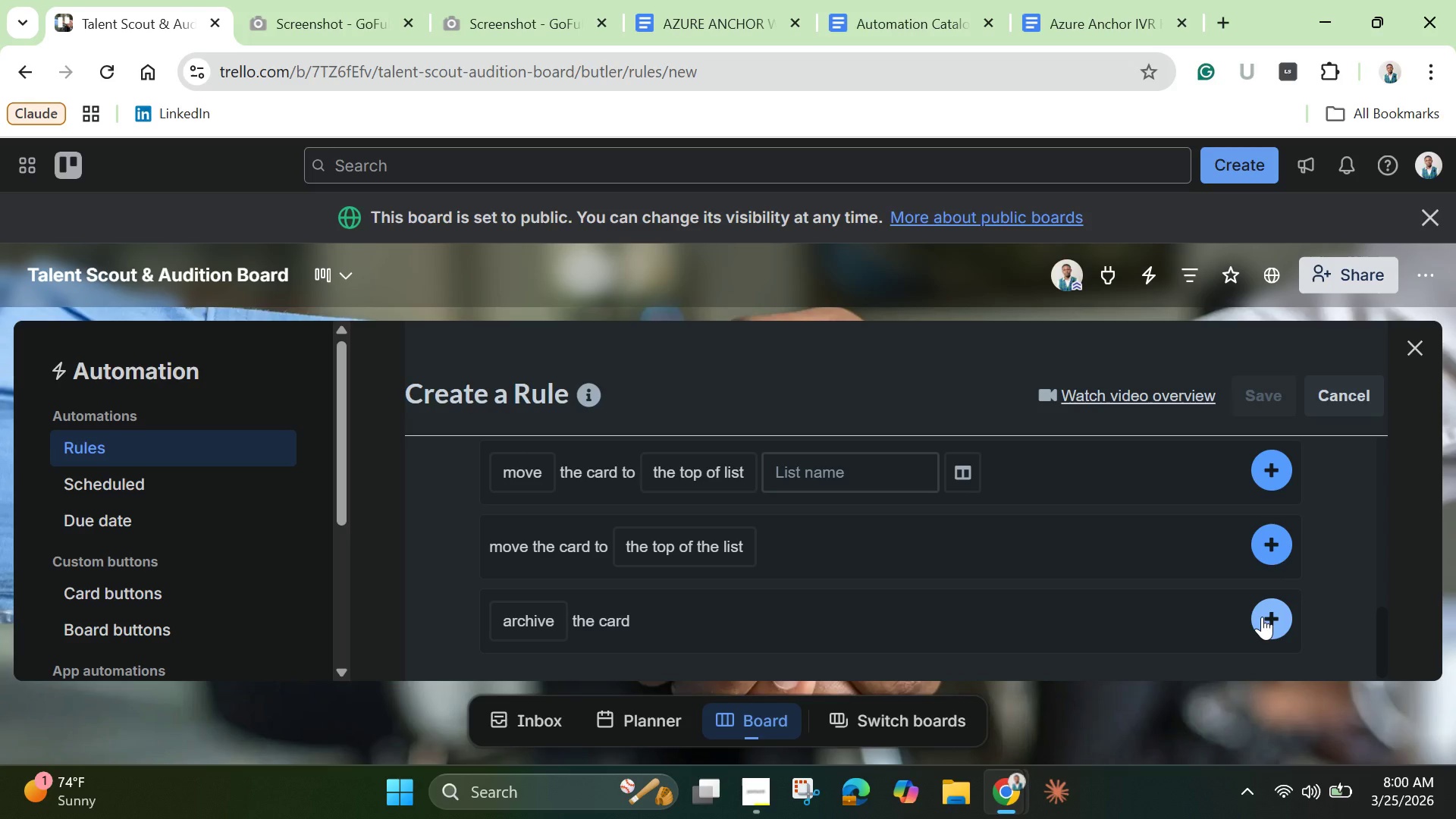 
scroll: coordinate [679, 528], scroll_direction: up, amount: 1.0
 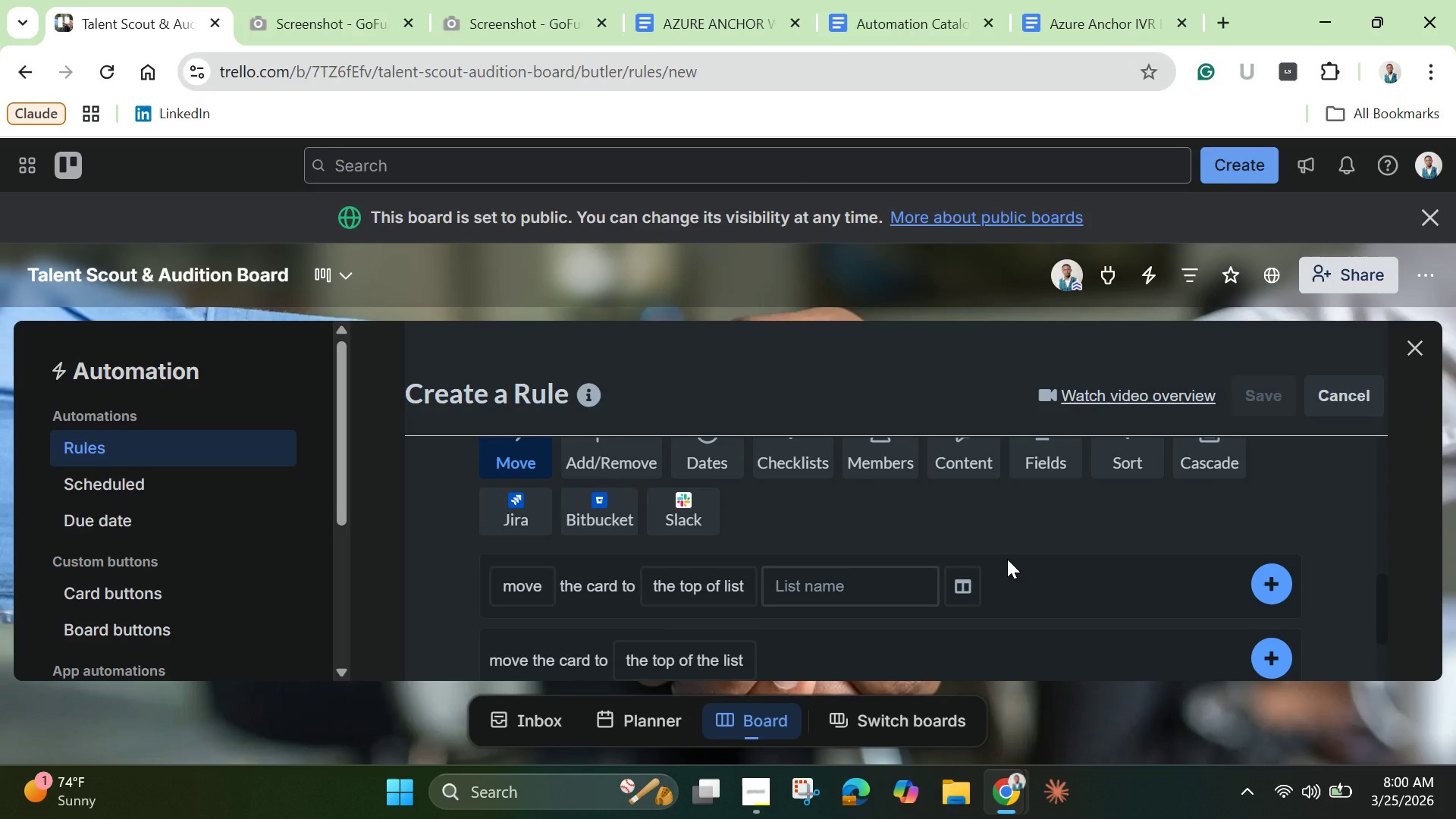 
wait(7.08)
 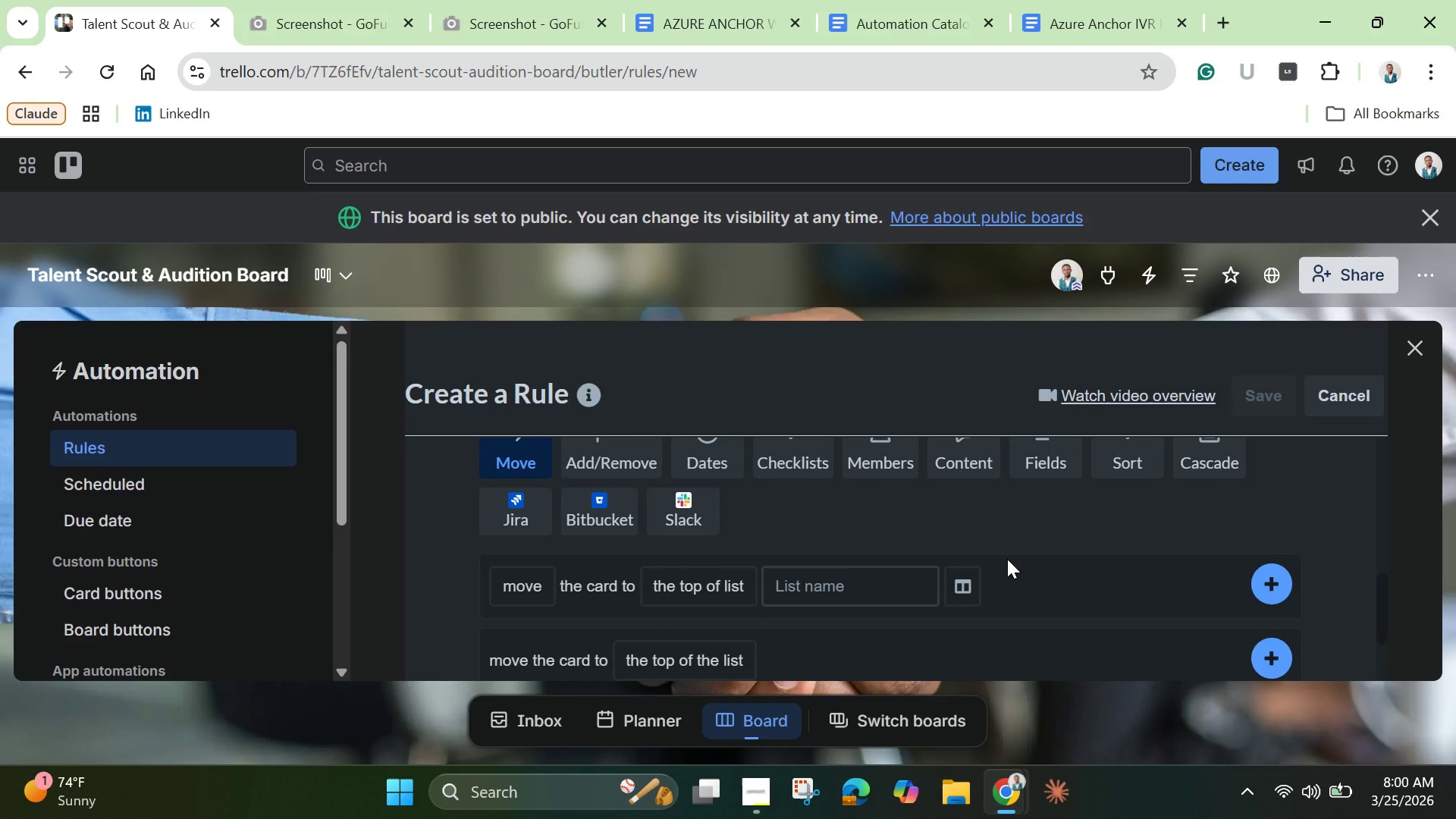 
scroll: coordinate [916, 593], scroll_direction: up, amount: 3.0
 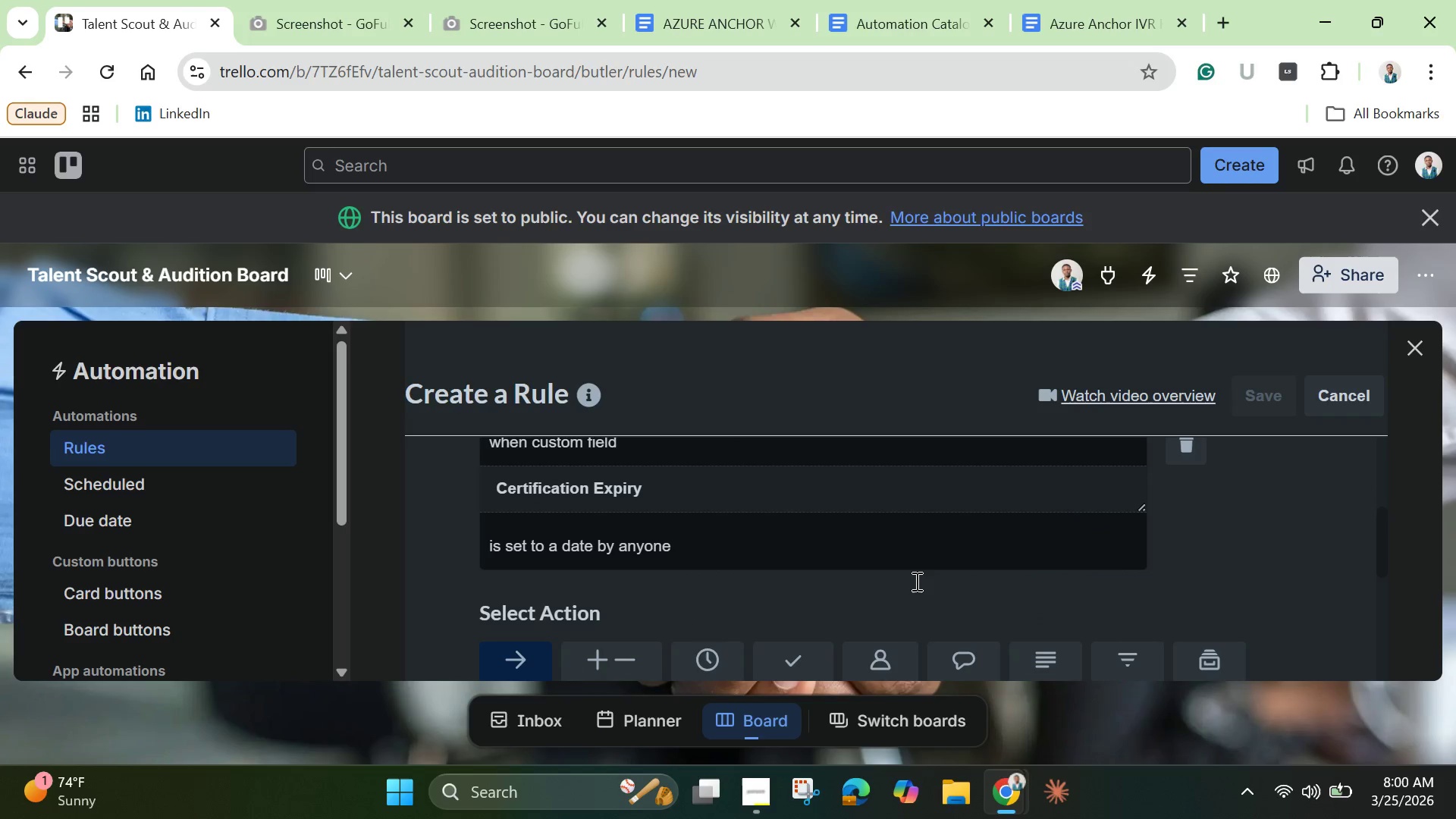 
scroll: coordinate [915, 581], scroll_direction: down, amount: 1.0
 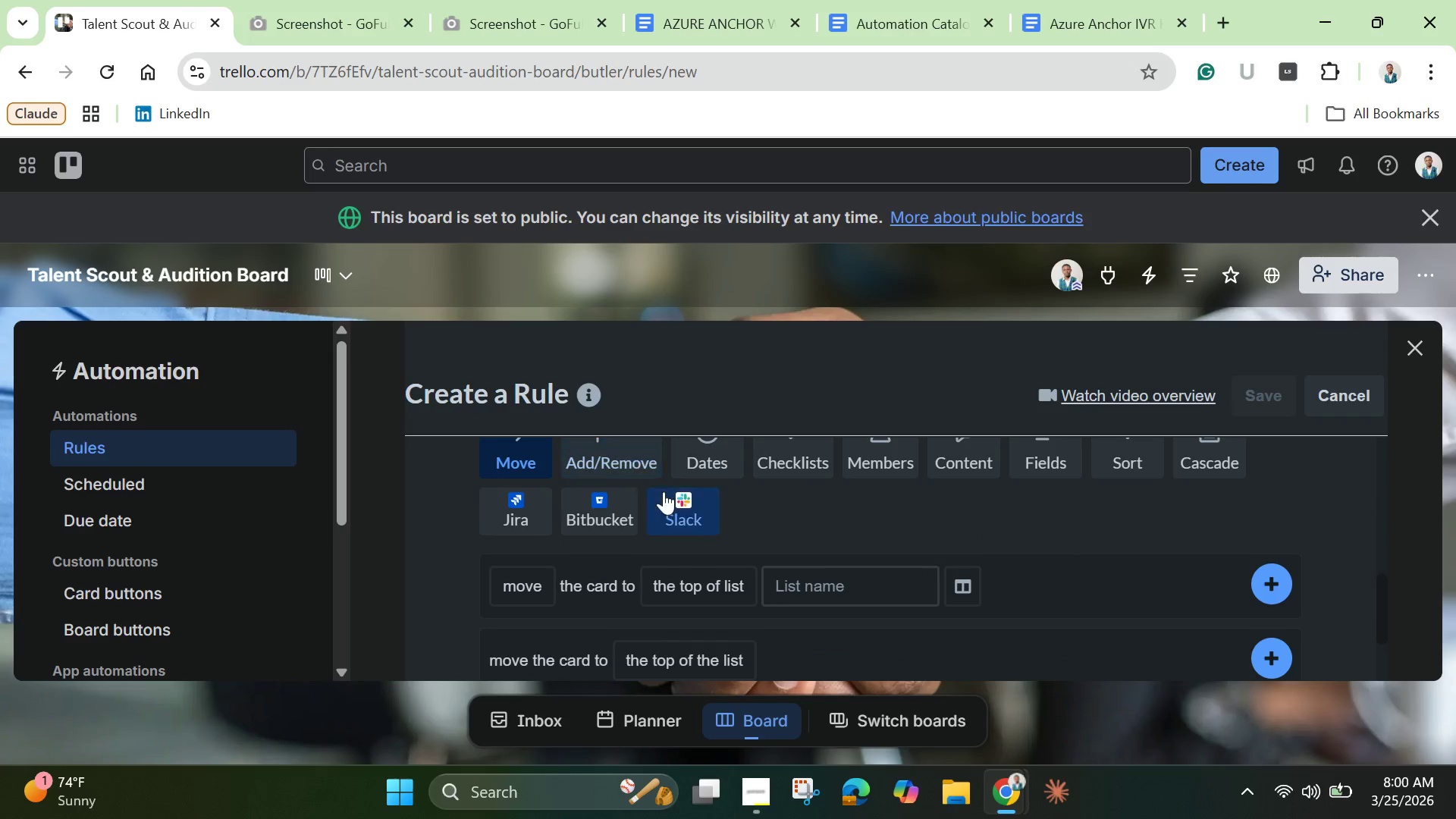 
scroll: coordinate [668, 512], scroll_direction: none, amount: 0.0
 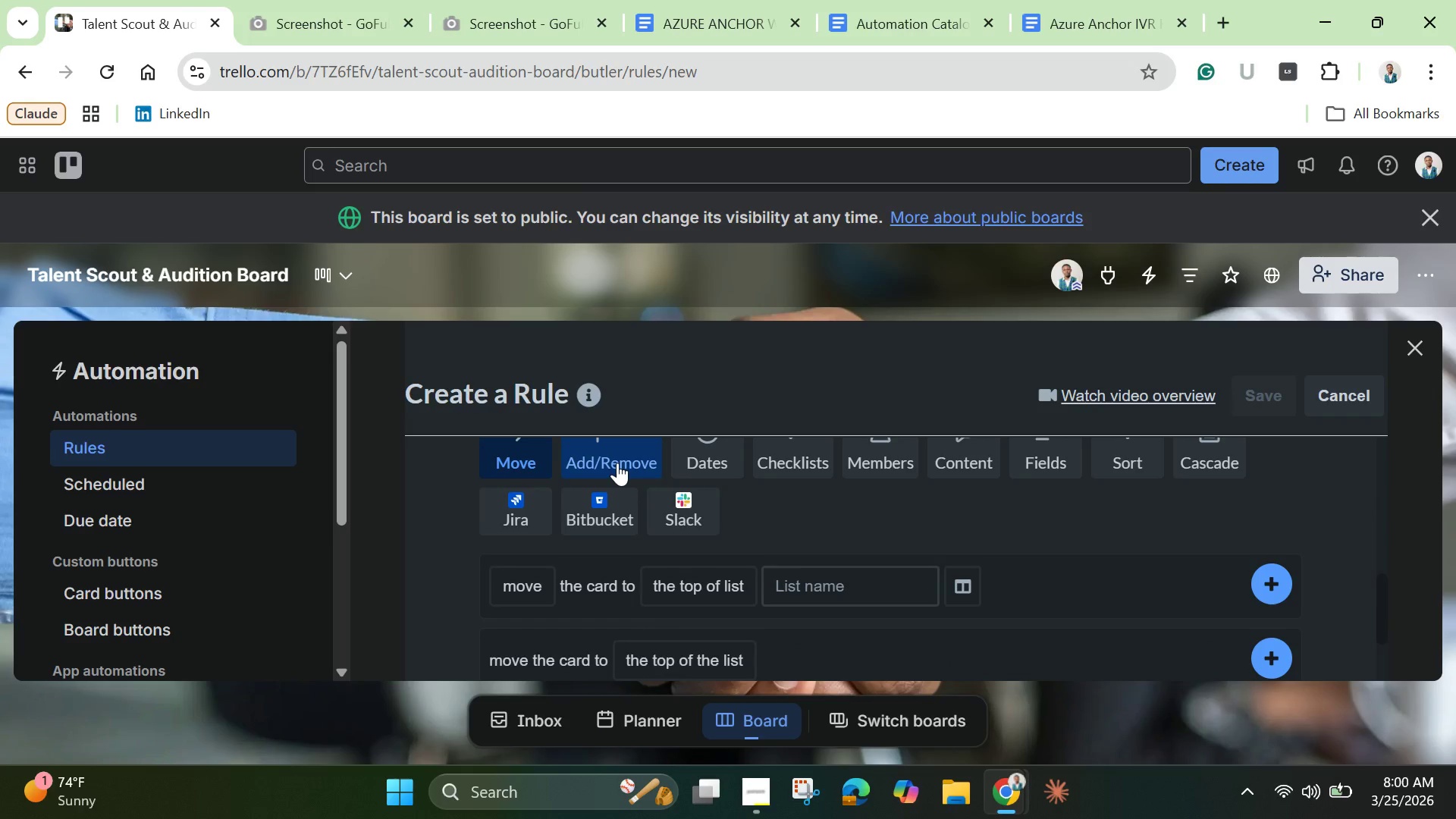 
left_click([617, 463])
 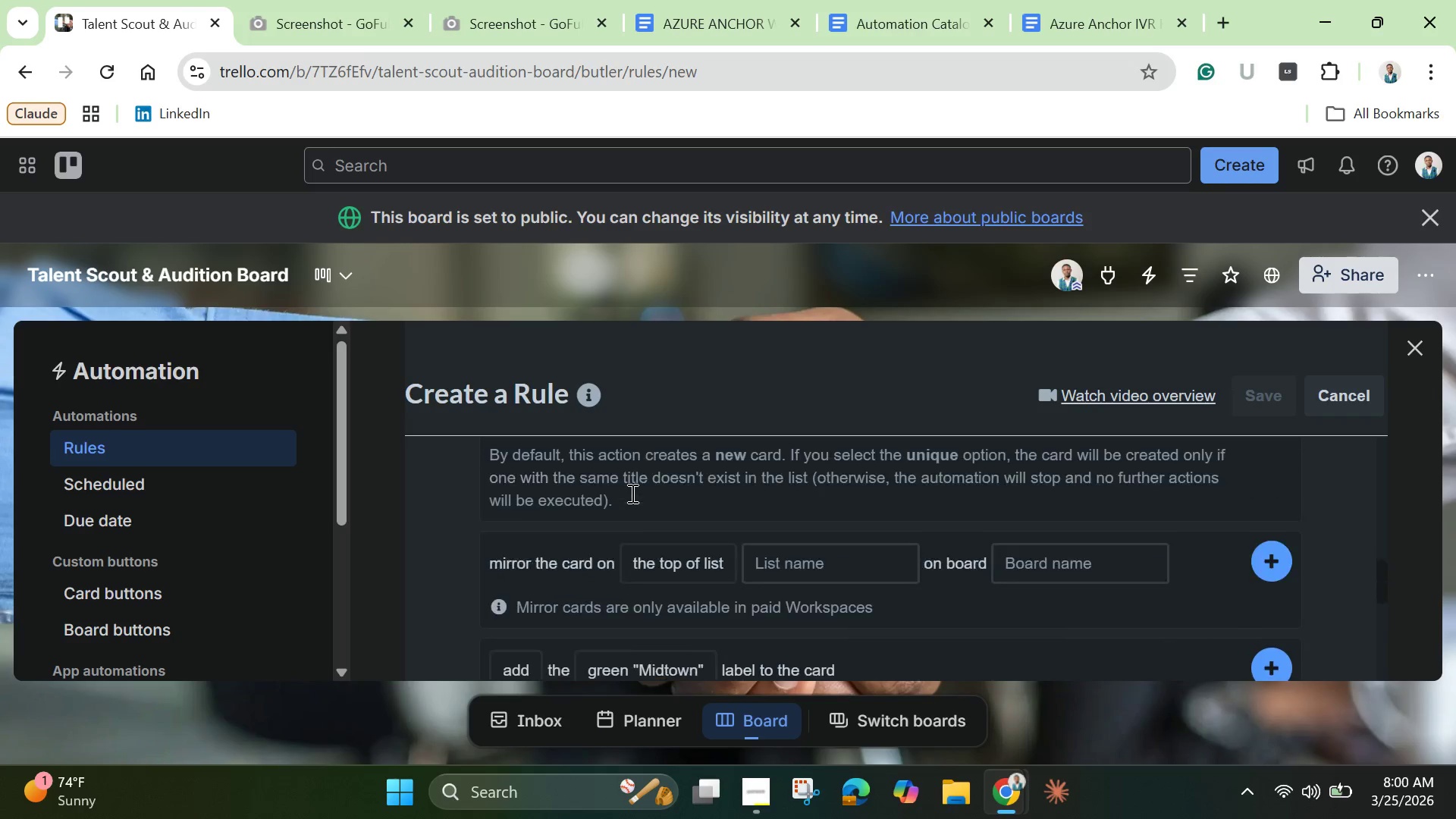 
scroll: coordinate [645, 515], scroll_direction: down, amount: 4.0
 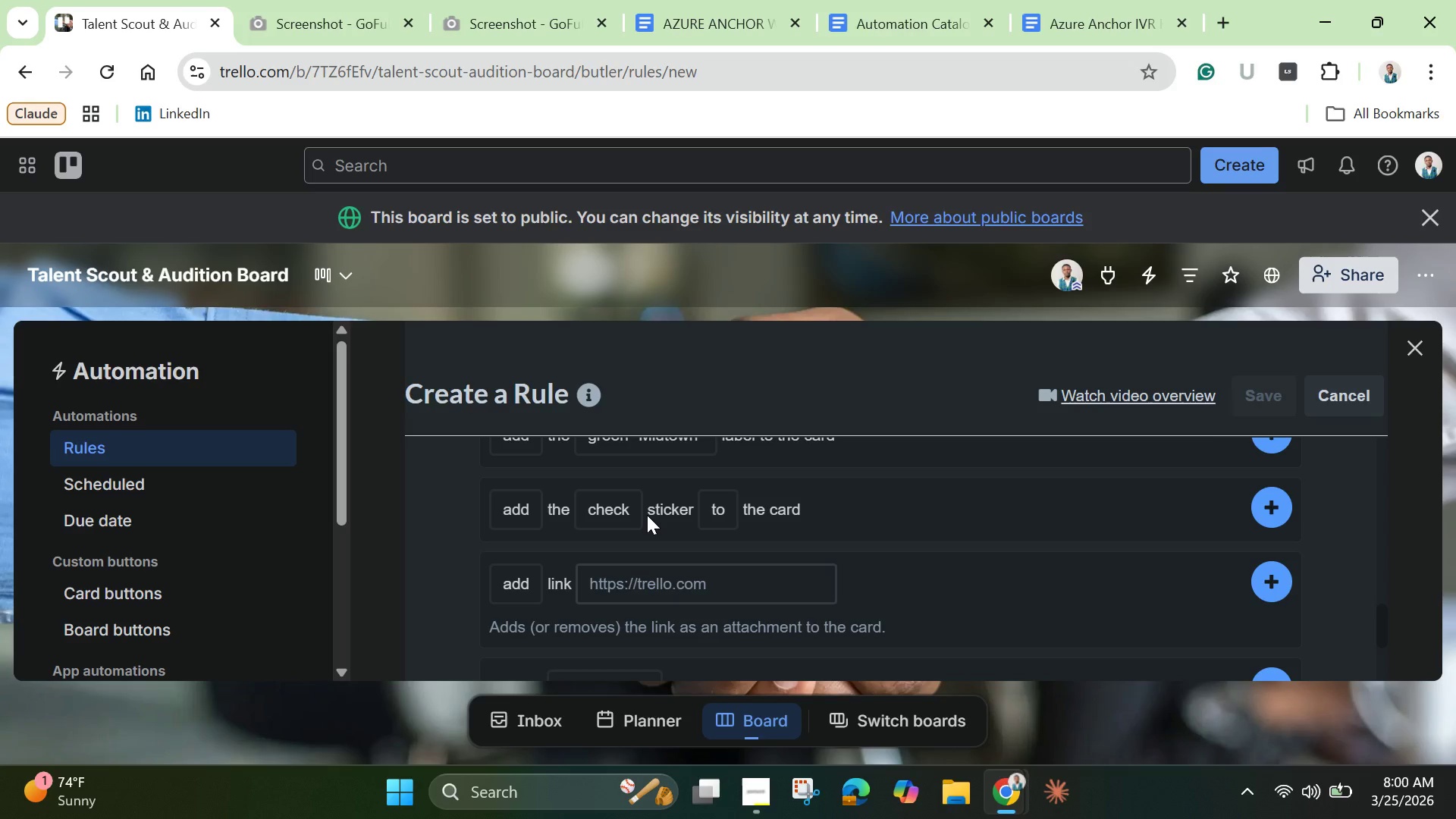 
scroll: coordinate [647, 515], scroll_direction: none, amount: 0.0
 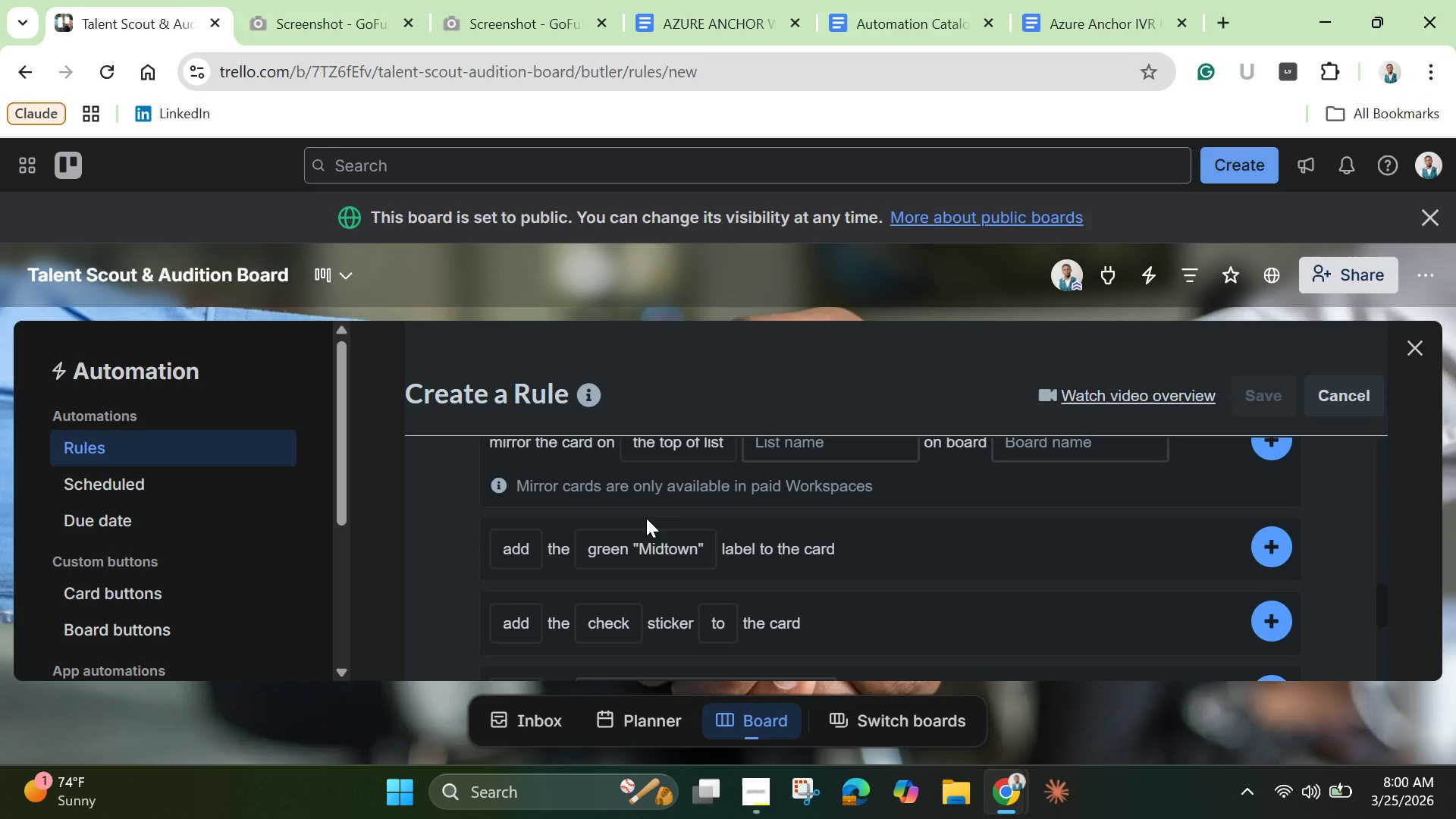 
scroll: coordinate [646, 515], scroll_direction: up, amount: 1.0
 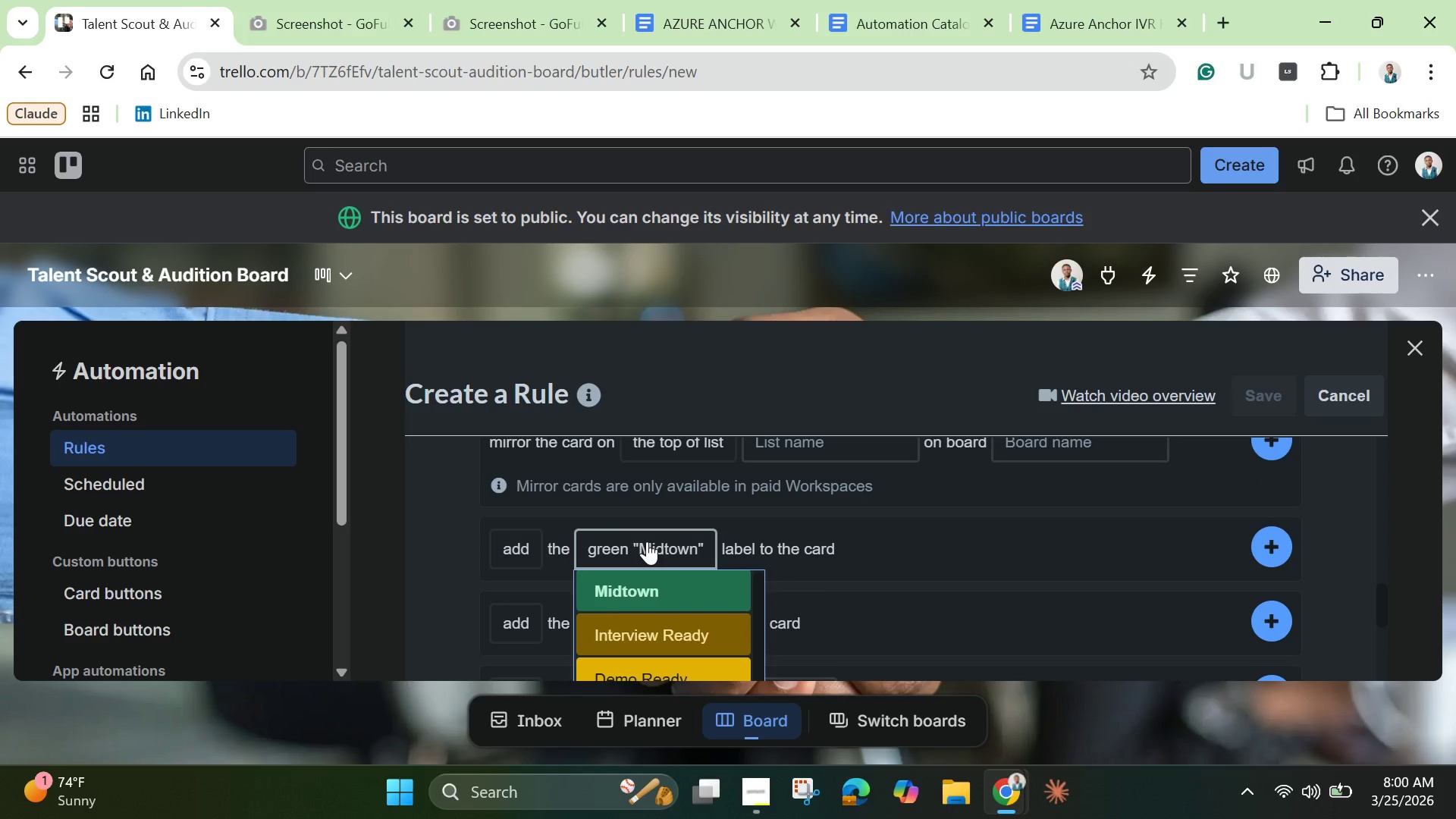 
left_click([647, 541])
 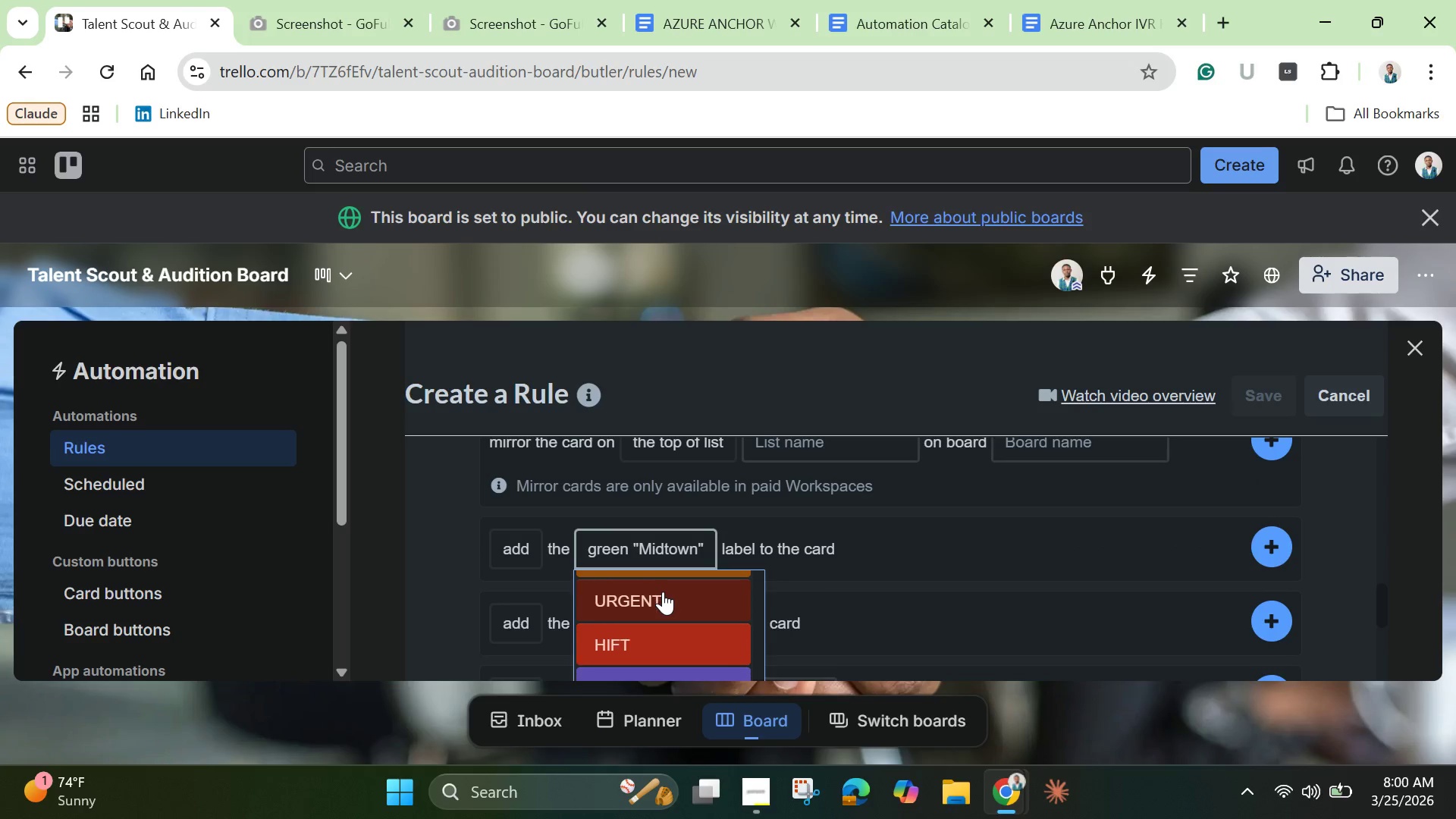 
scroll: coordinate [678, 616], scroll_direction: down, amount: 4.0
 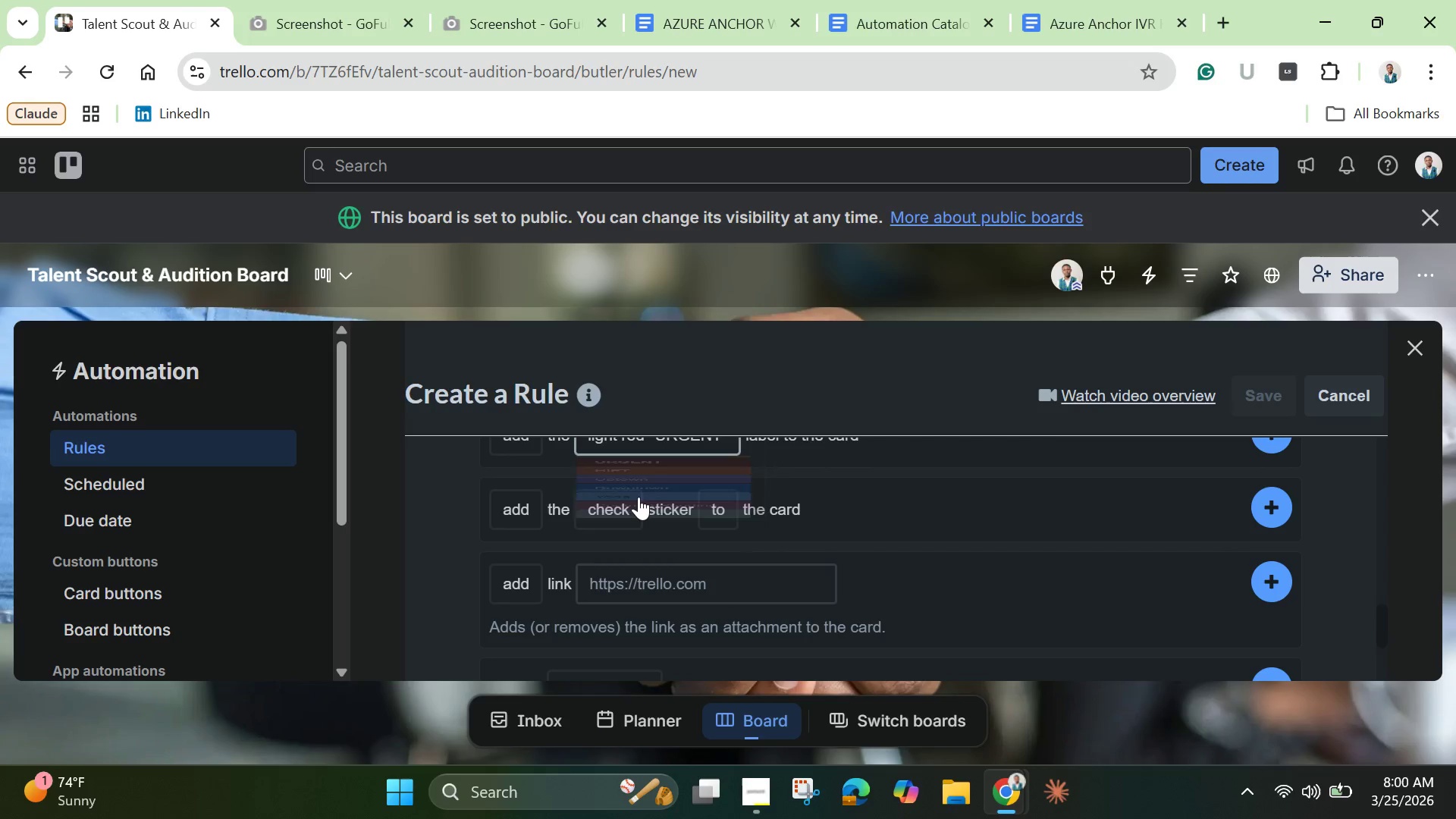 
left_click([639, 497])
 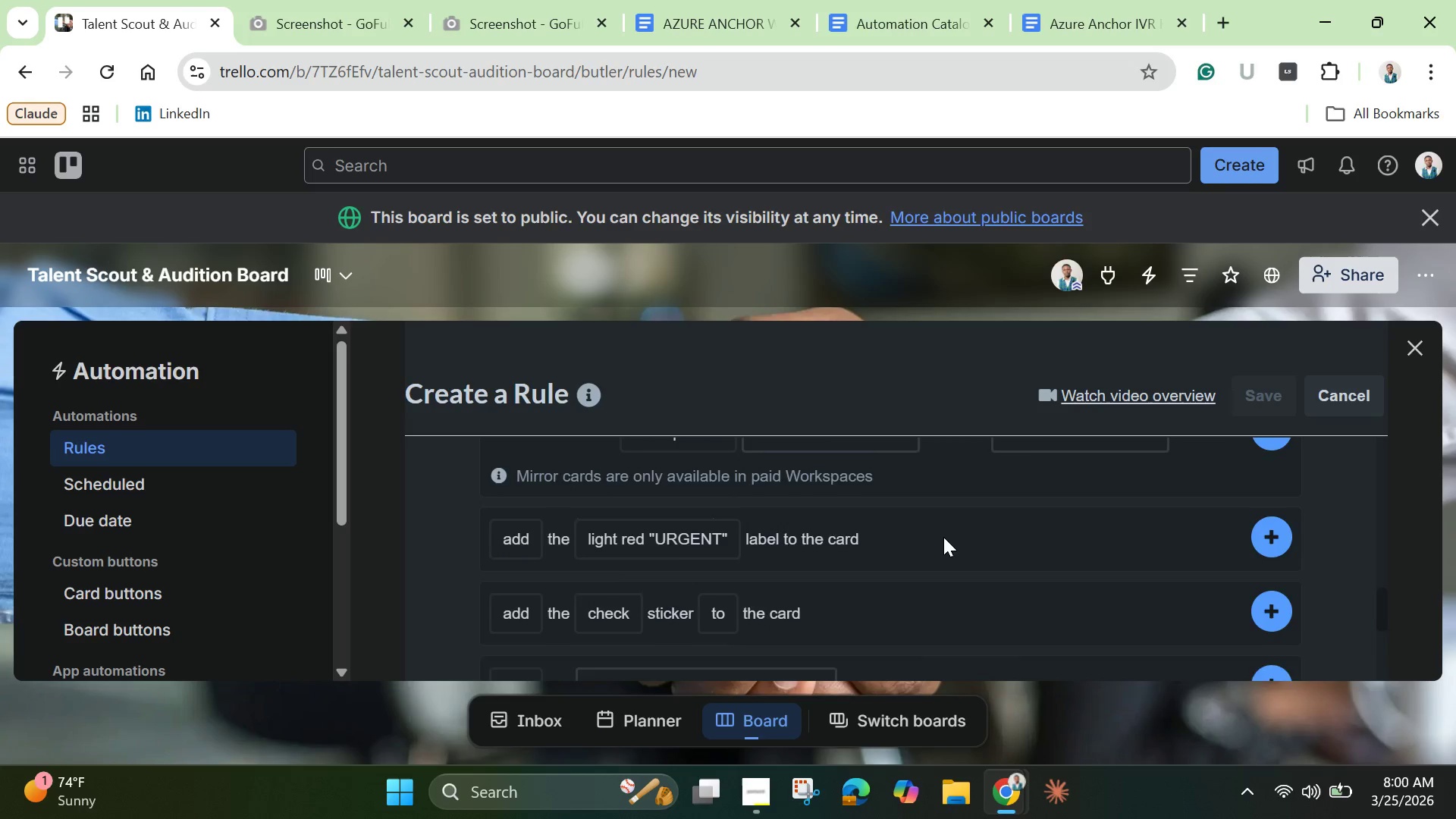 
scroll: coordinate [943, 537], scroll_direction: up, amount: 2.0
 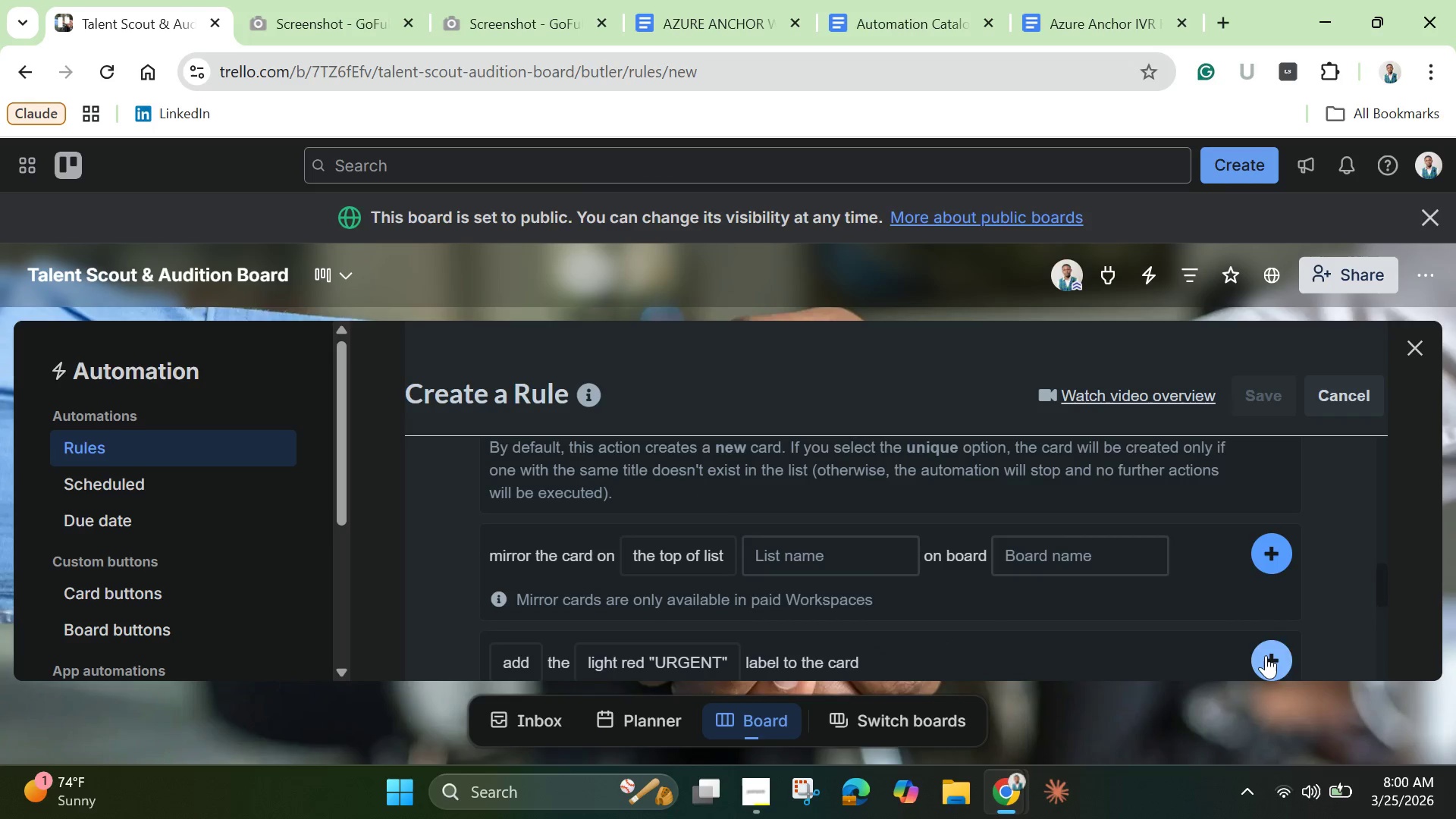 
left_click([1266, 655])
 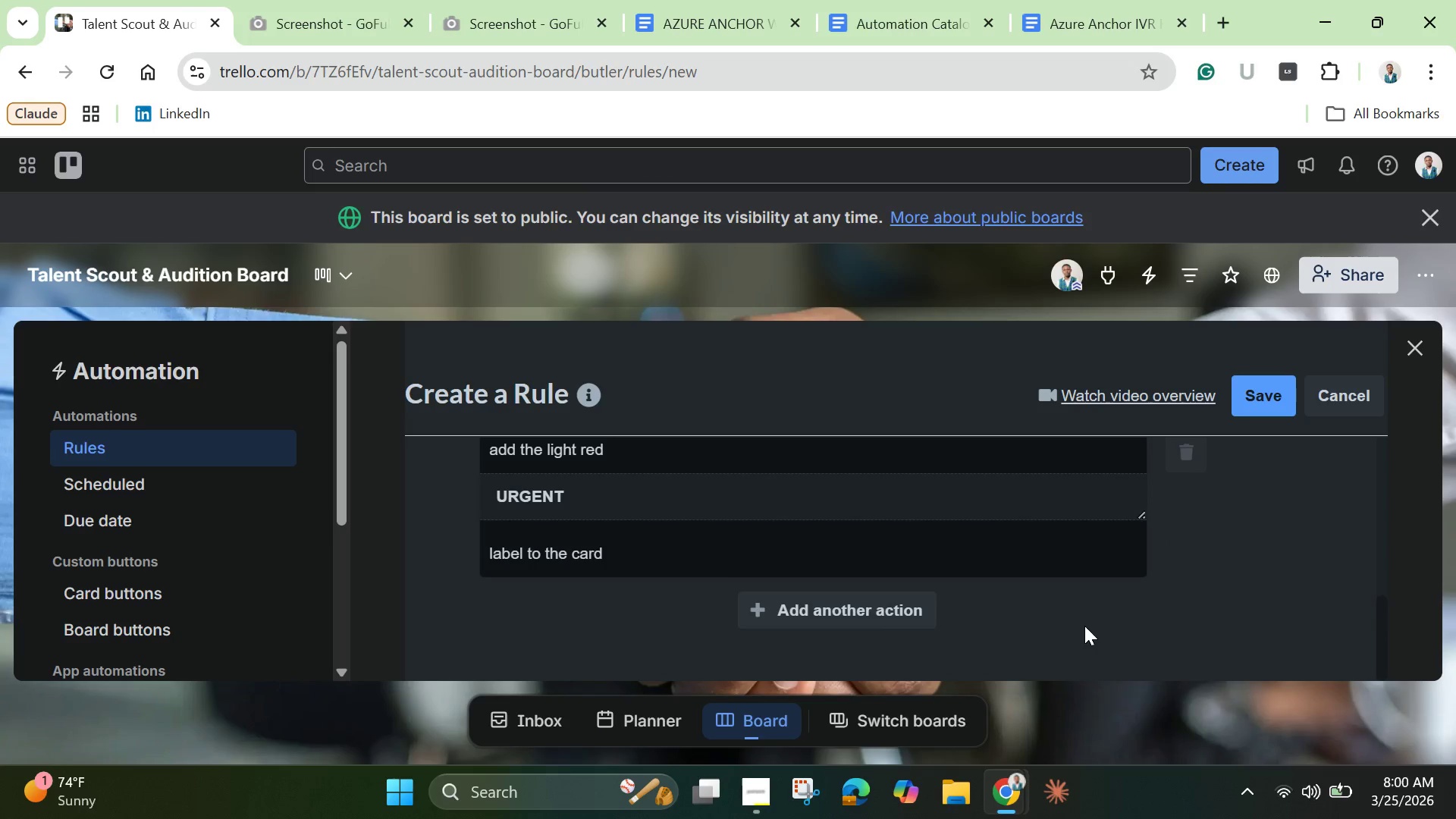 
scroll: coordinate [1084, 626], scroll_direction: down, amount: 2.0
 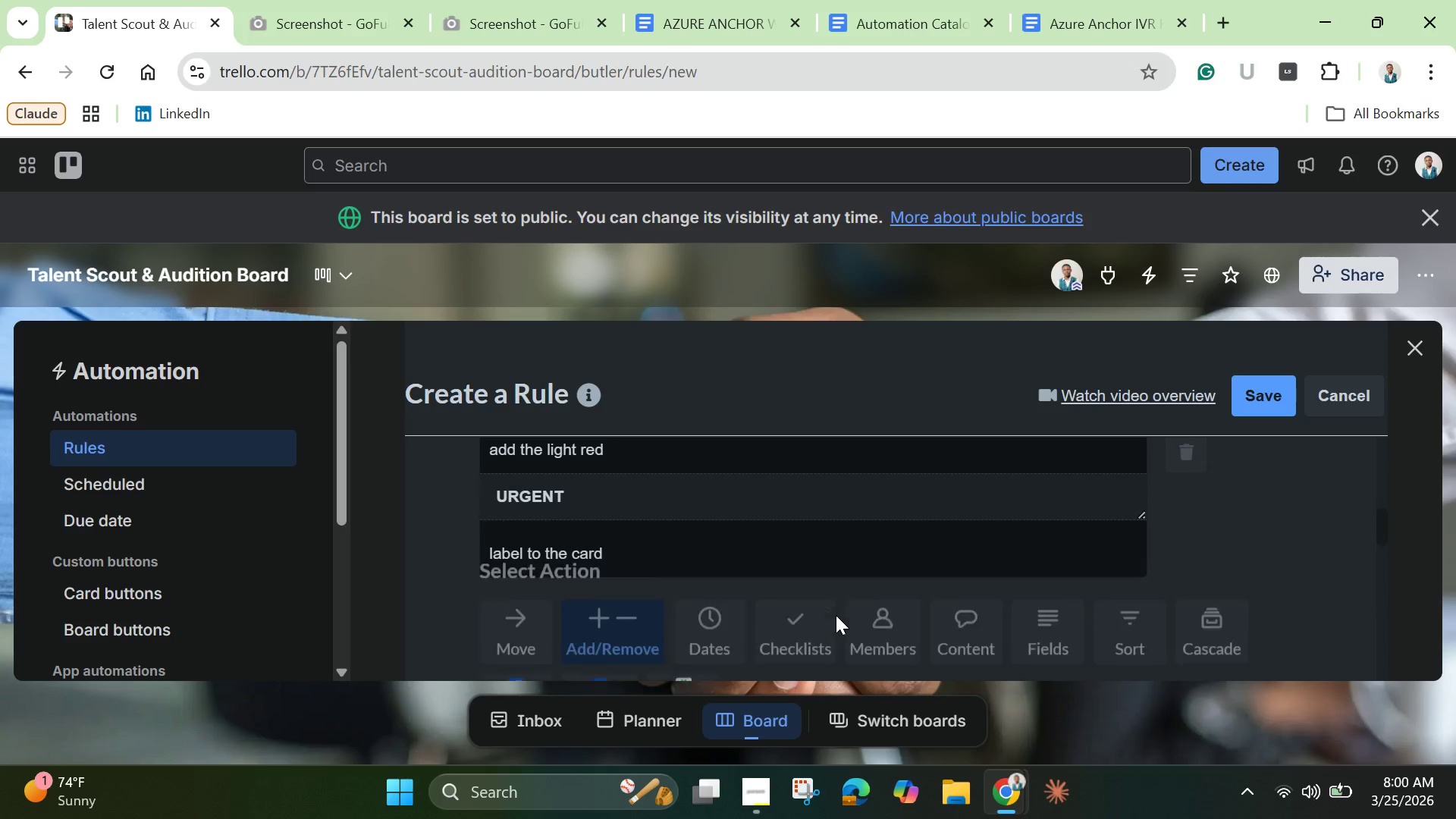 
left_click([836, 615])
 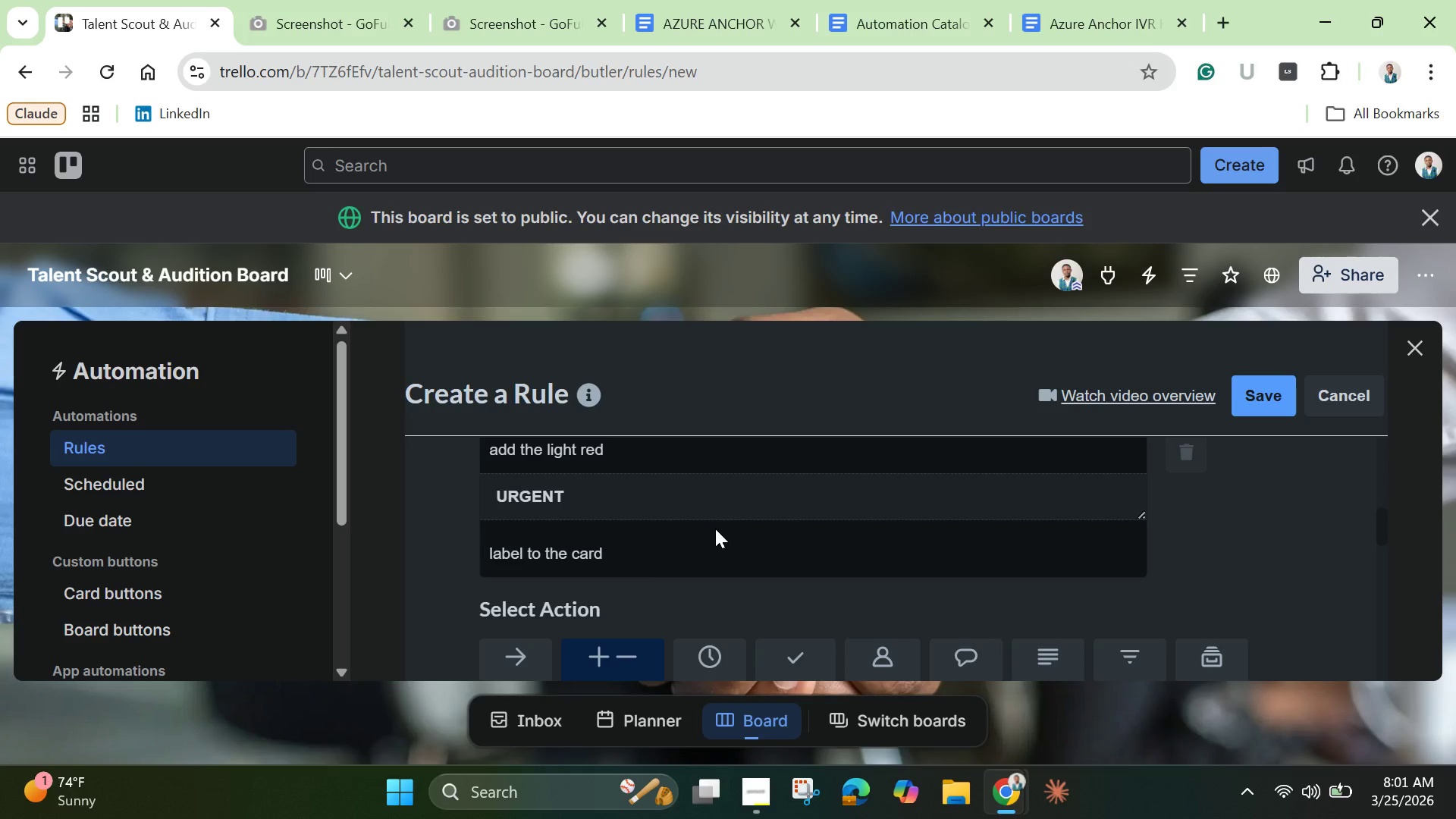 
wait(5.77)
 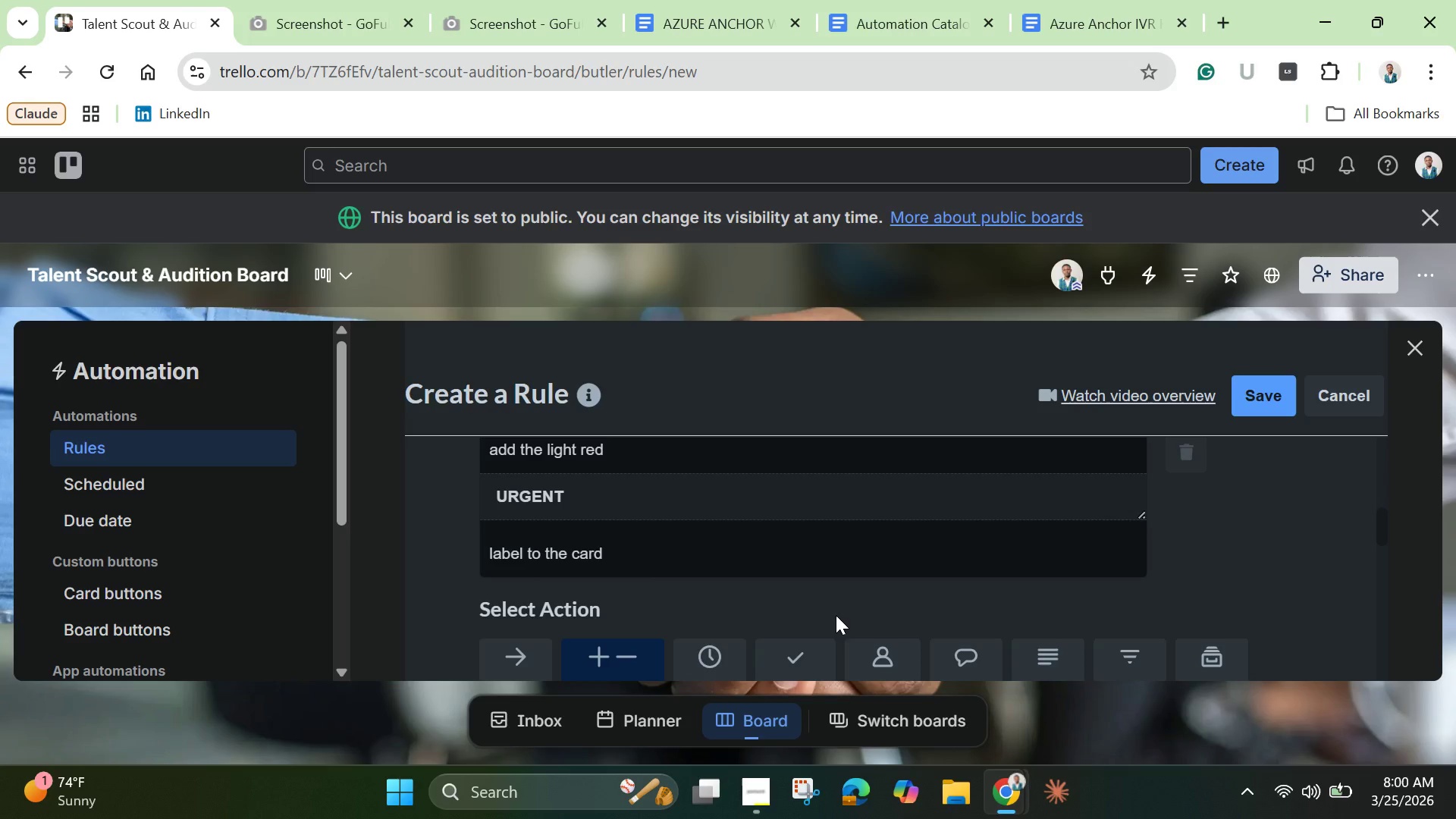 
scroll: coordinate [669, 565], scroll_direction: down, amount: 1.0
 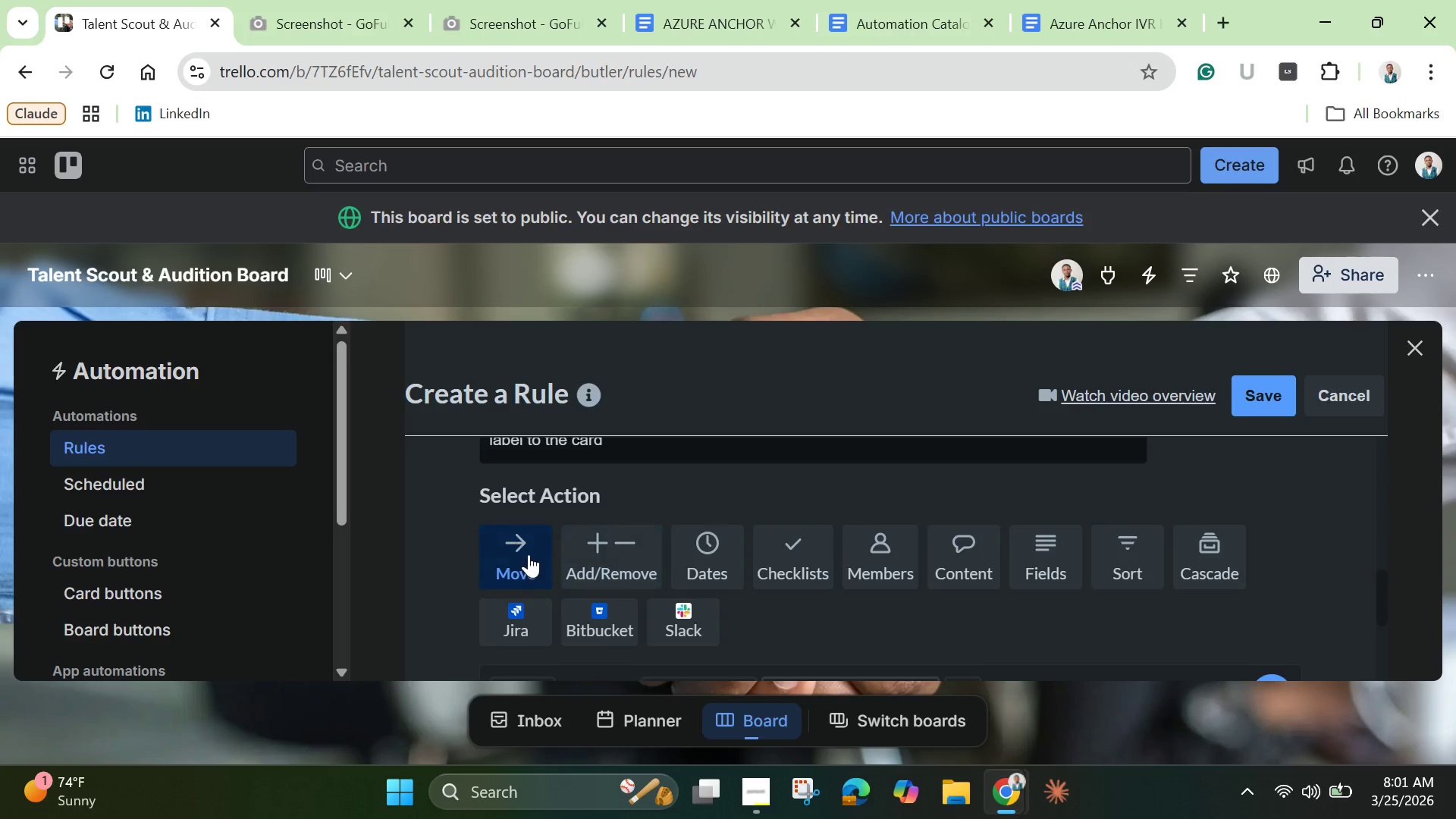 
left_click([516, 542])
 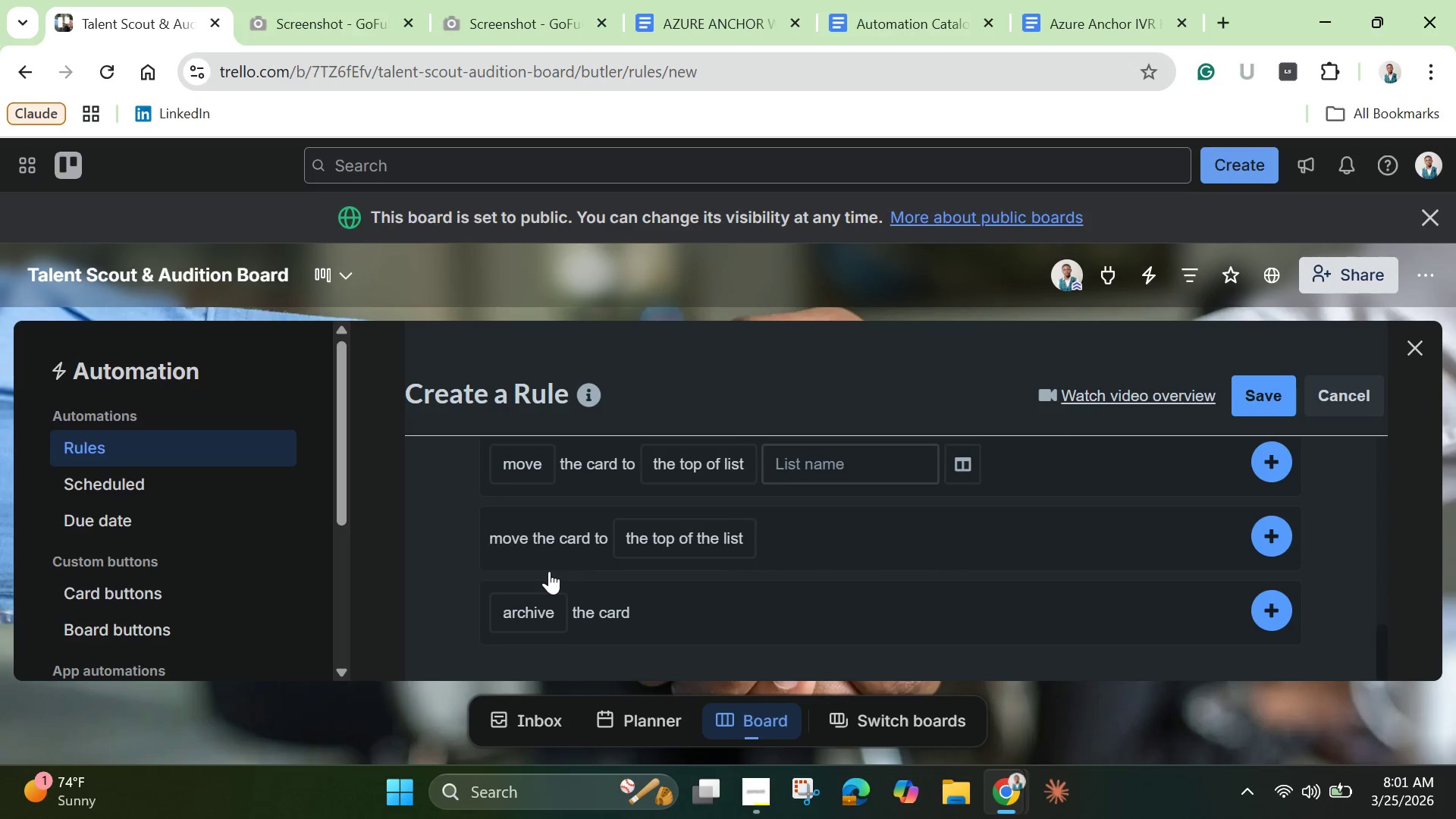 
scroll: coordinate [549, 571], scroll_direction: down, amount: 3.0
 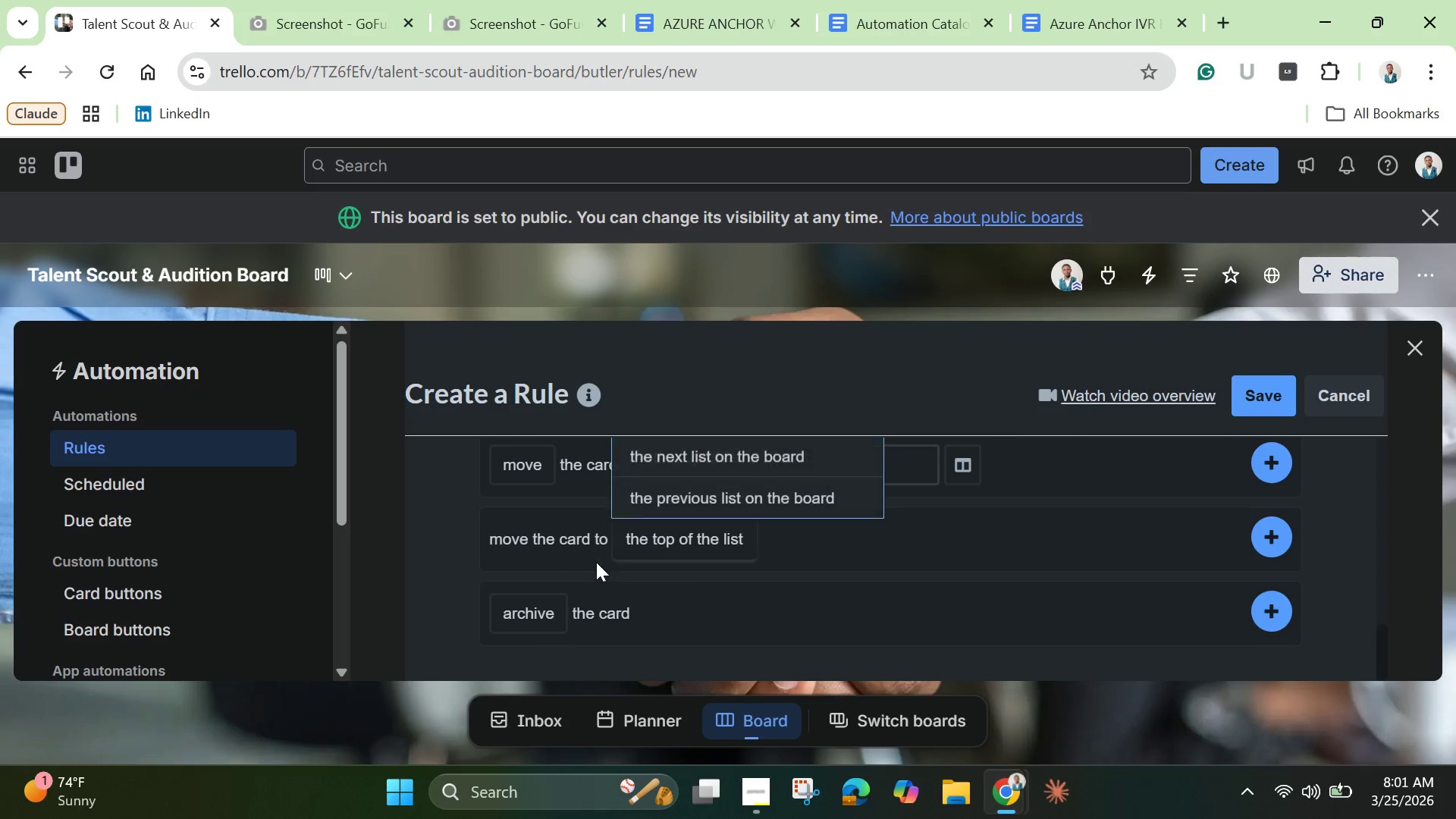 
mouse_move([694, 544])
 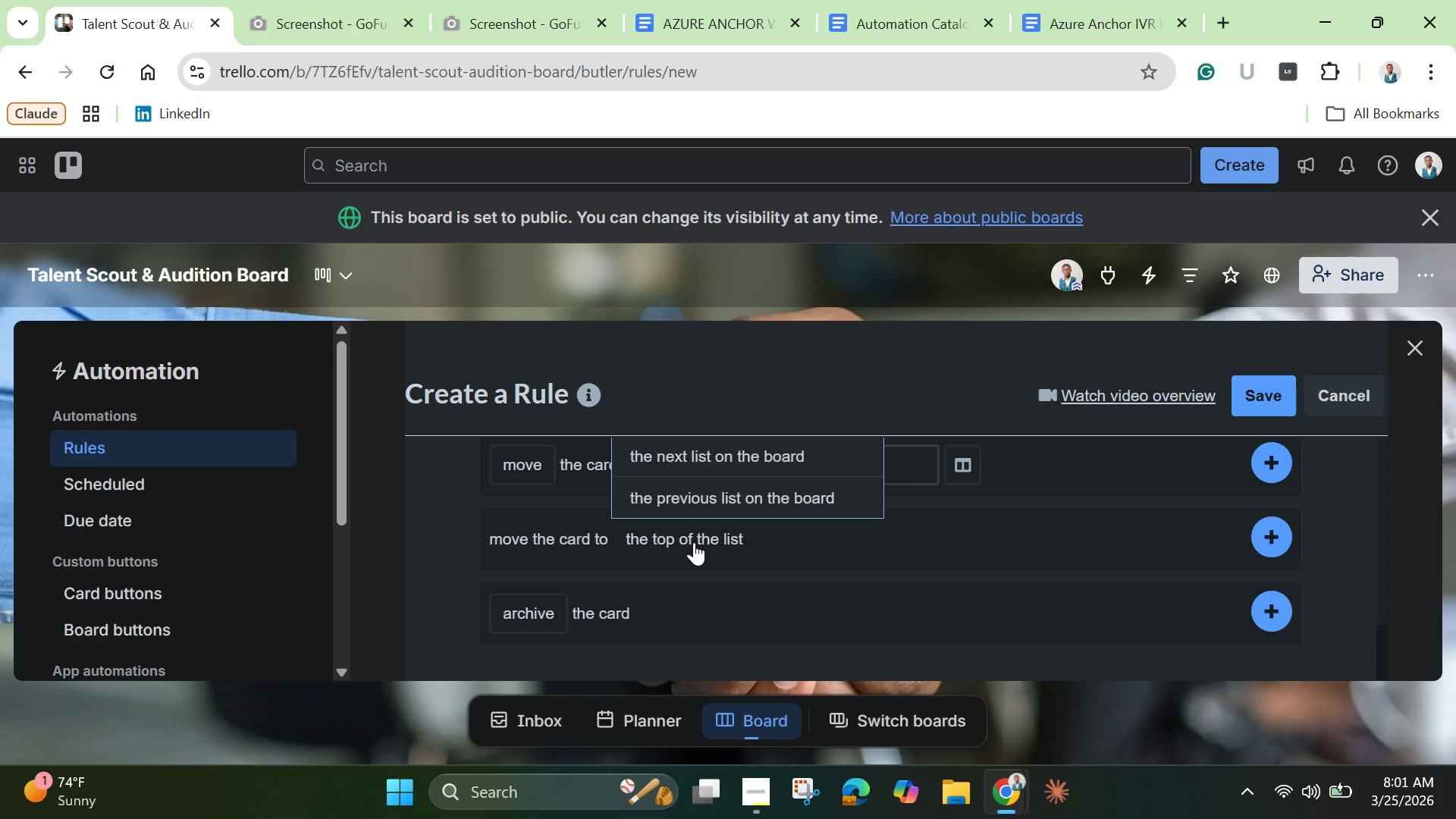 
left_click([694, 542])
 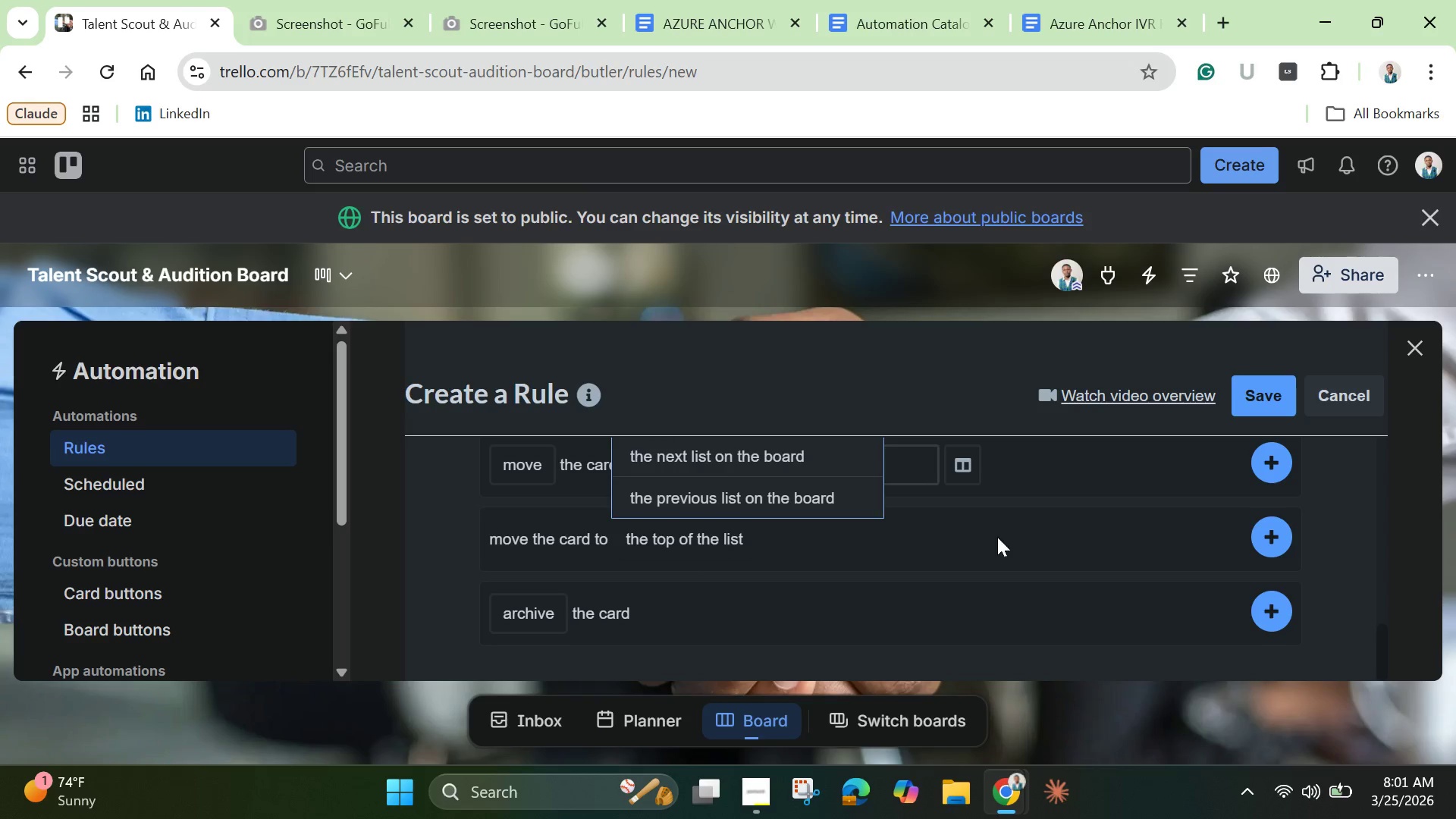 
wait(6.64)
 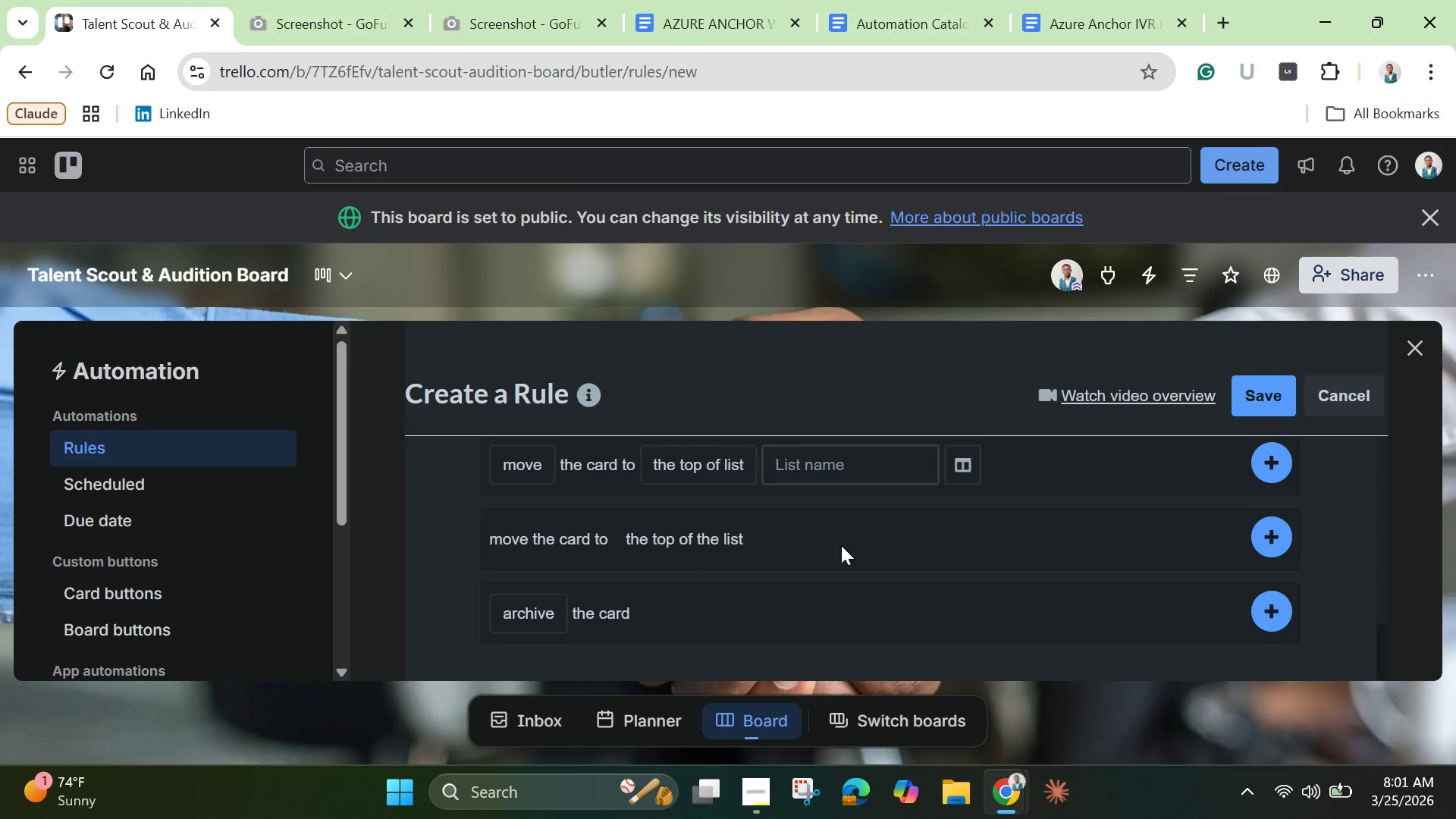 
left_click([1263, 532])
 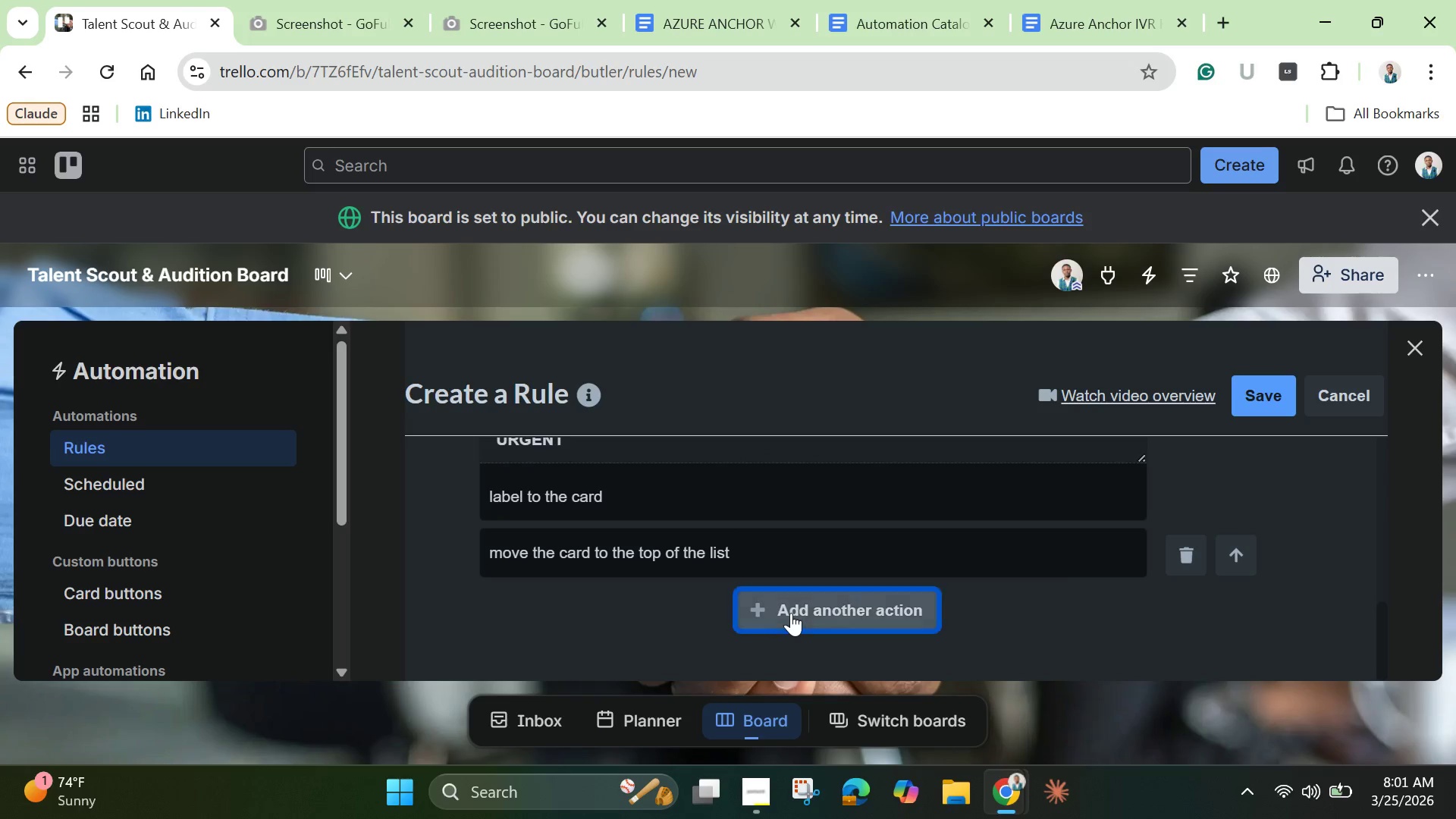 
left_click([791, 613])
 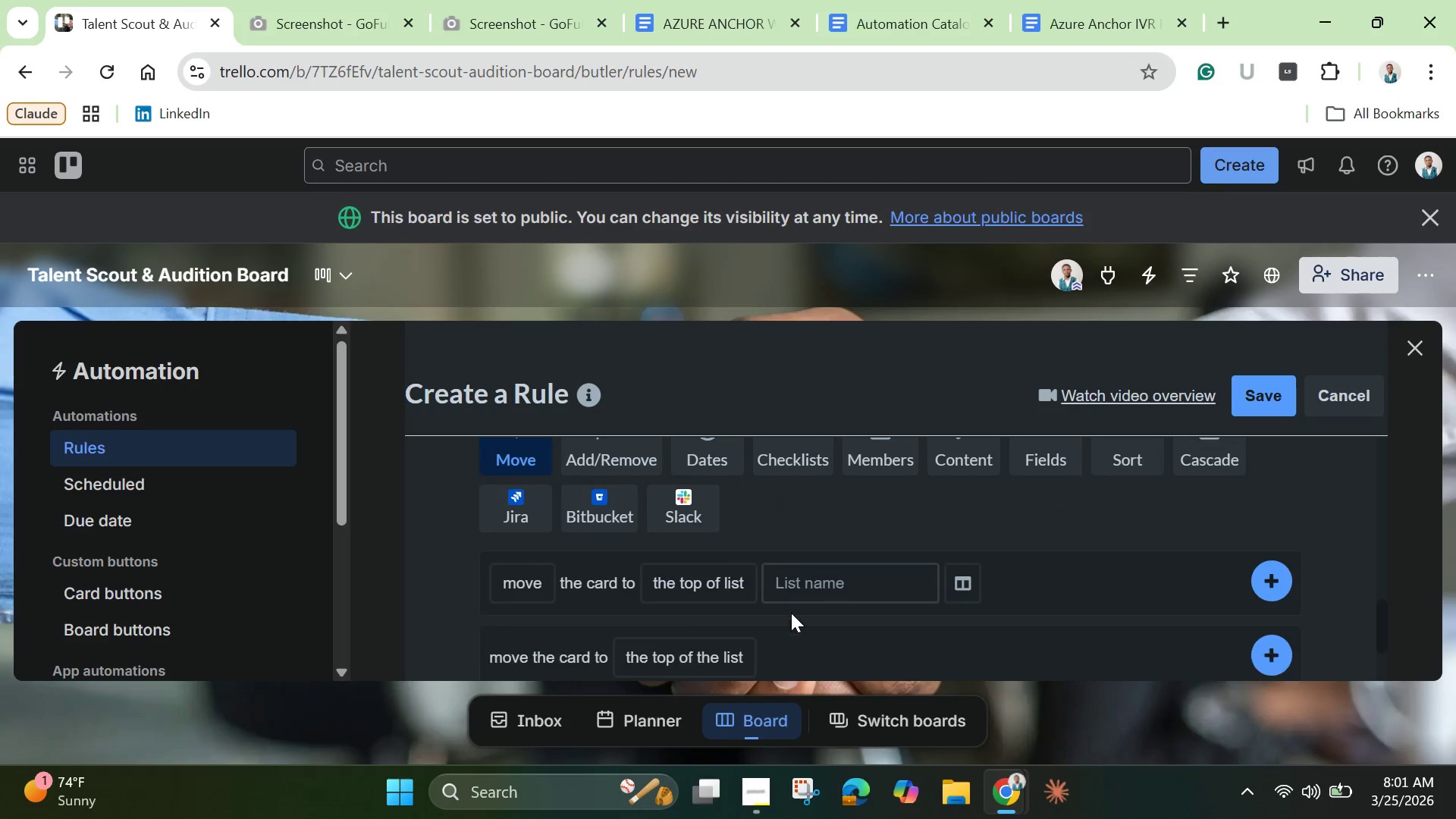 
scroll: coordinate [791, 613], scroll_direction: down, amount: 2.0
 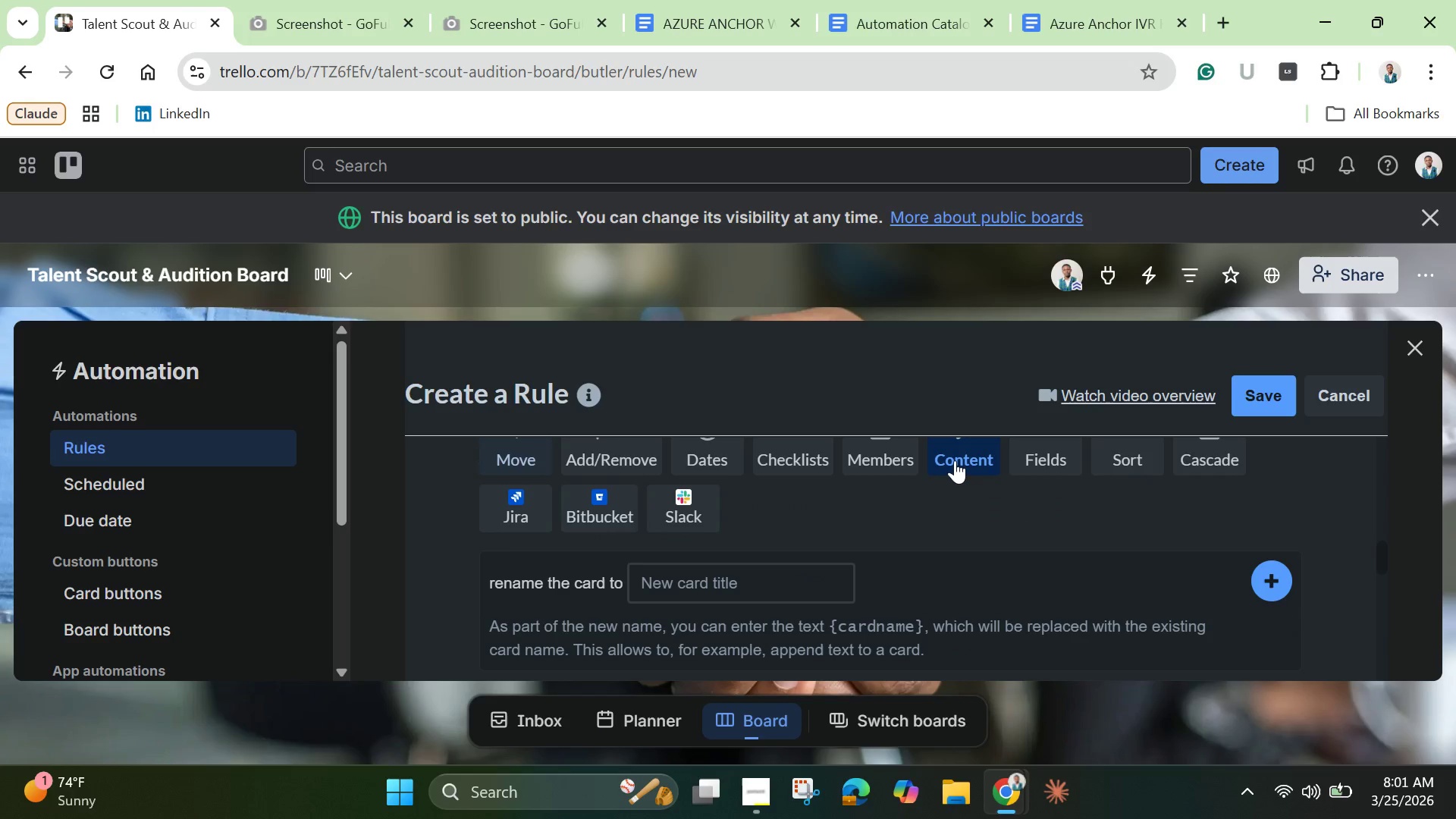 
left_click([955, 460])
 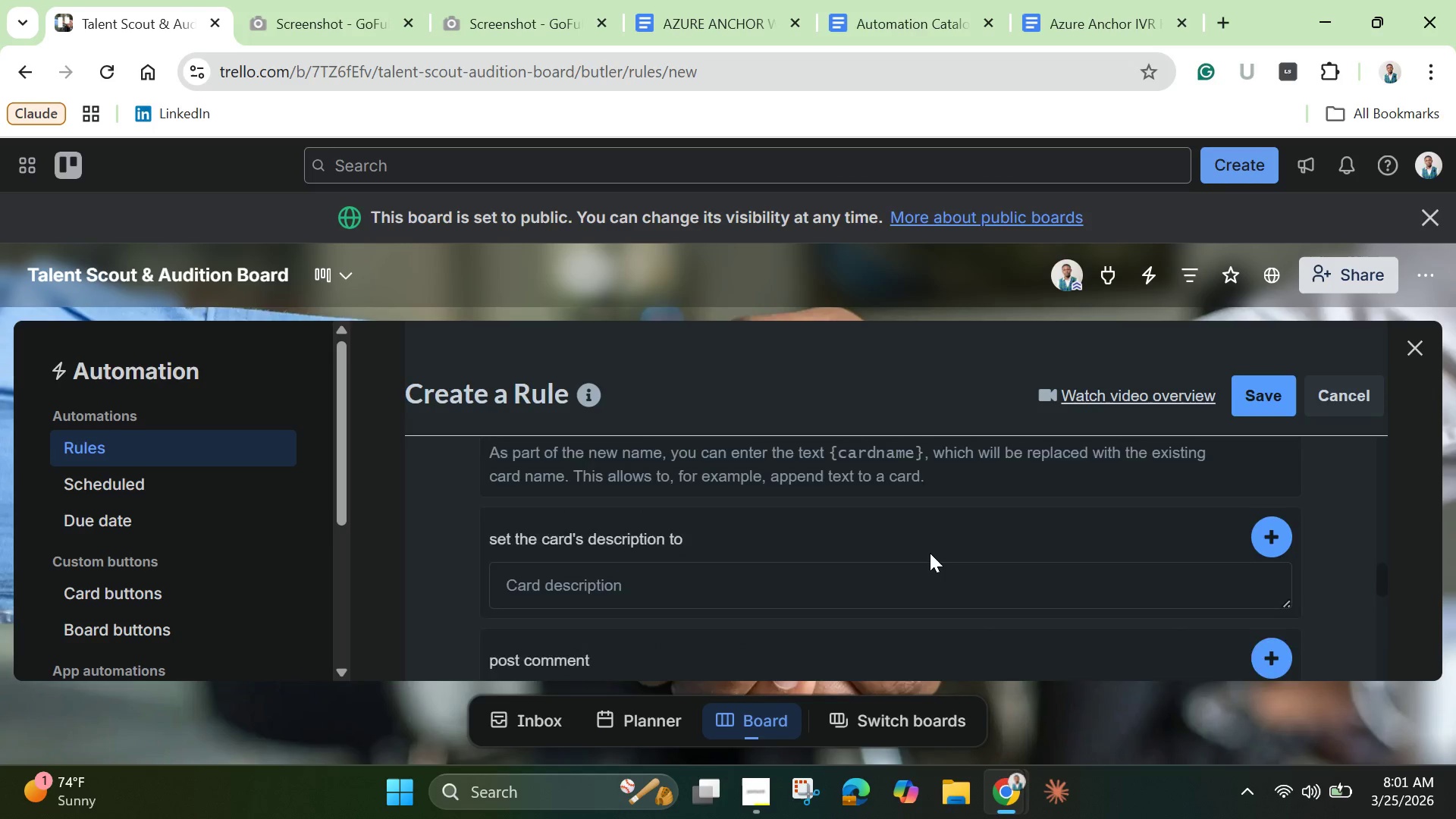 
scroll: coordinate [921, 565], scroll_direction: down, amount: 9.0
 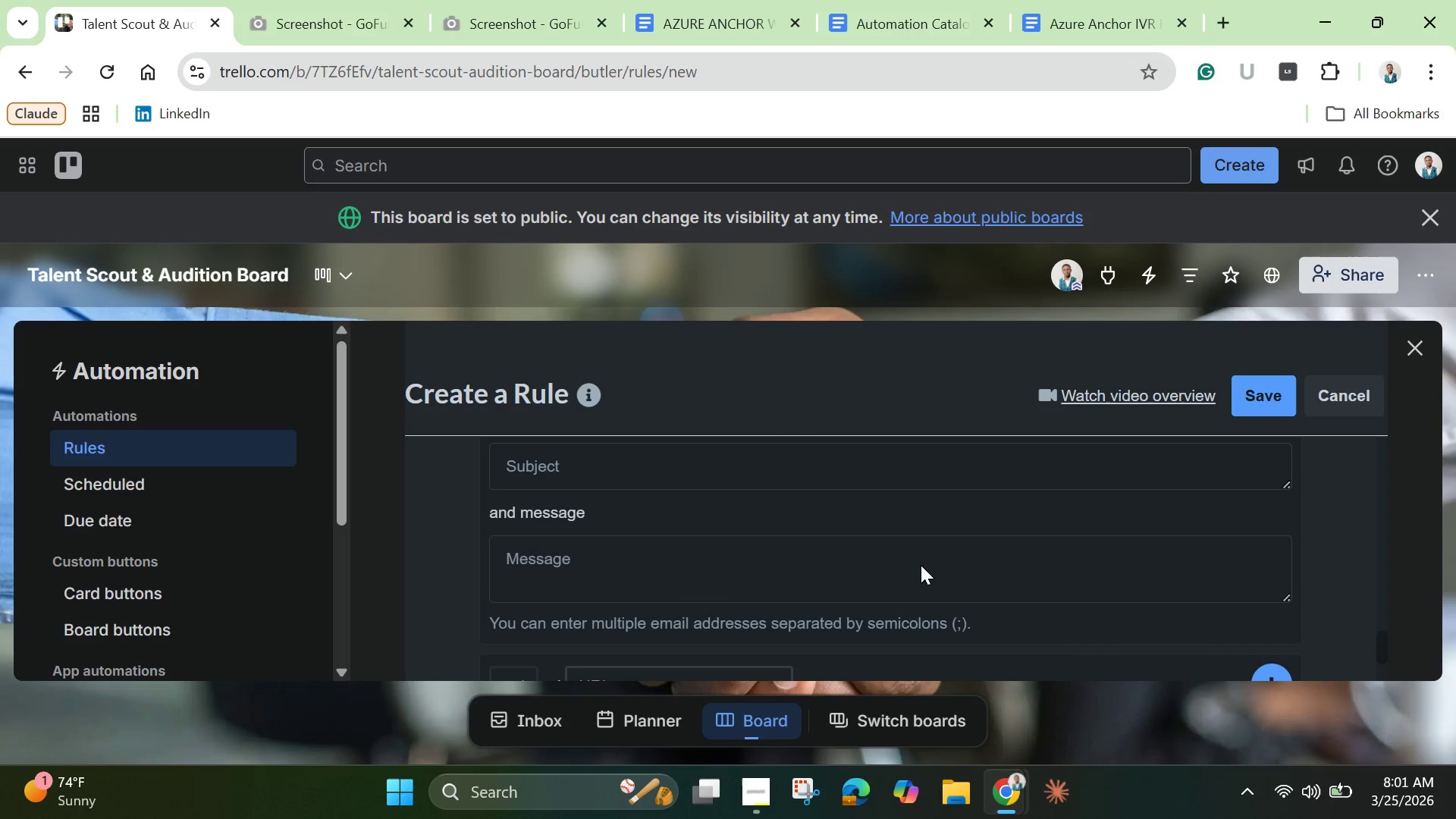 
scroll: coordinate [921, 565], scroll_direction: up, amount: 1.0
 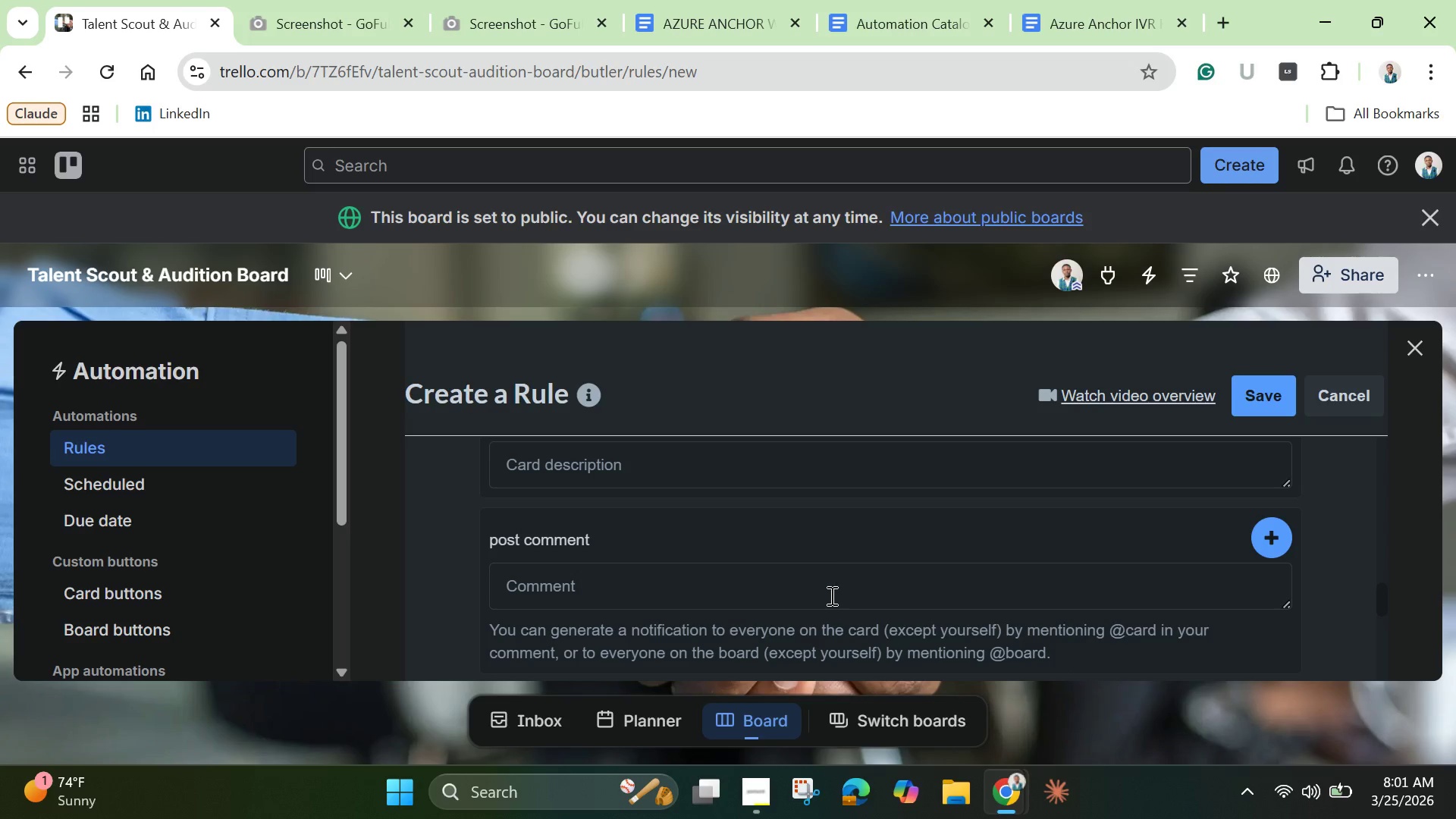 
left_click([830, 597])
 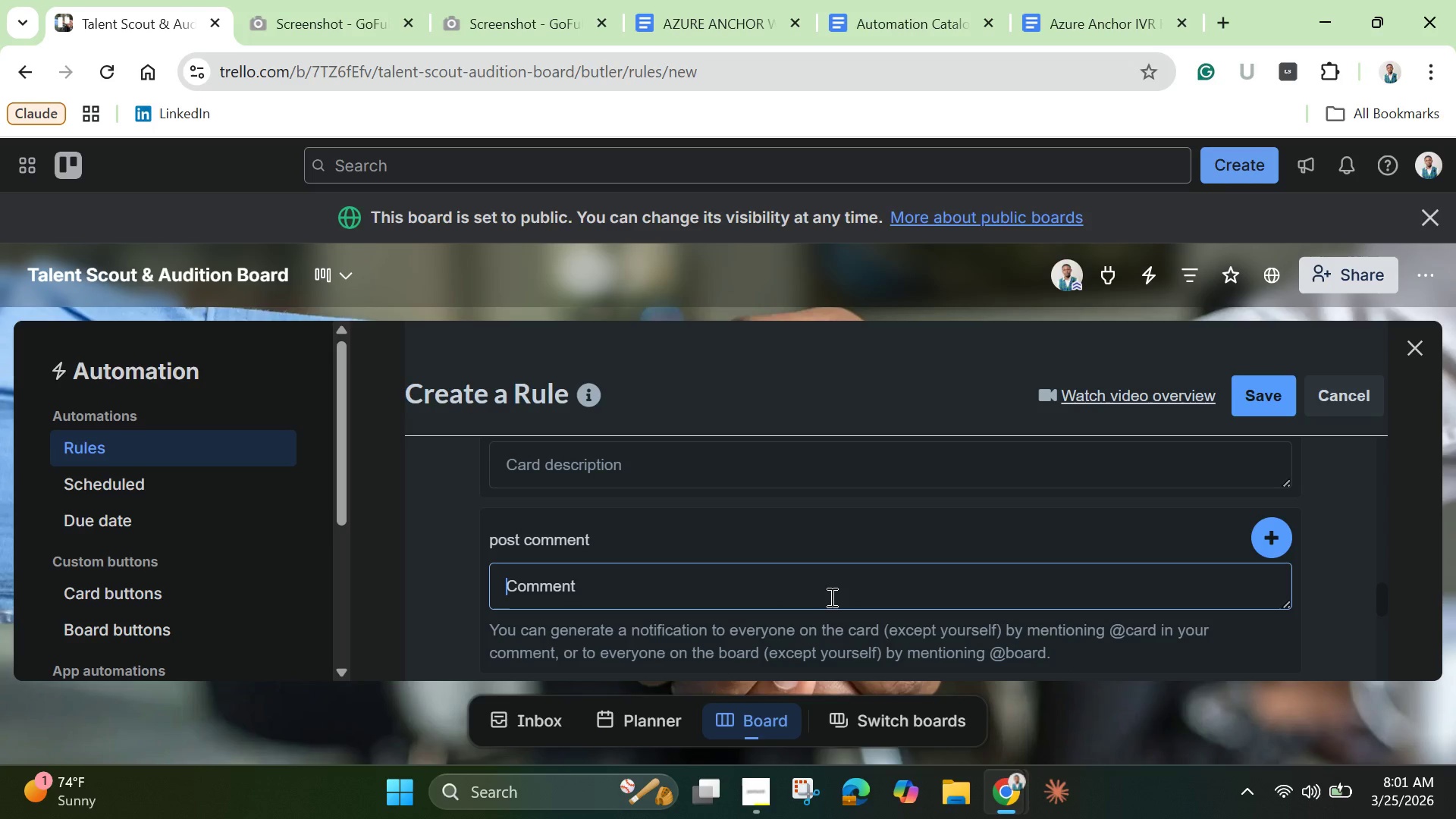 
type(@HR Manager )
key(Backspace)
type(, Certificate exp)
 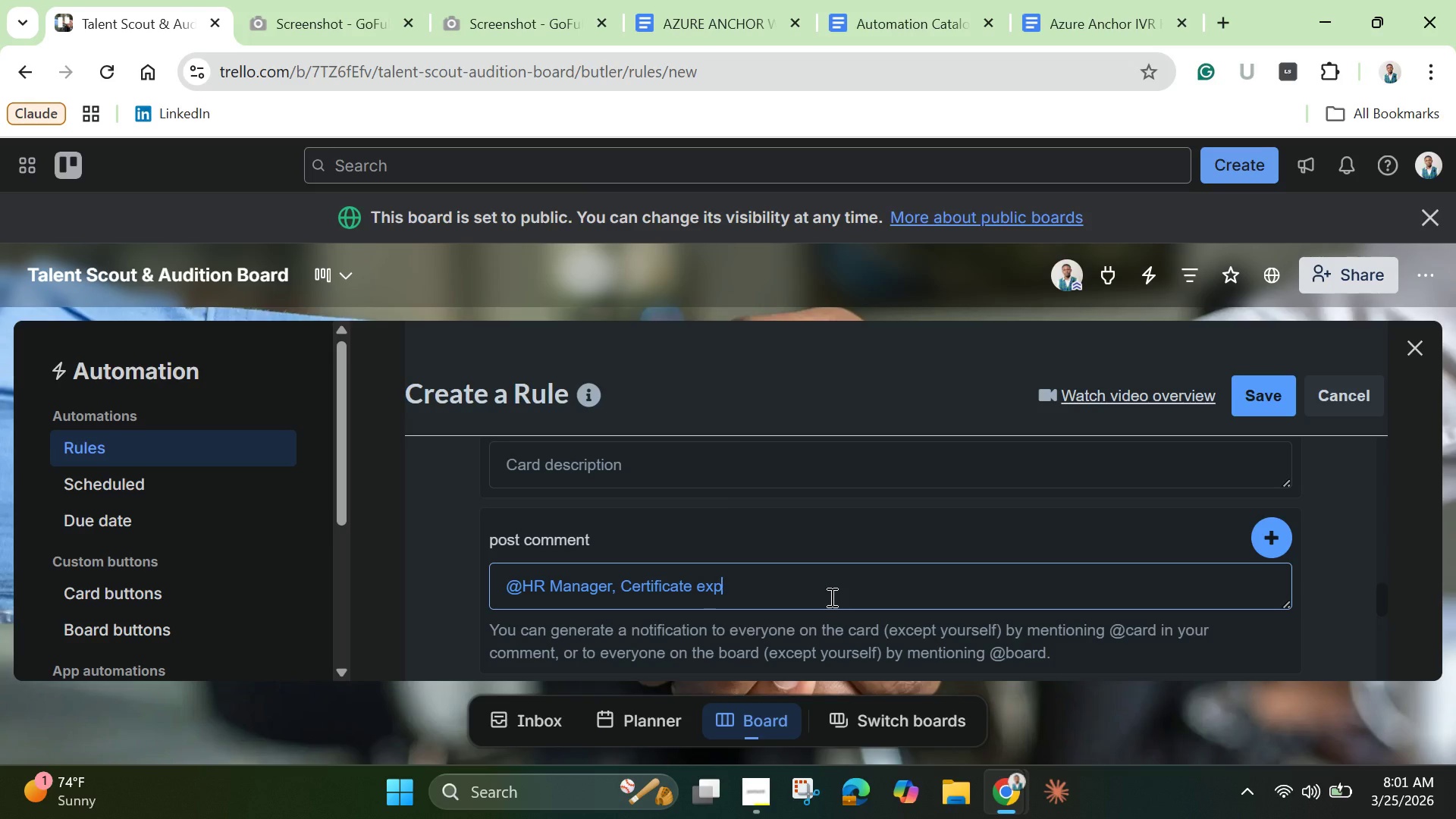 
type(iry date set. Monitor for renre)
key(Backspace)
key(Backspace)
type(ewal.)
 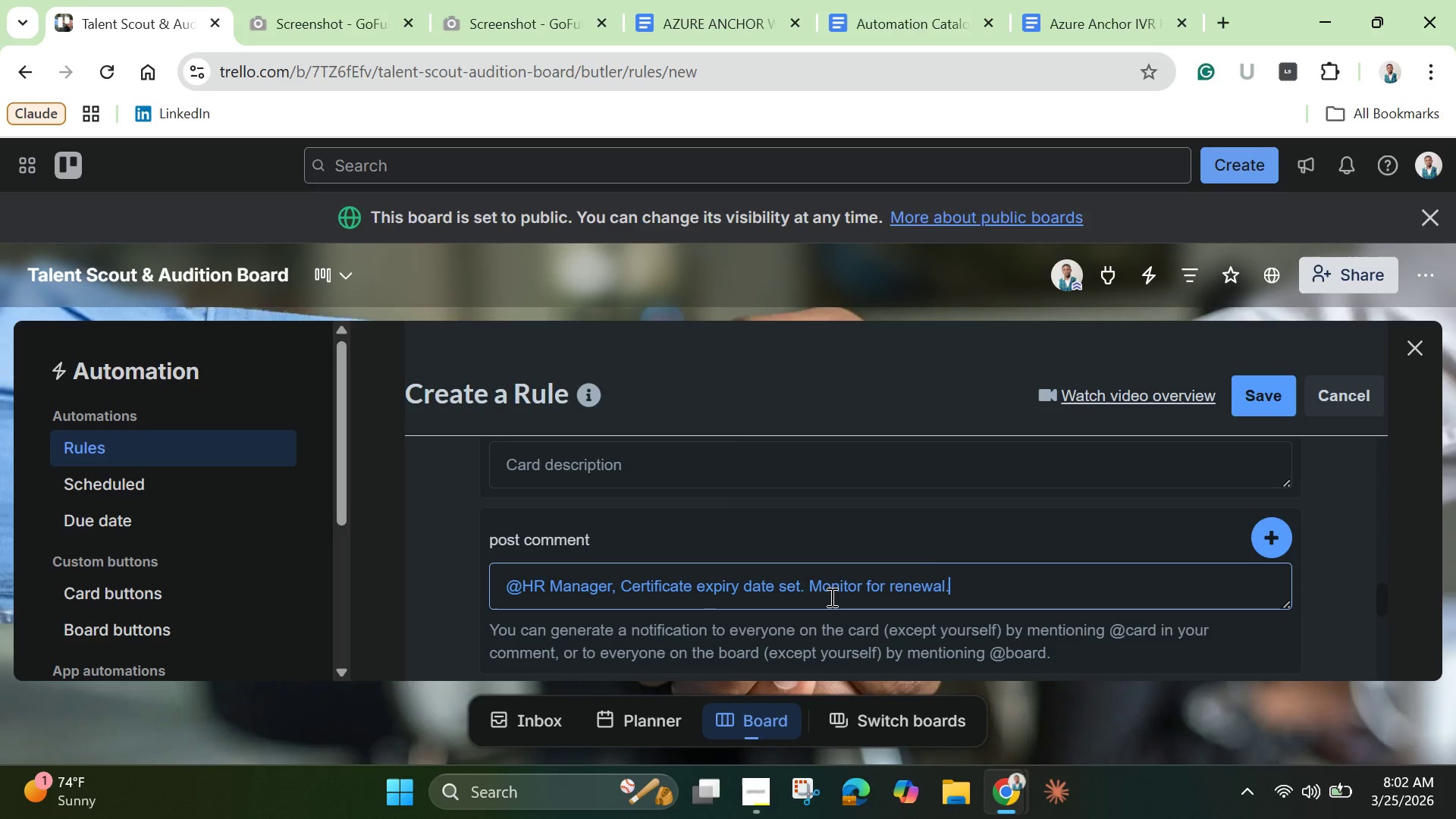 
left_click([1272, 532])
 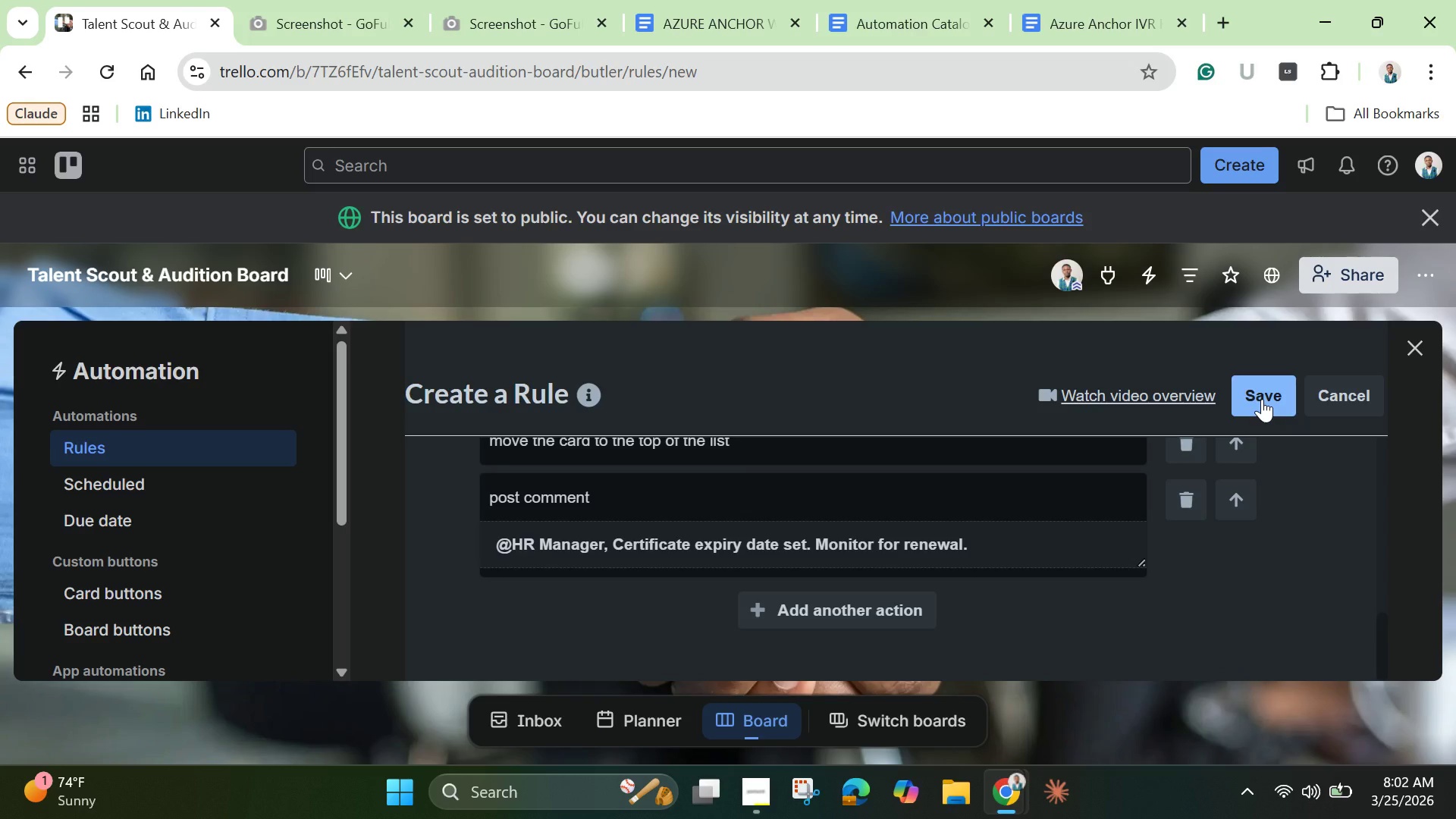 
left_click([1262, 399])
 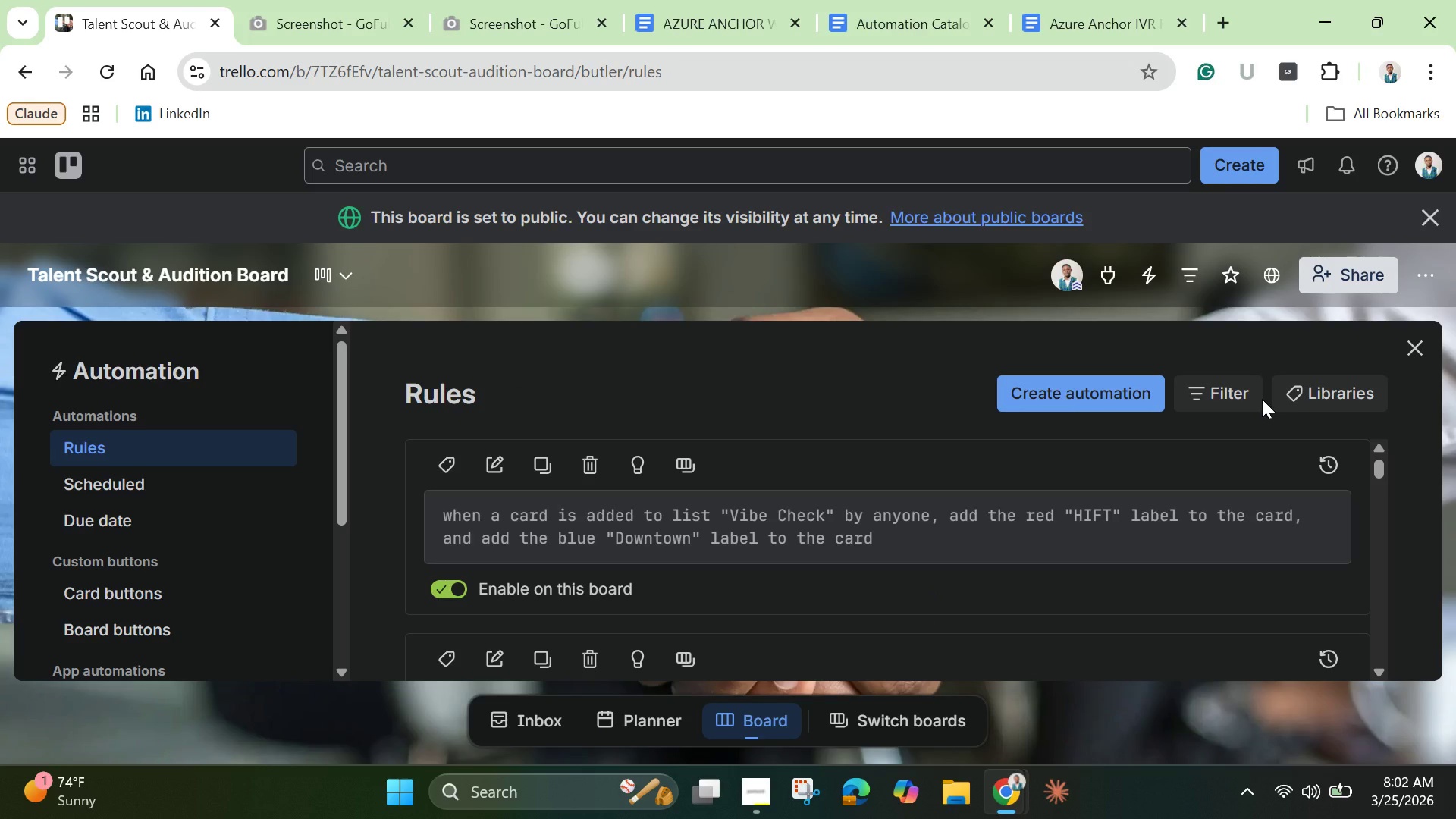 
wait(24.45)
 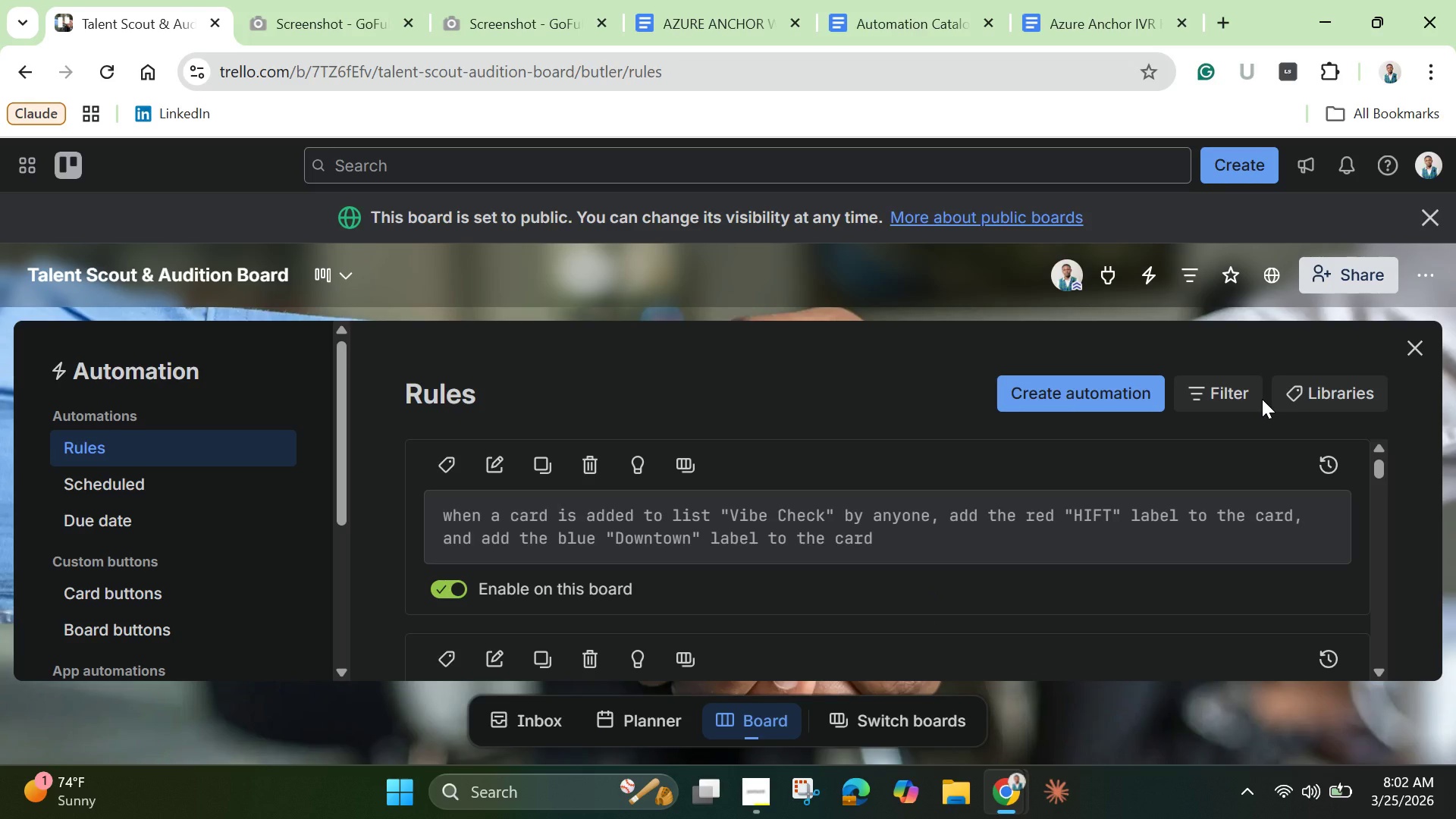 
scroll: coordinate [923, 535], scroll_direction: down, amount: 17.0
 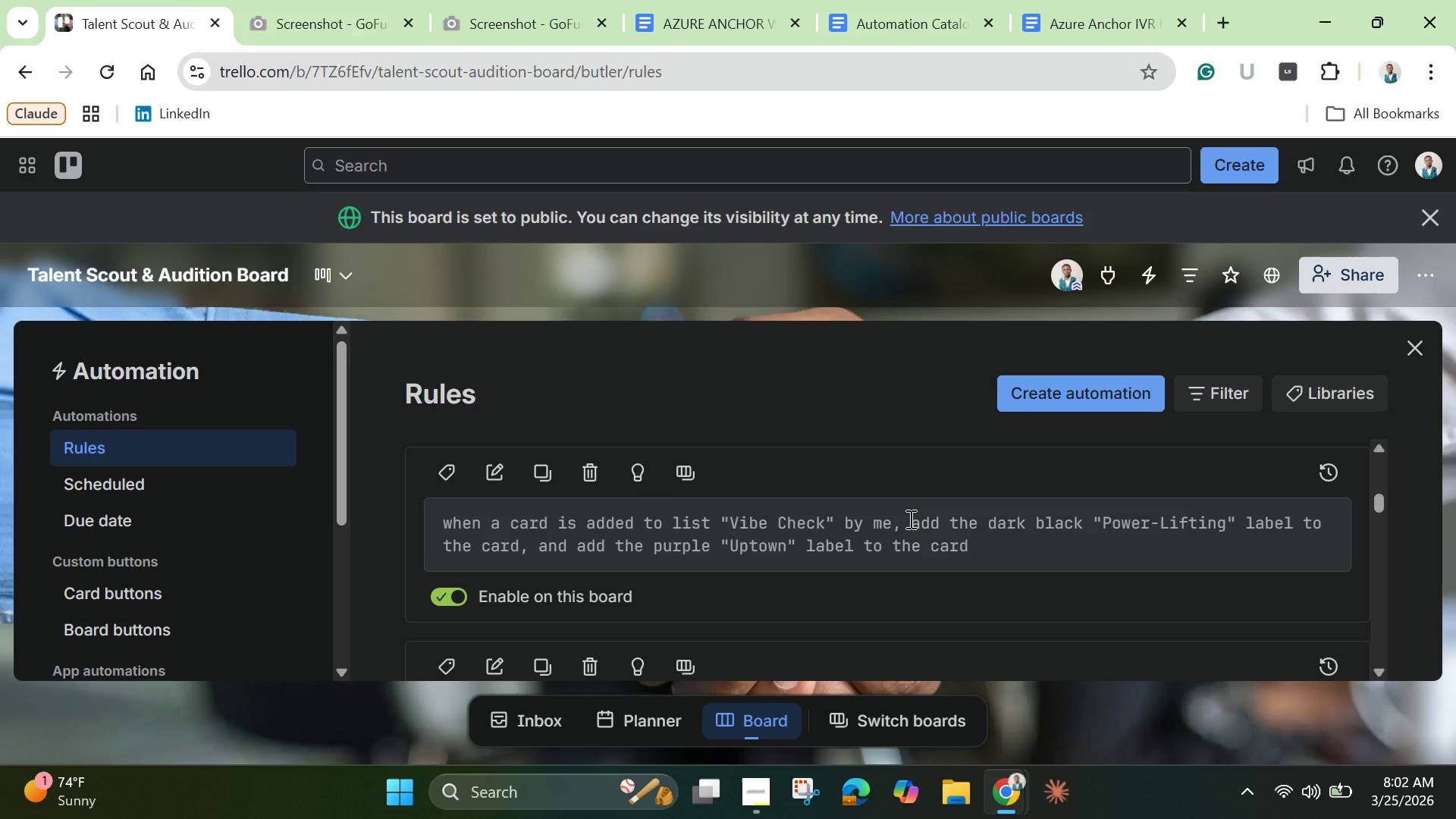 
wait(7.88)
 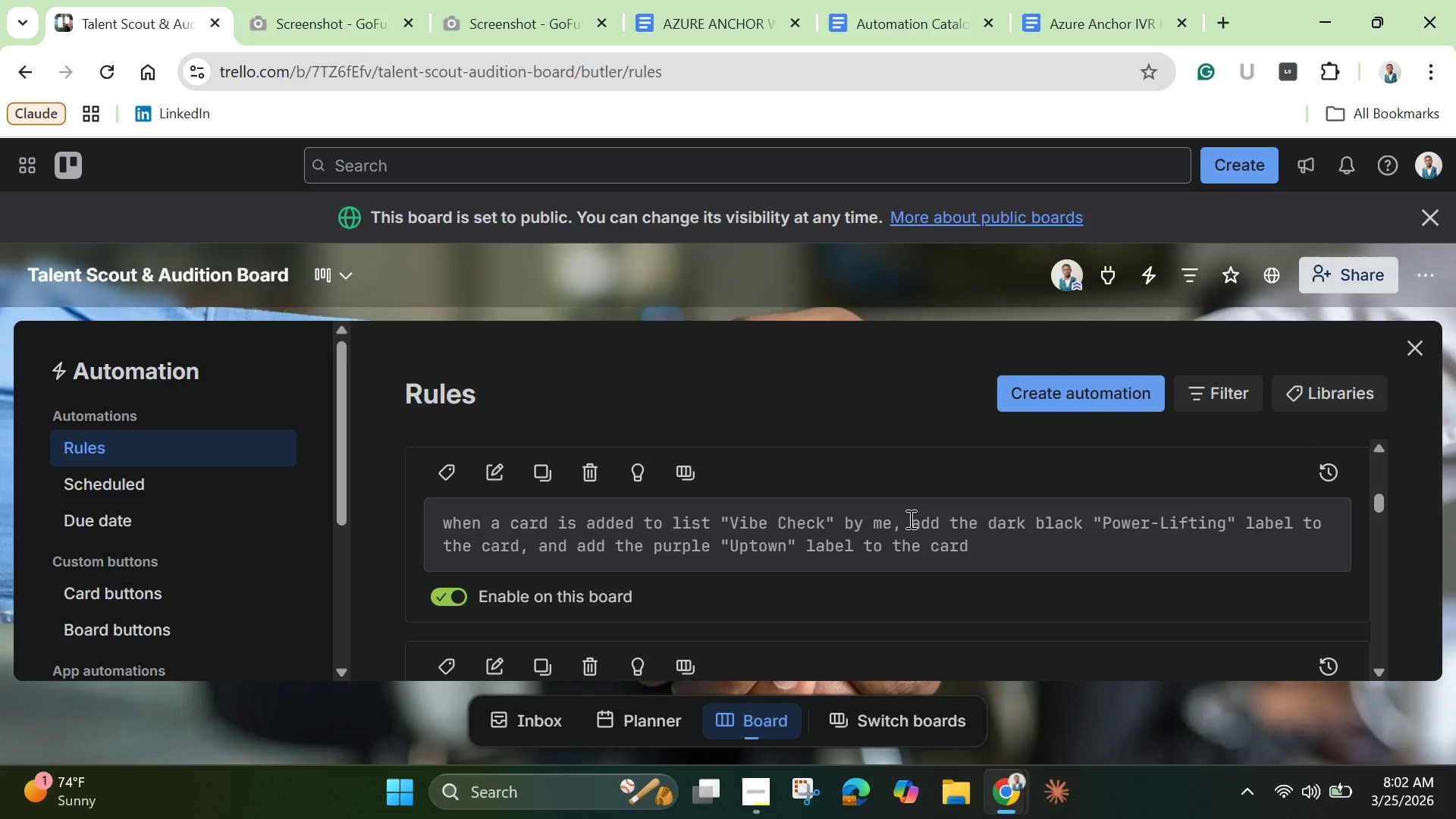 
left_click([1027, 393])
 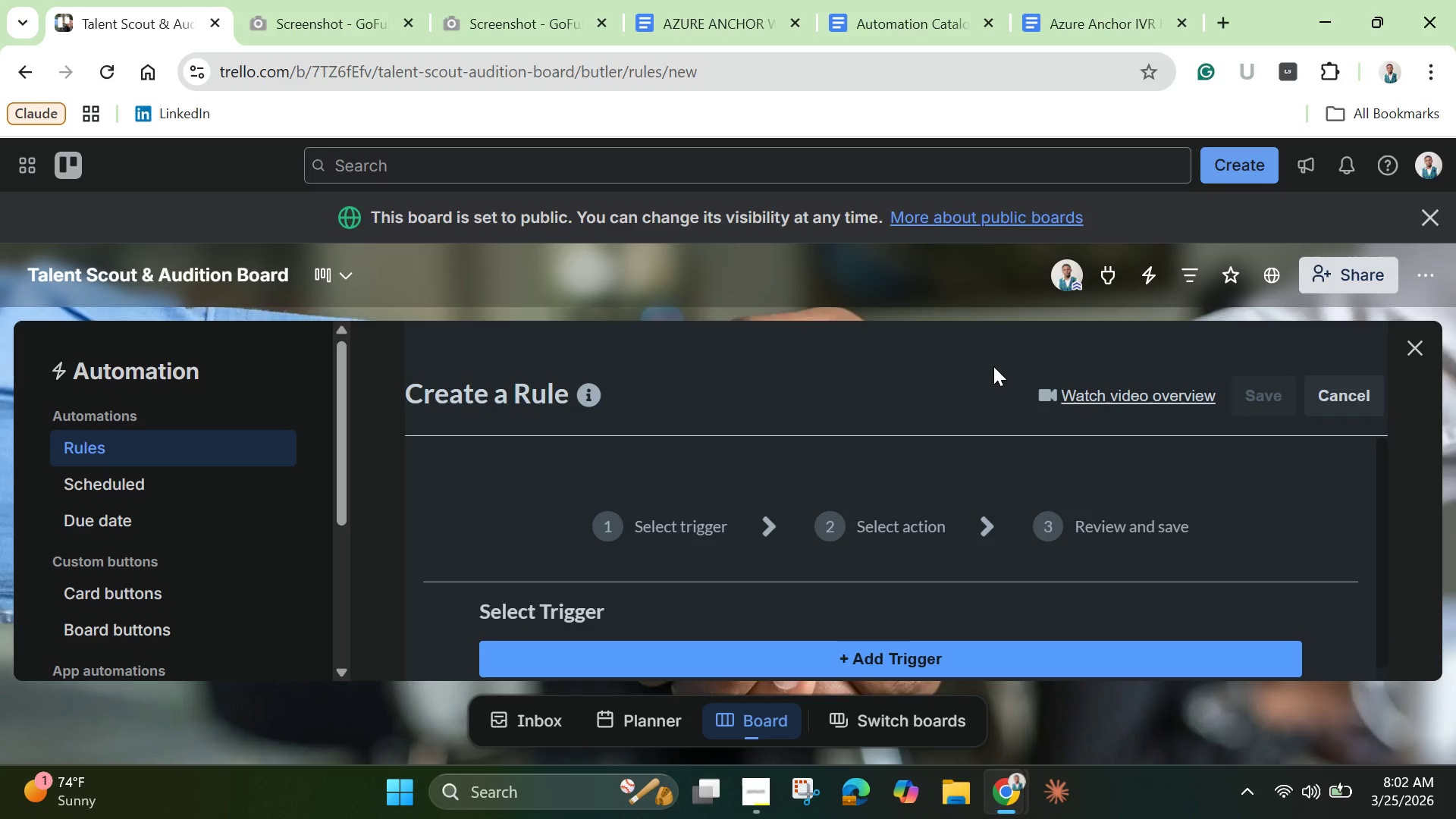 
wait(5.88)
 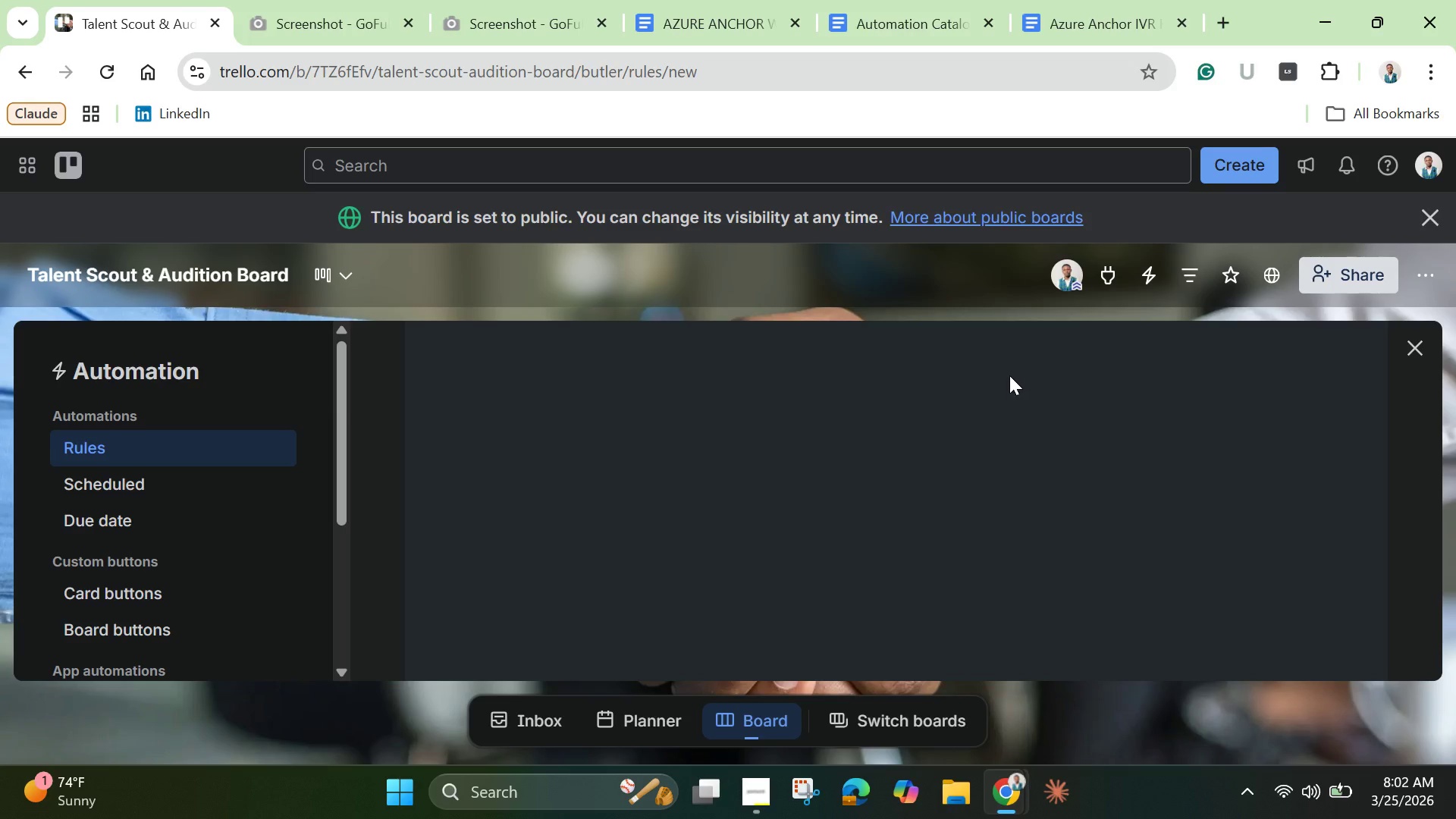 
scroll: coordinate [708, 621], scroll_direction: down, amount: 1.0
 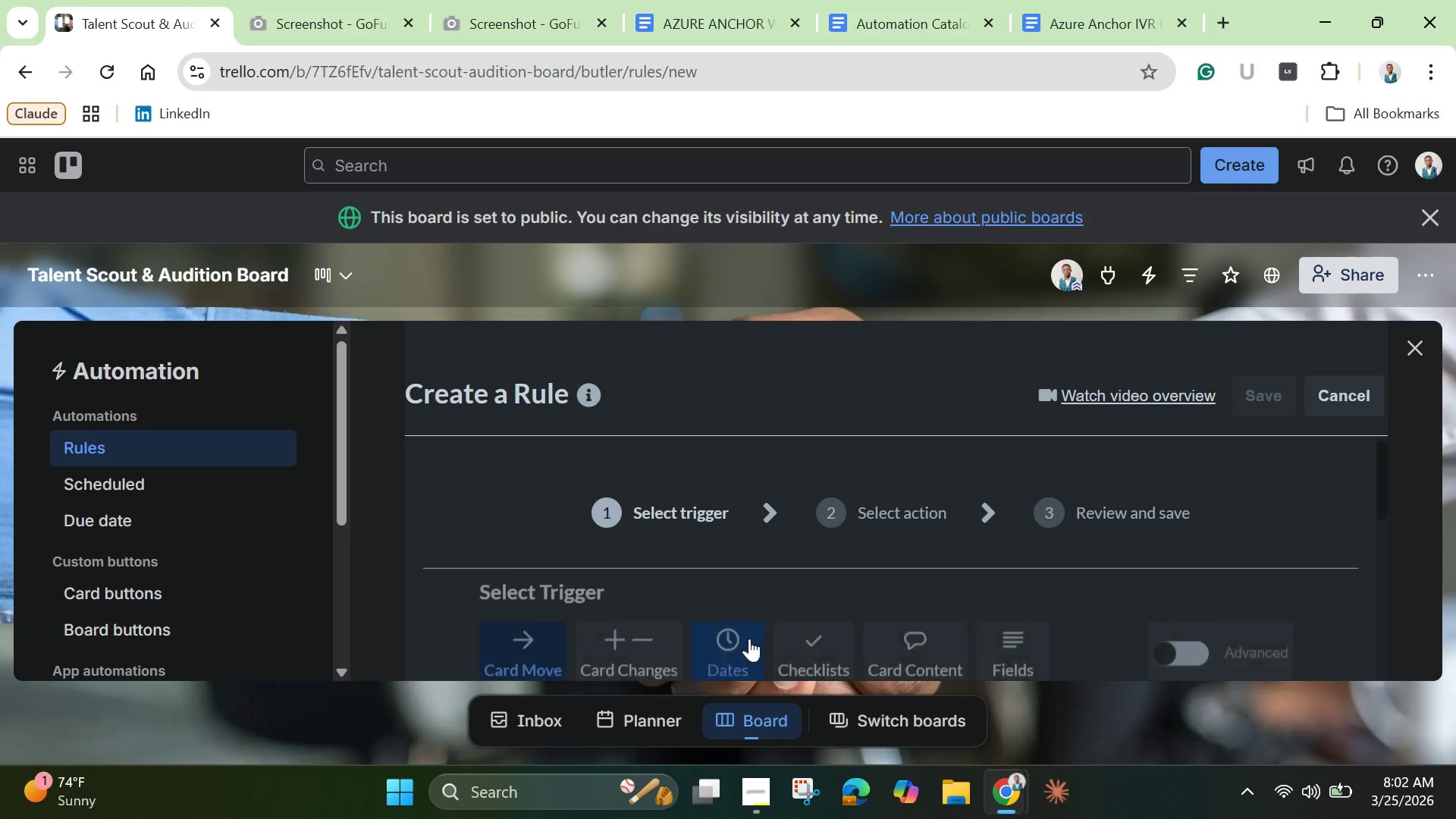 
left_click([749, 639])
 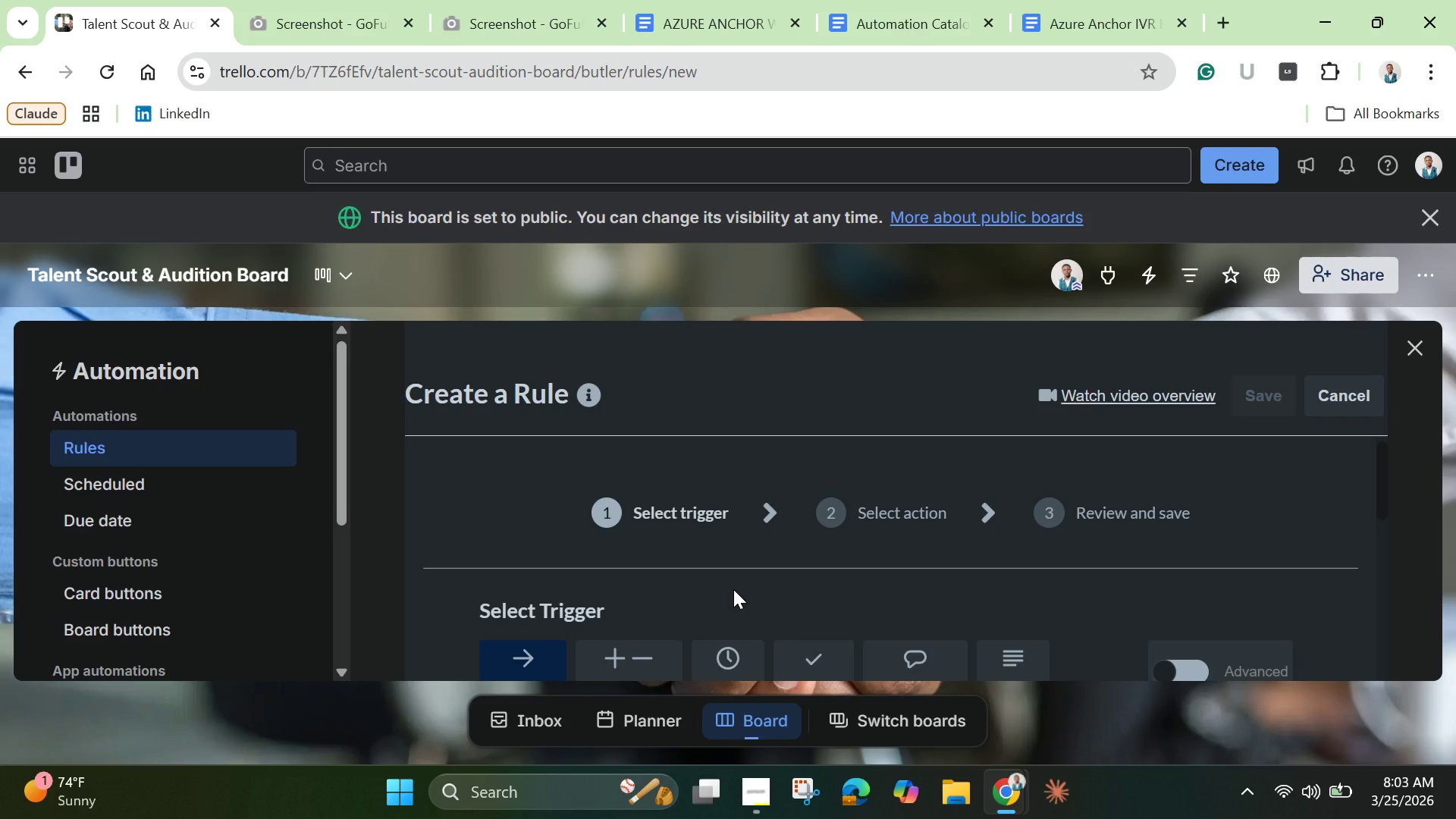 
wait(6.23)
 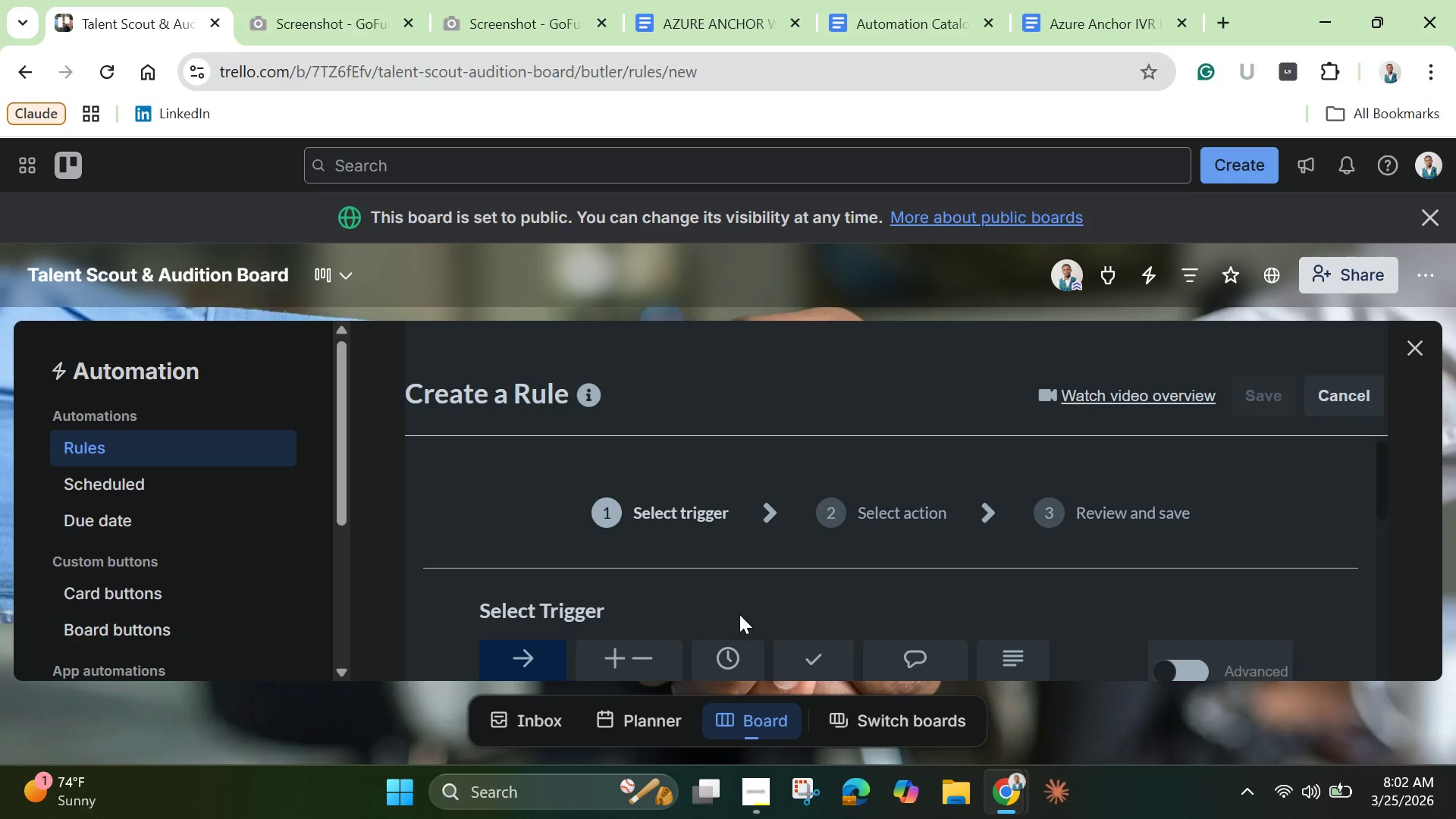 
scroll: coordinate [730, 583], scroll_direction: down, amount: 3.0
 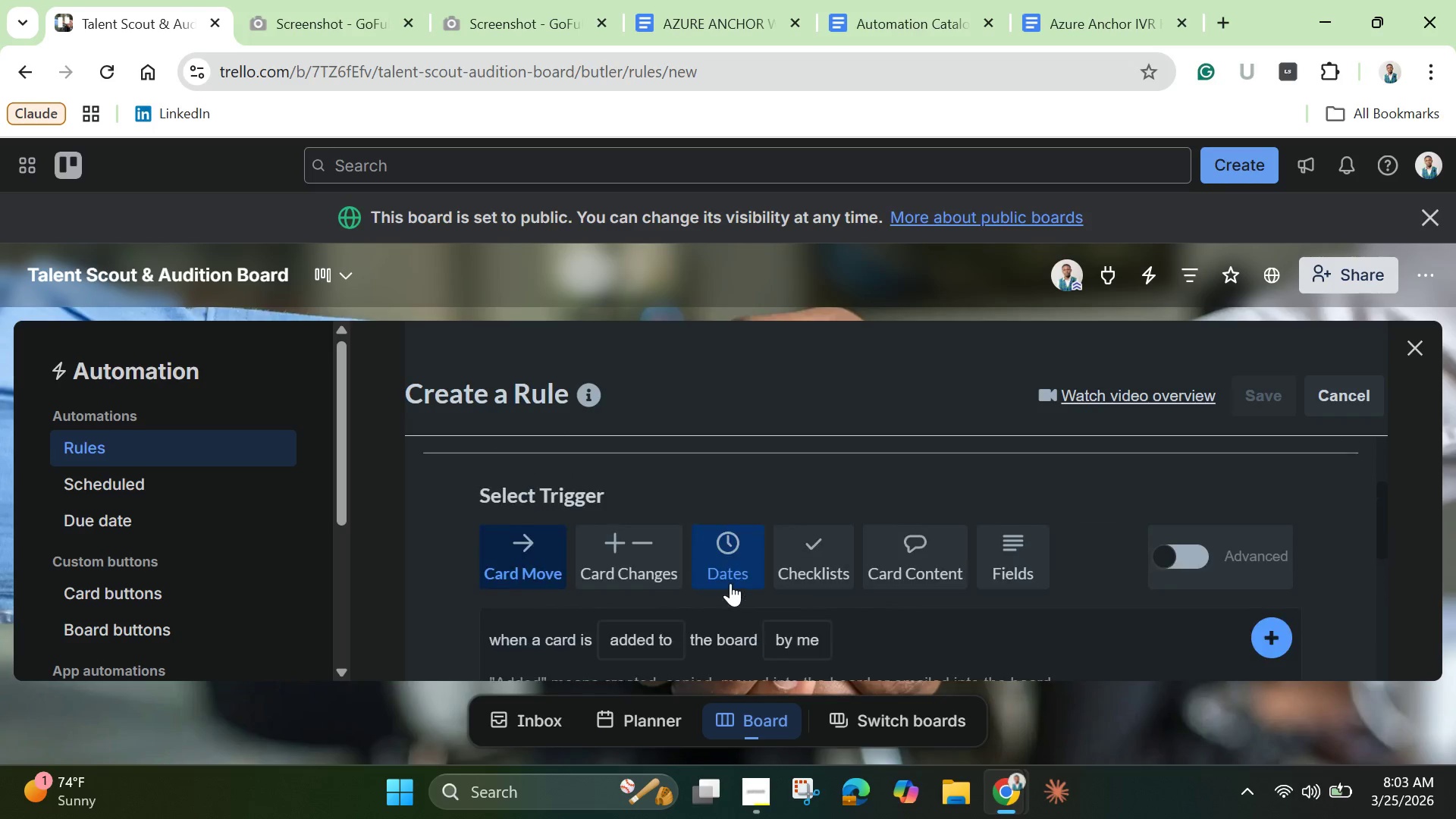 
scroll: coordinate [730, 583], scroll_direction: up, amount: 1.0
 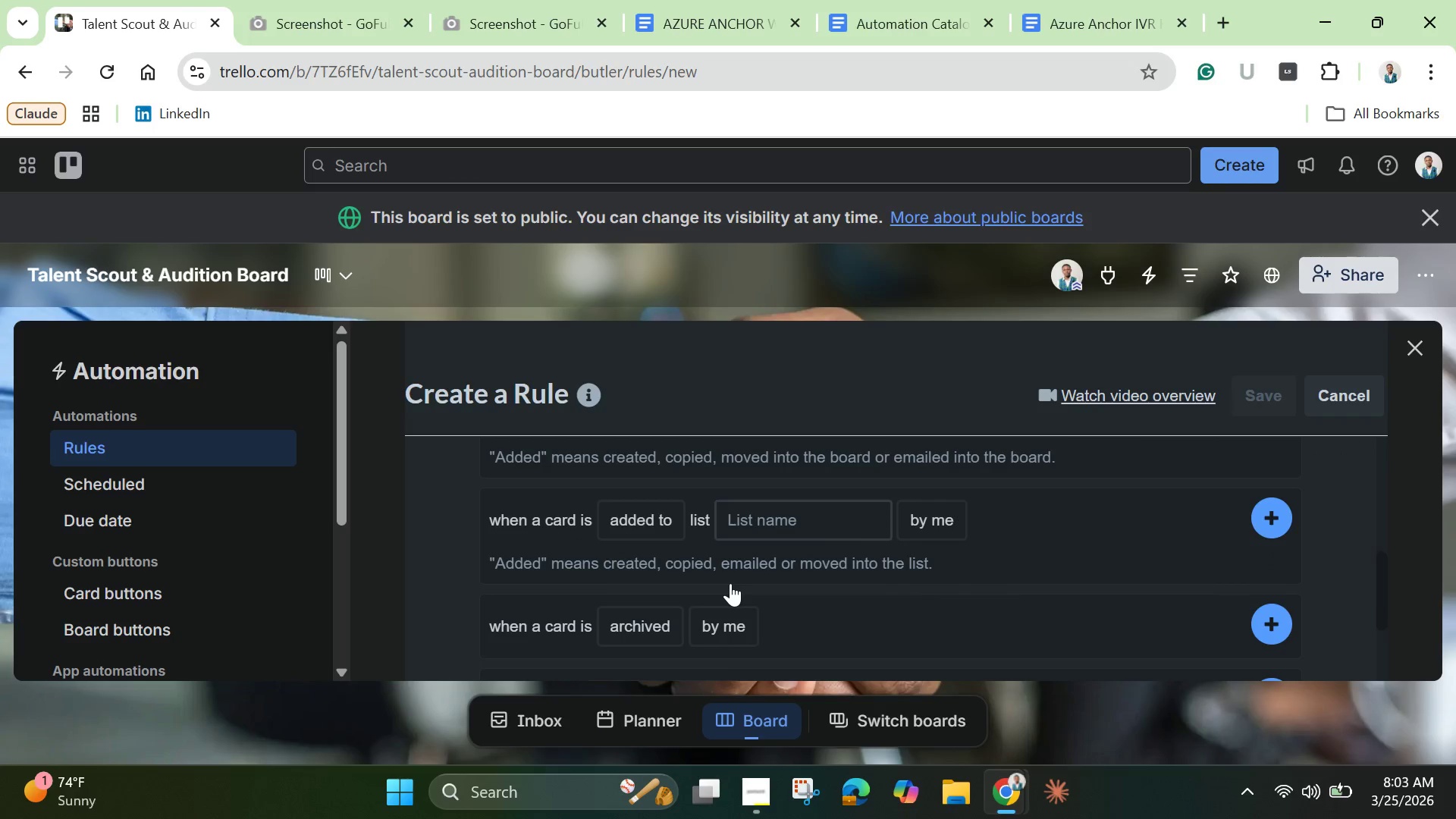 
scroll: coordinate [730, 583], scroll_direction: down, amount: 1.0
 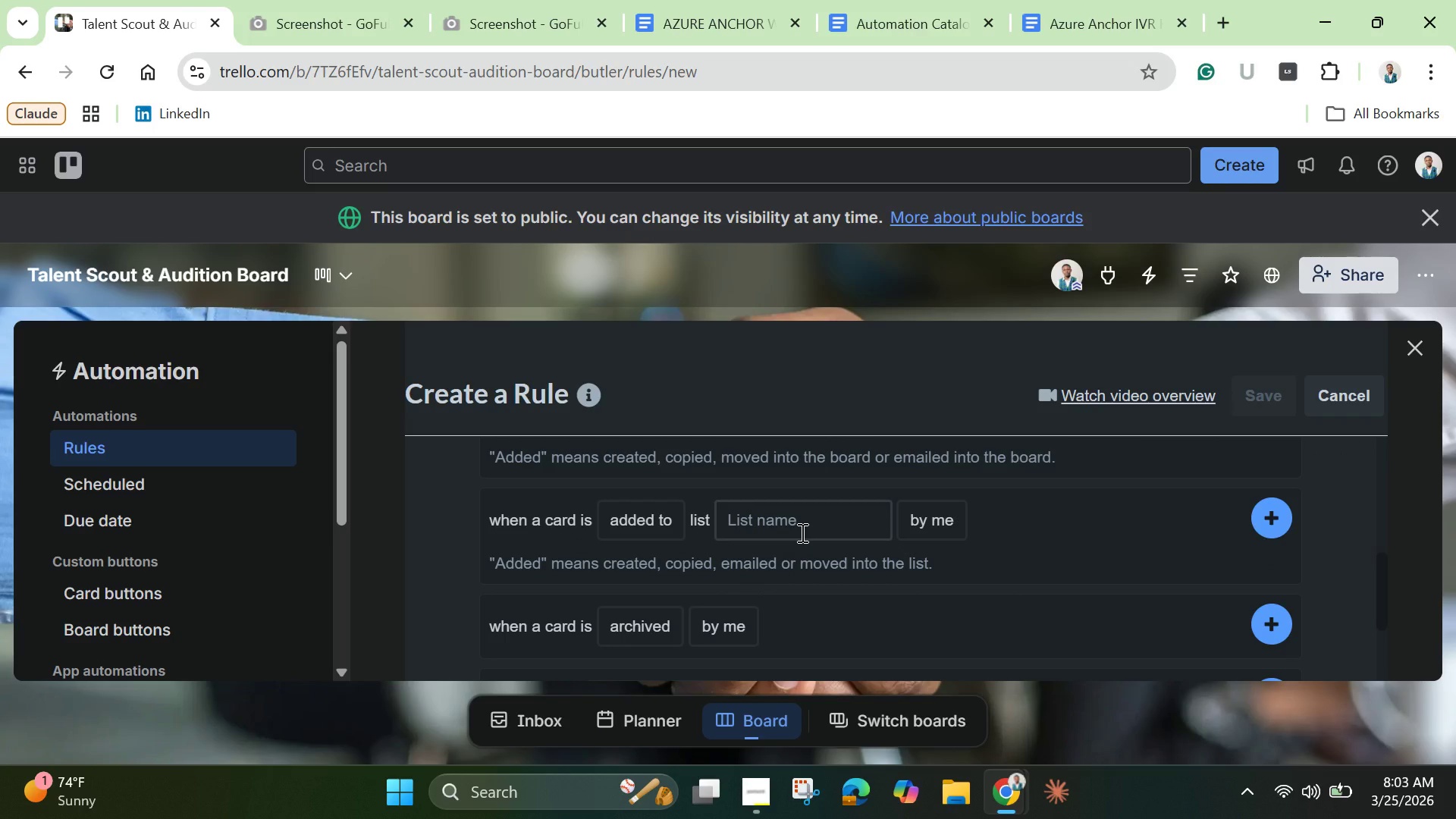 
left_click([799, 531])
 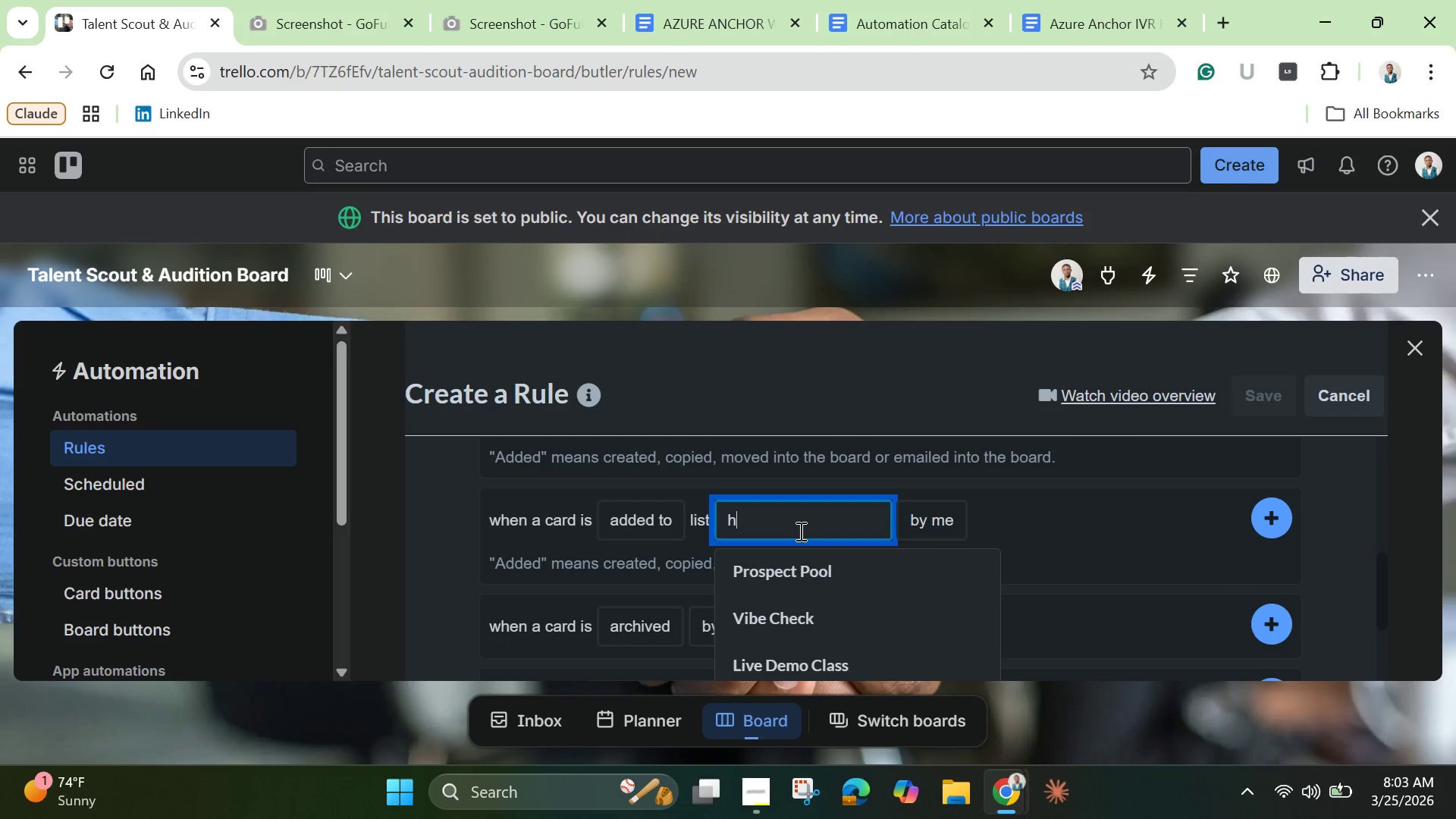 
key(H)
 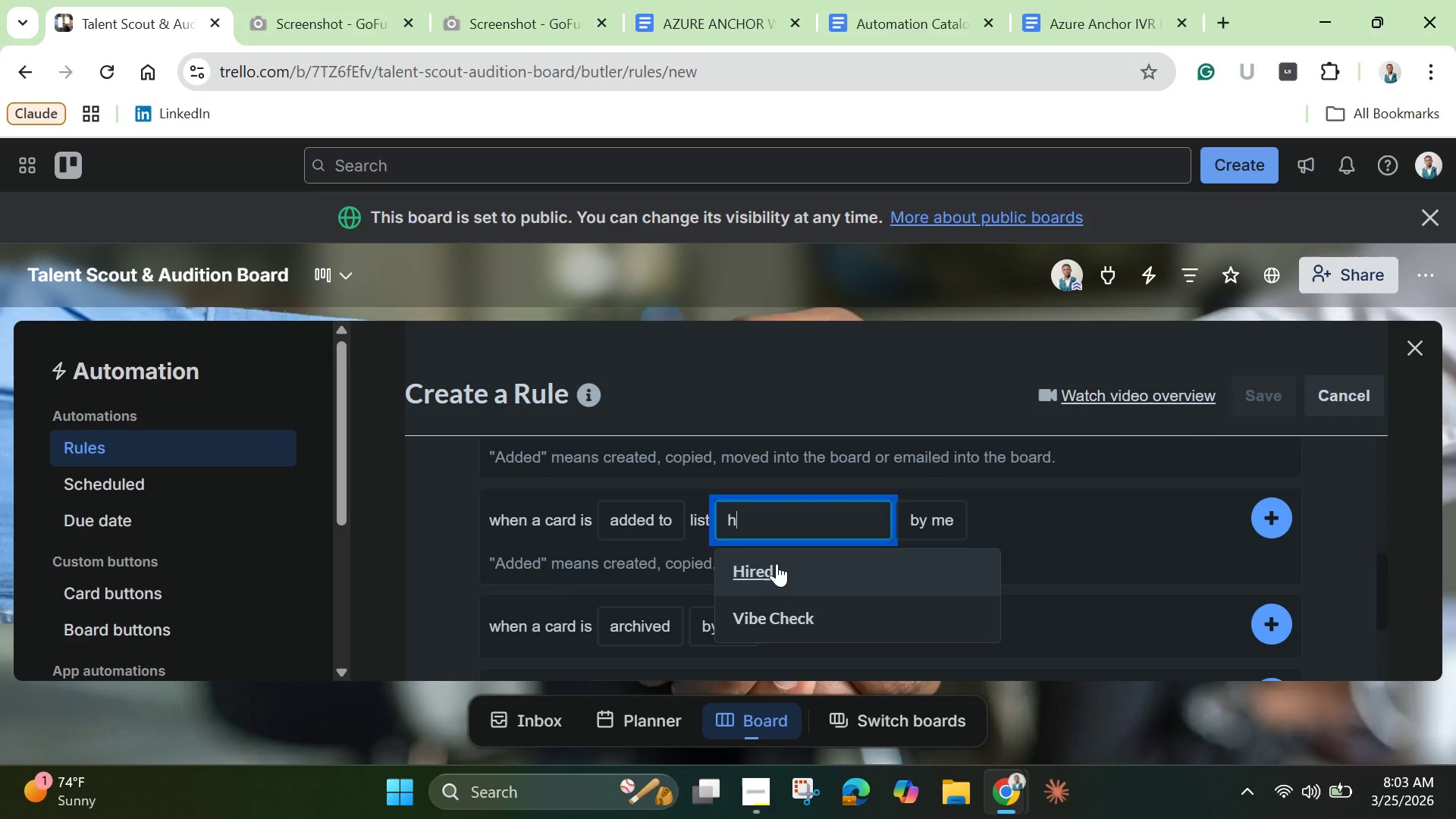 
left_click([777, 563])
 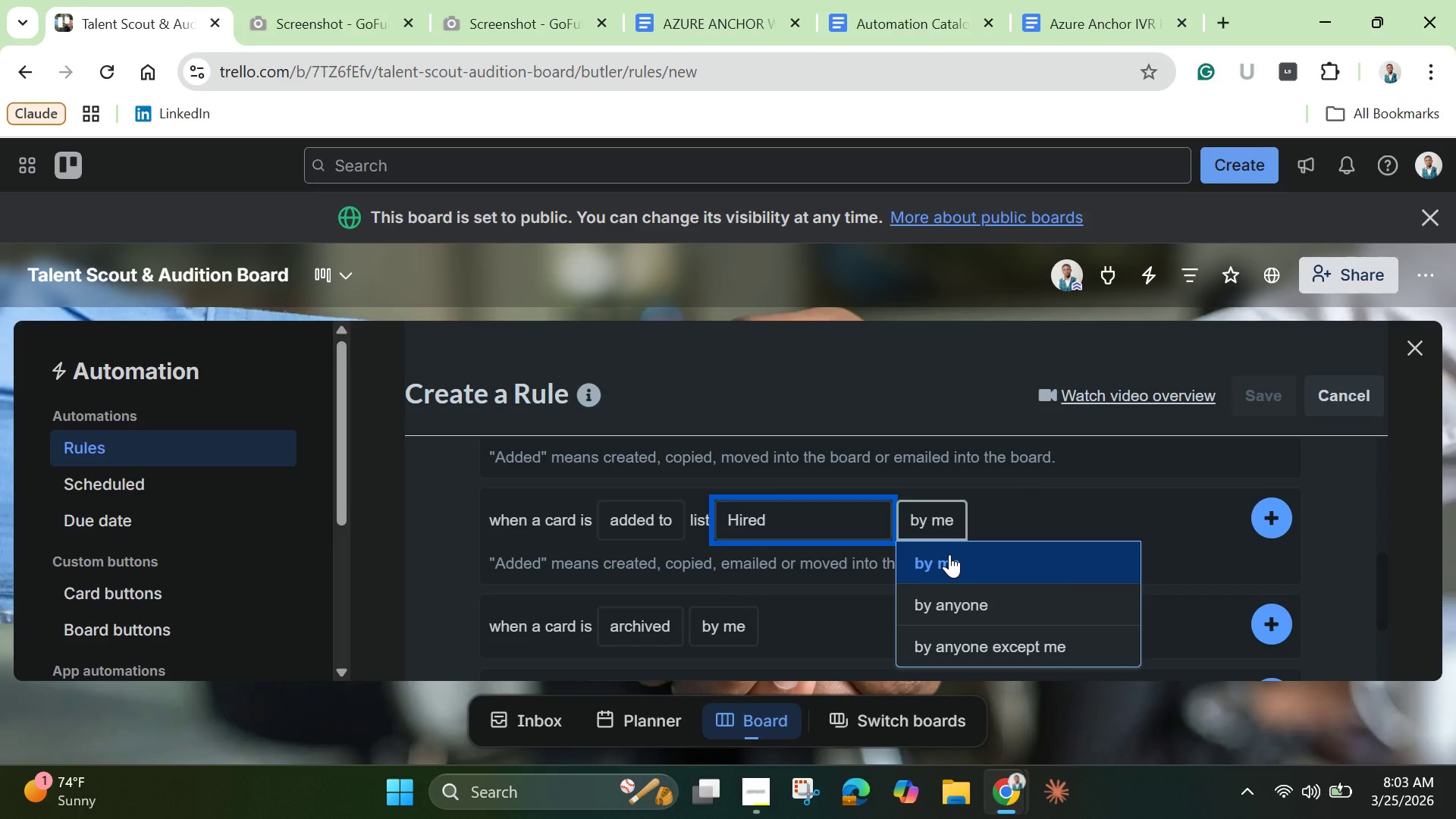 
left_click([949, 554])
 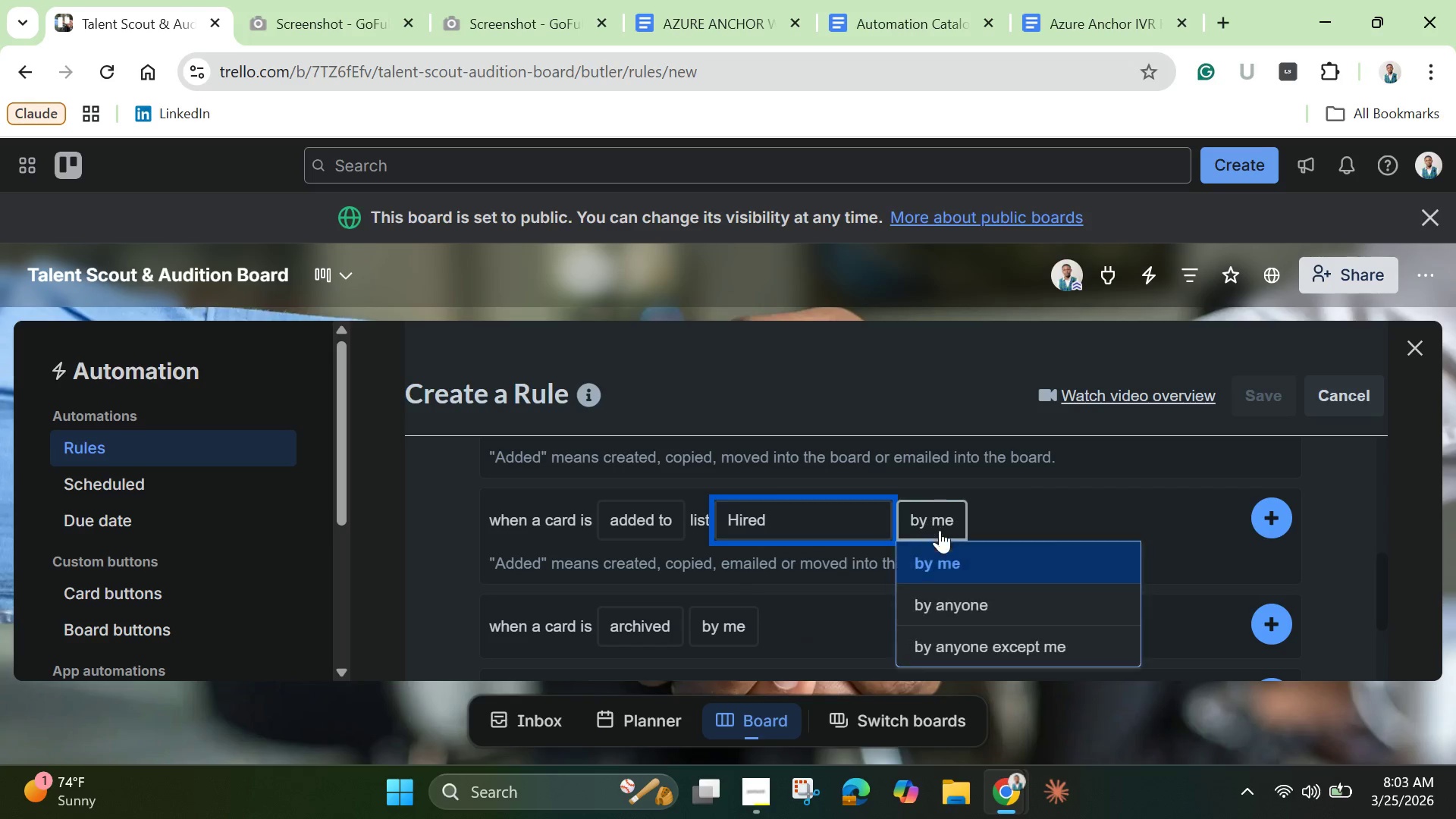 
left_click([930, 518])
 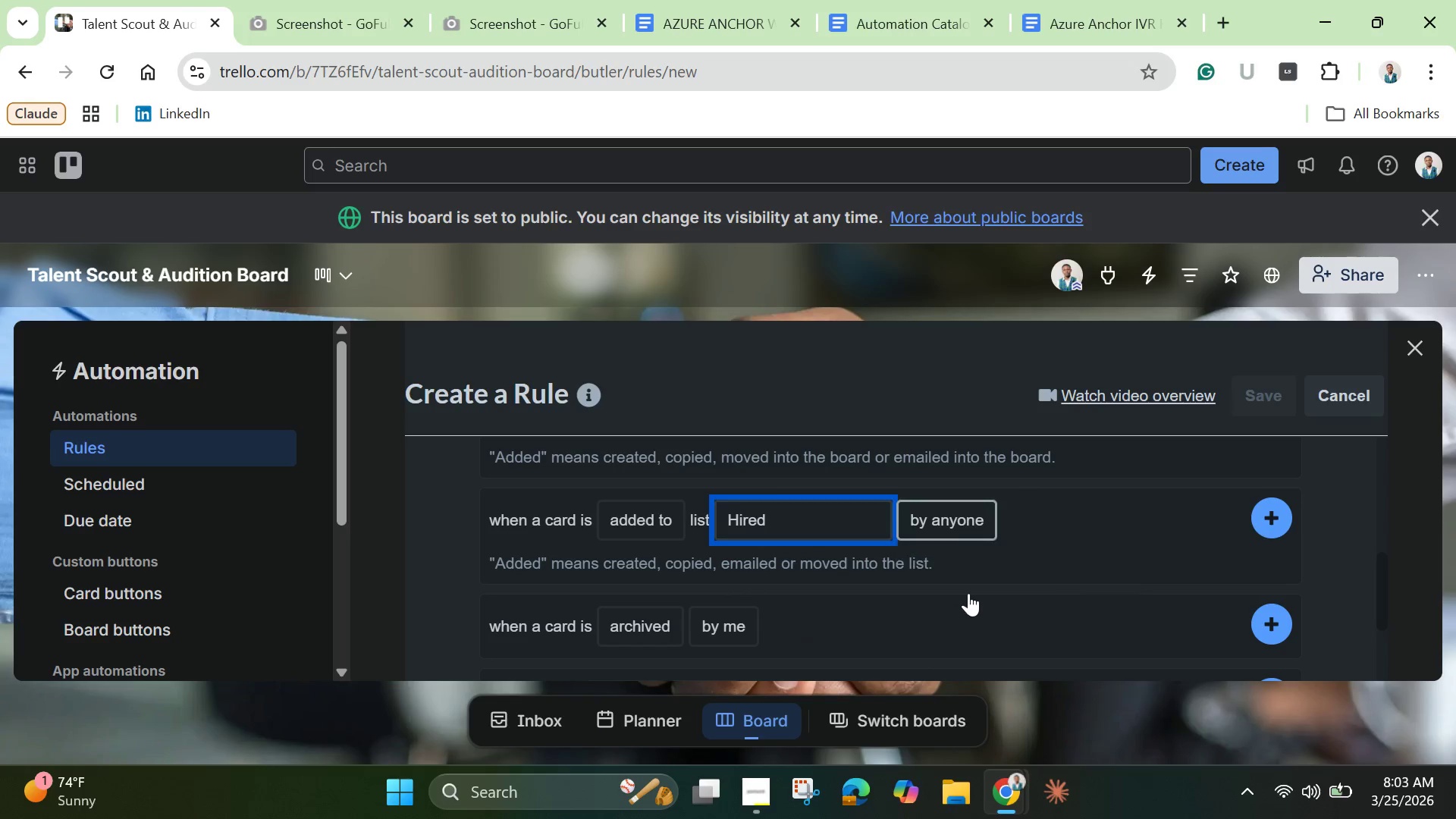 
left_click([963, 597])
 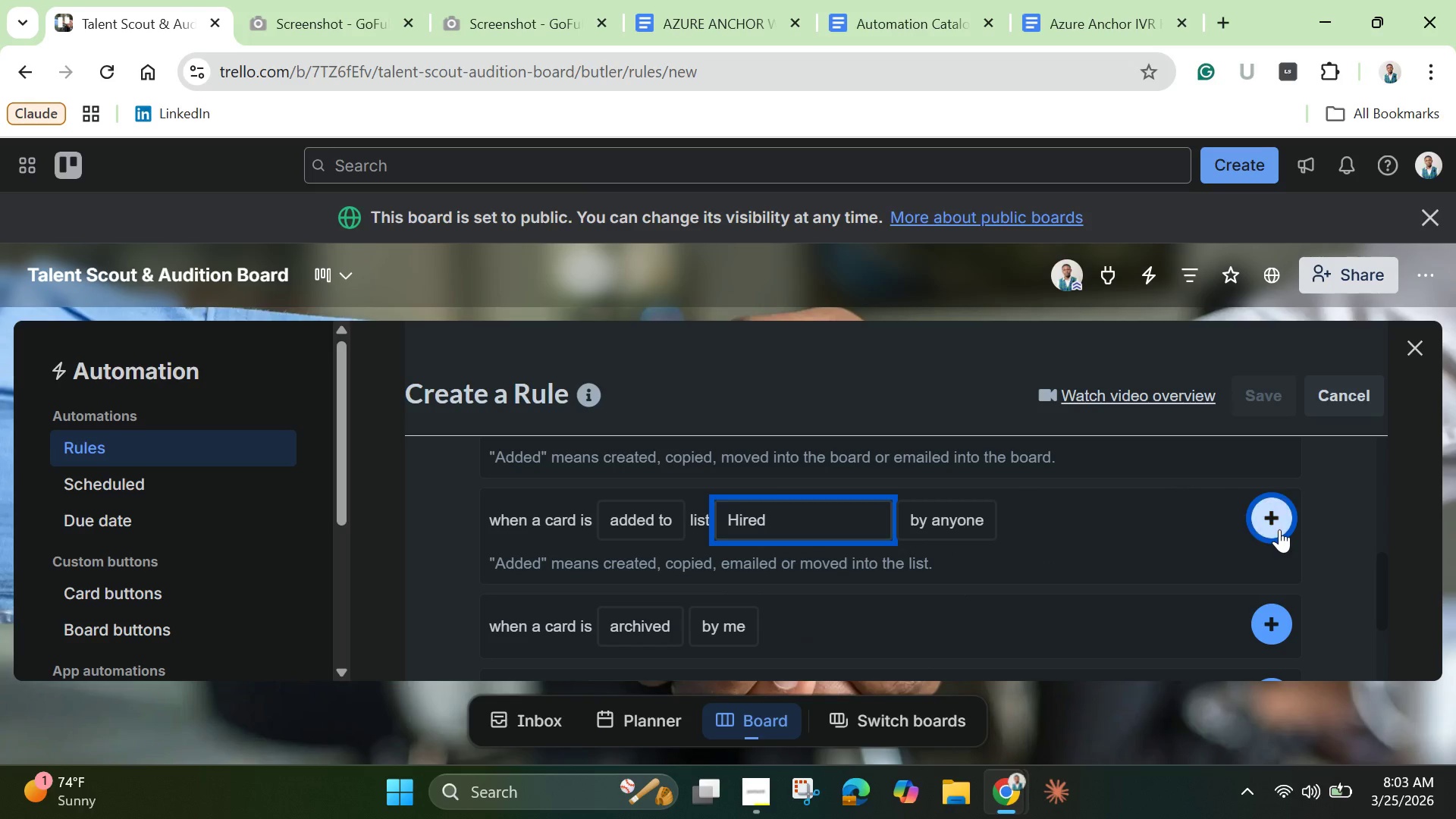 
left_click([1279, 529])
 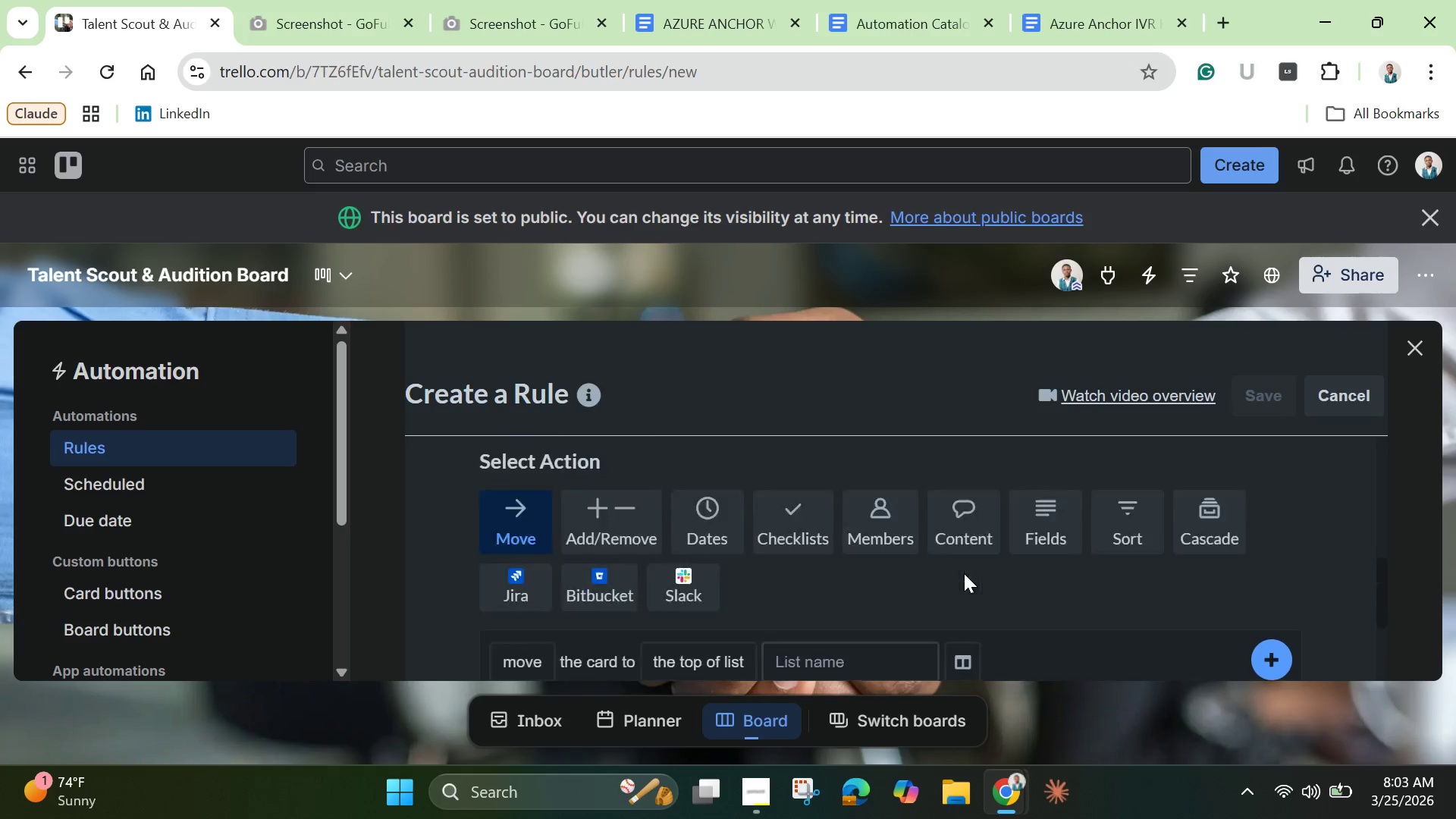 
scroll: coordinate [964, 573], scroll_direction: up, amount: 2.0
 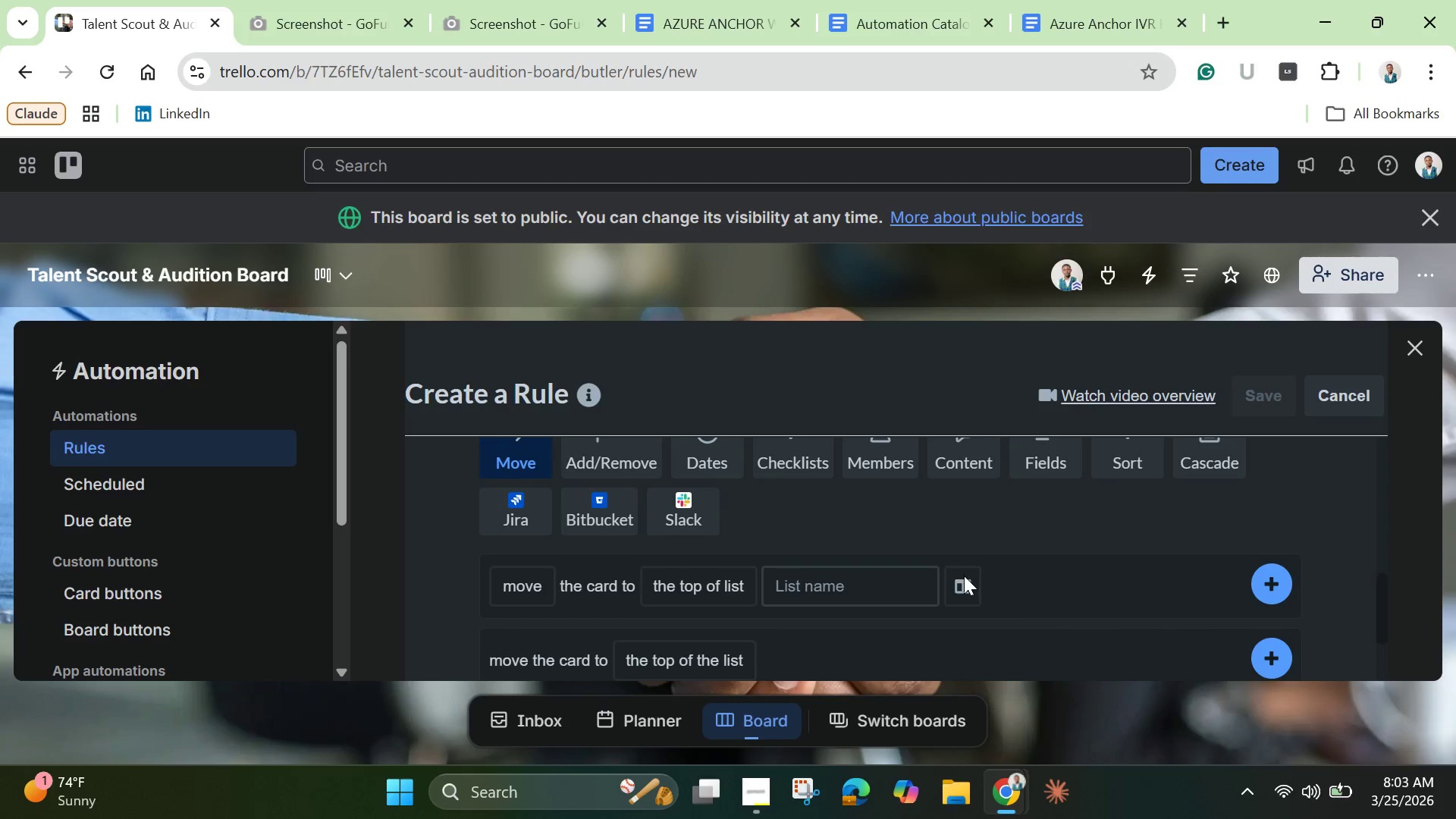 
scroll: coordinate [965, 577], scroll_direction: down, amount: 2.0
 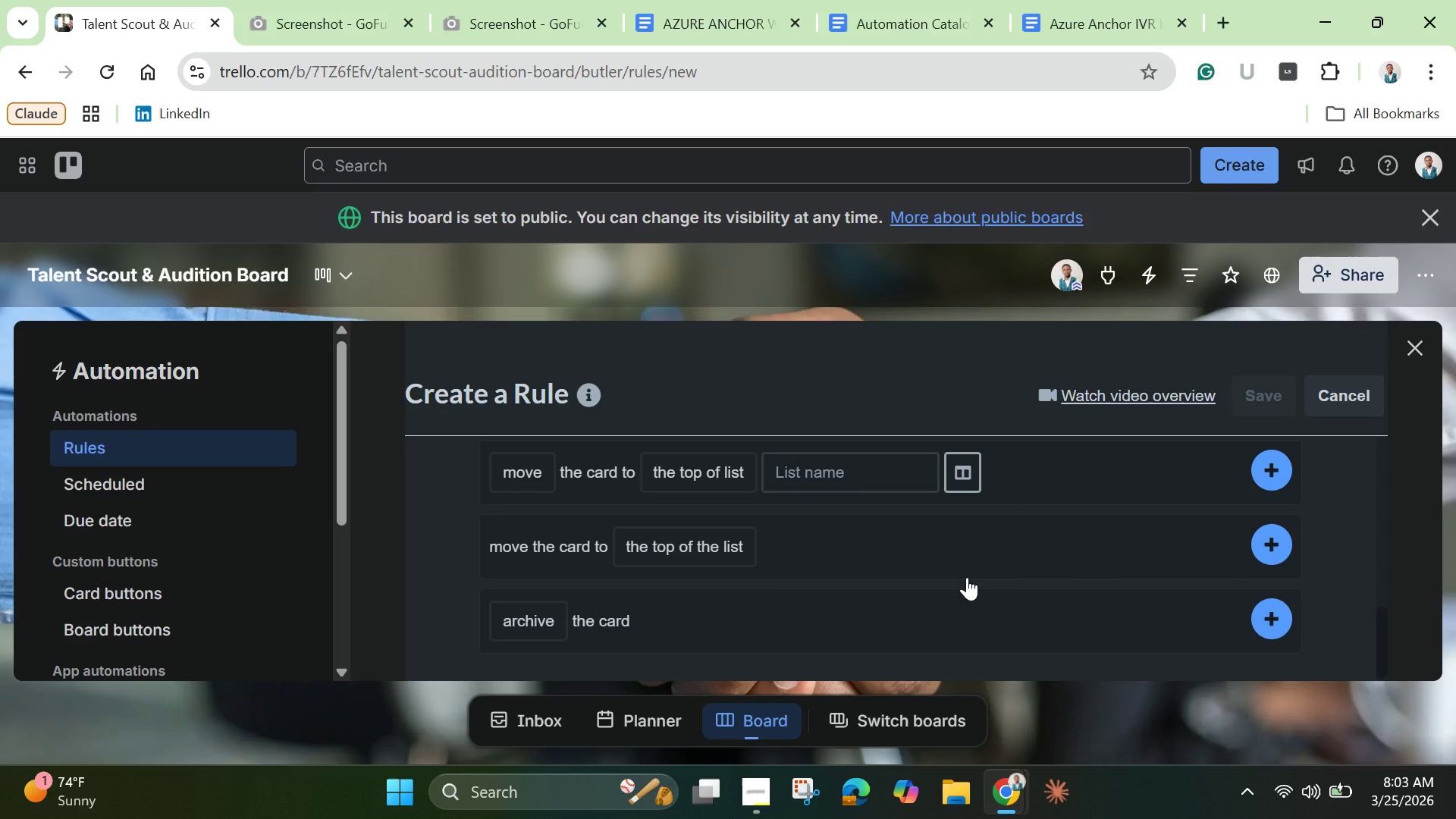 
wait(14.08)
 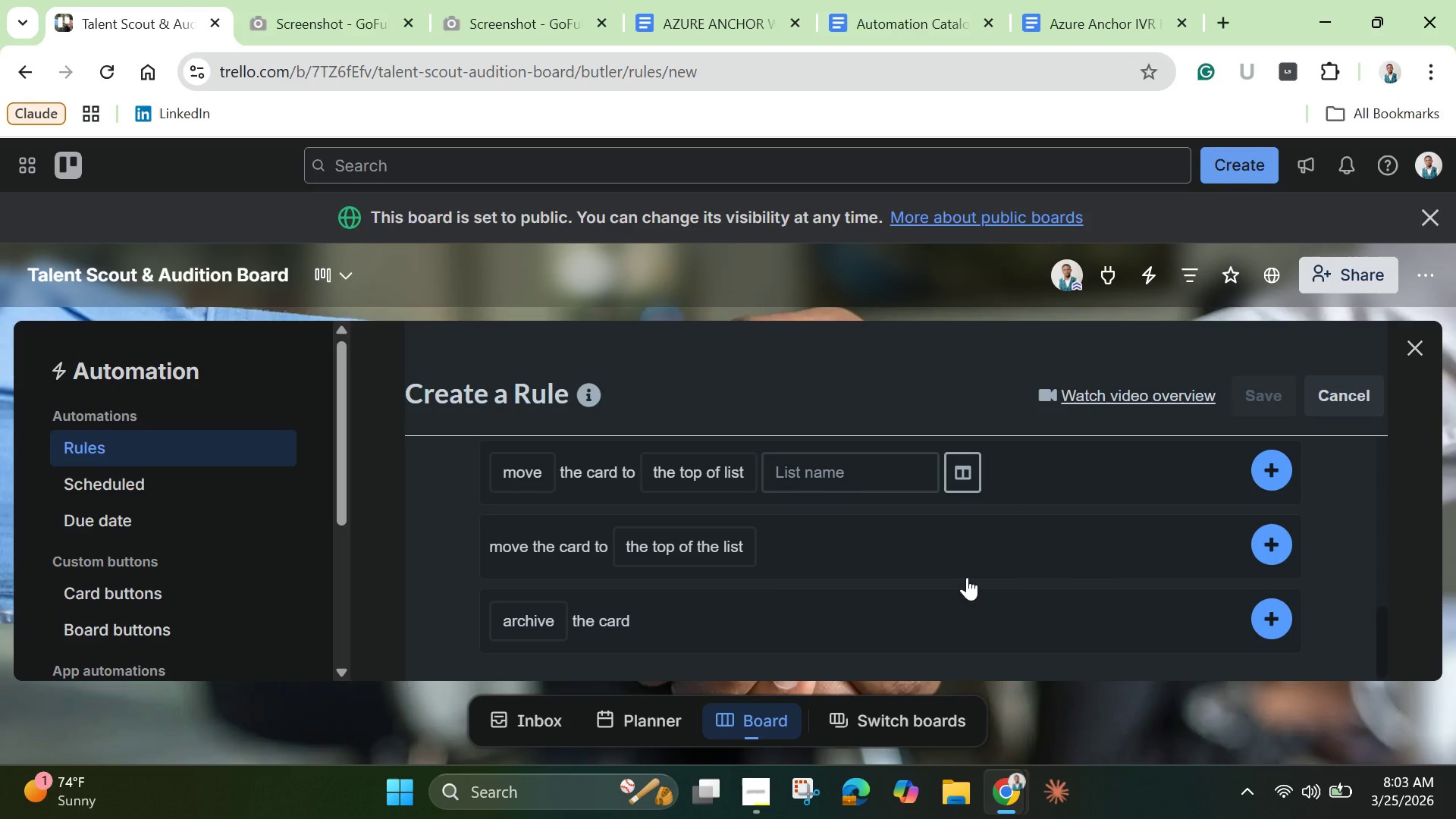 
scroll: coordinate [698, 557], scroll_direction: up, amount: 2.0
 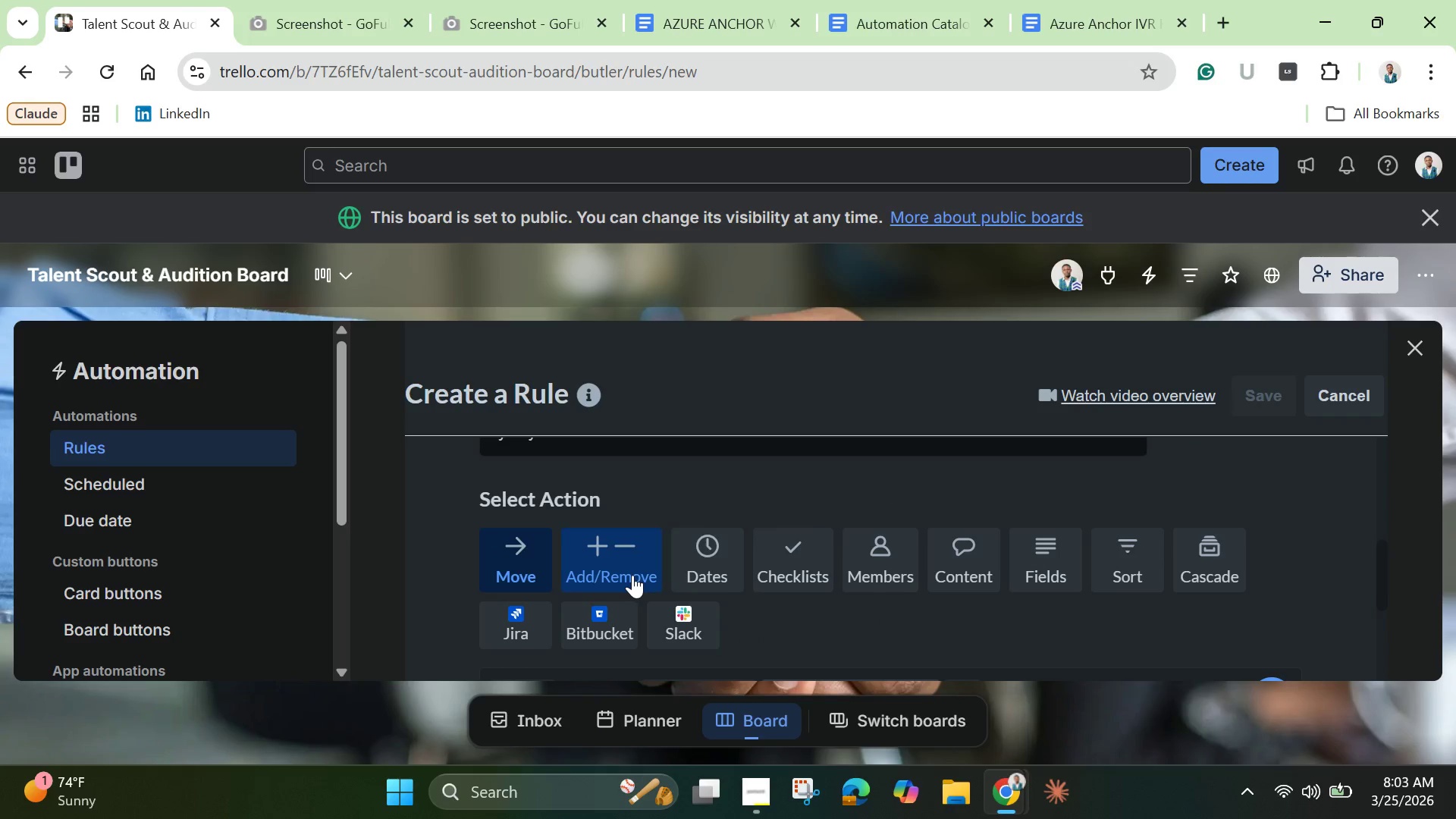 
left_click([631, 573])
 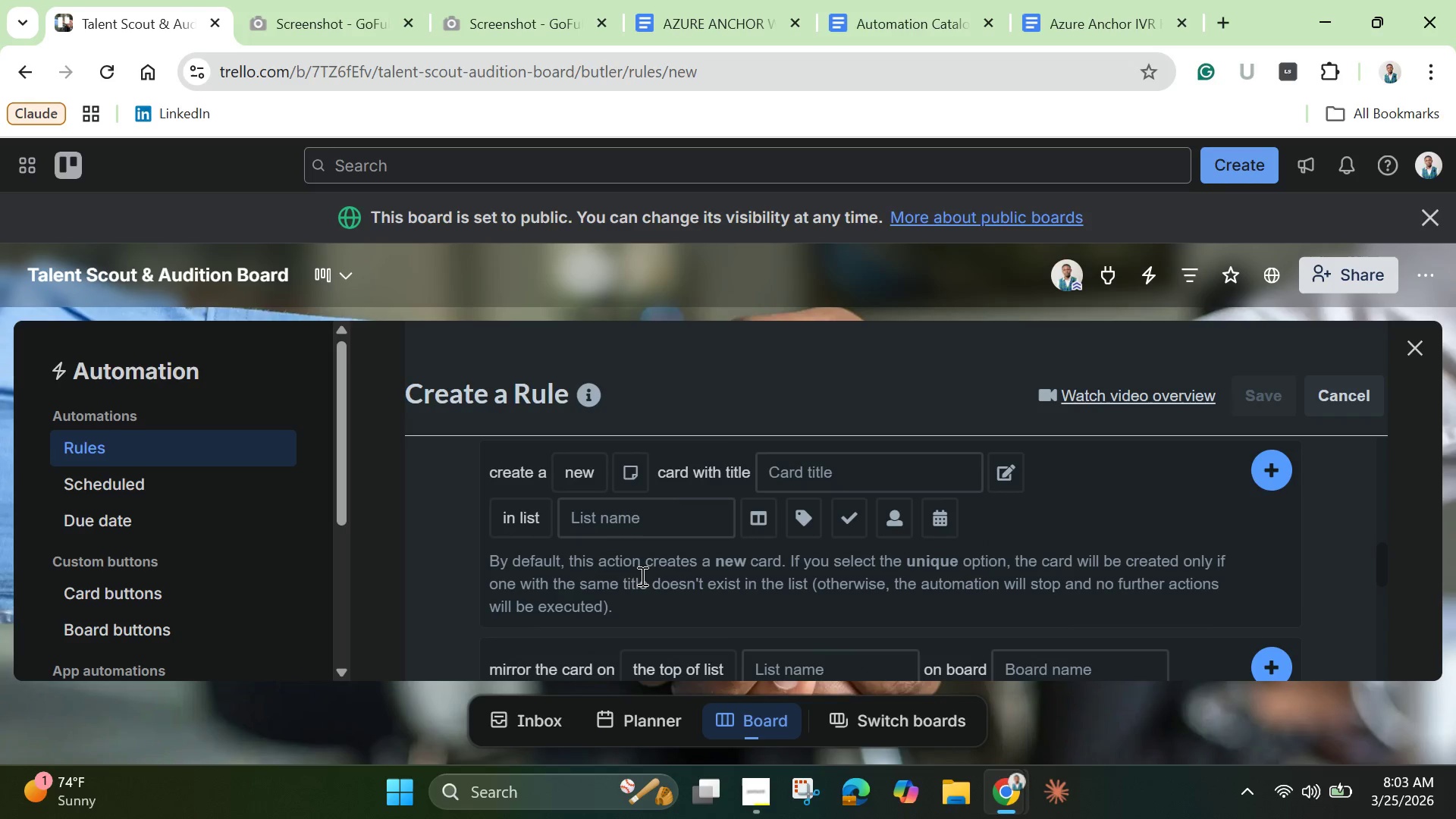 
scroll: coordinate [645, 575], scroll_direction: down, amount: 3.0
 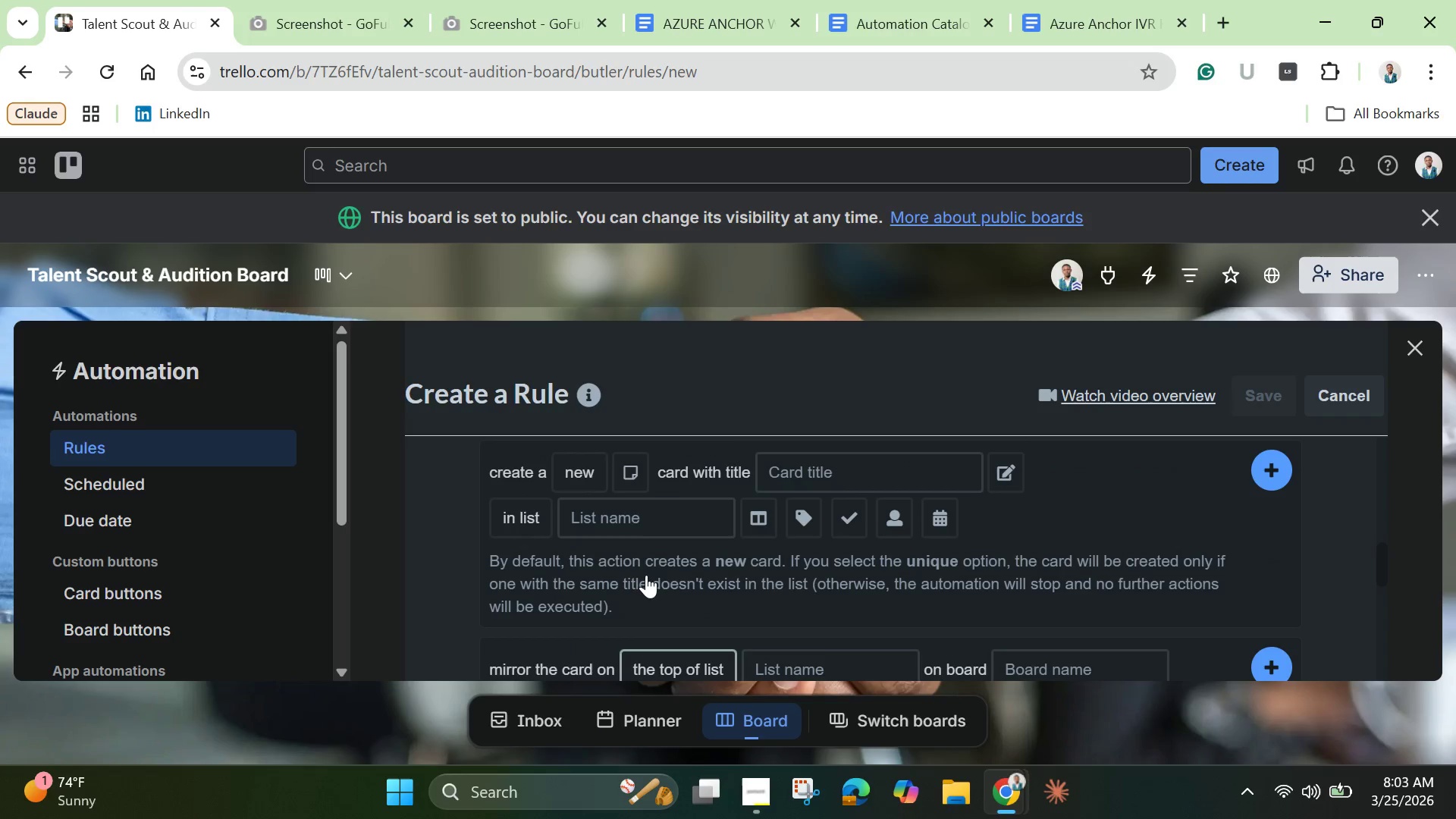 
scroll: coordinate [646, 575], scroll_direction: up, amount: 1.0
 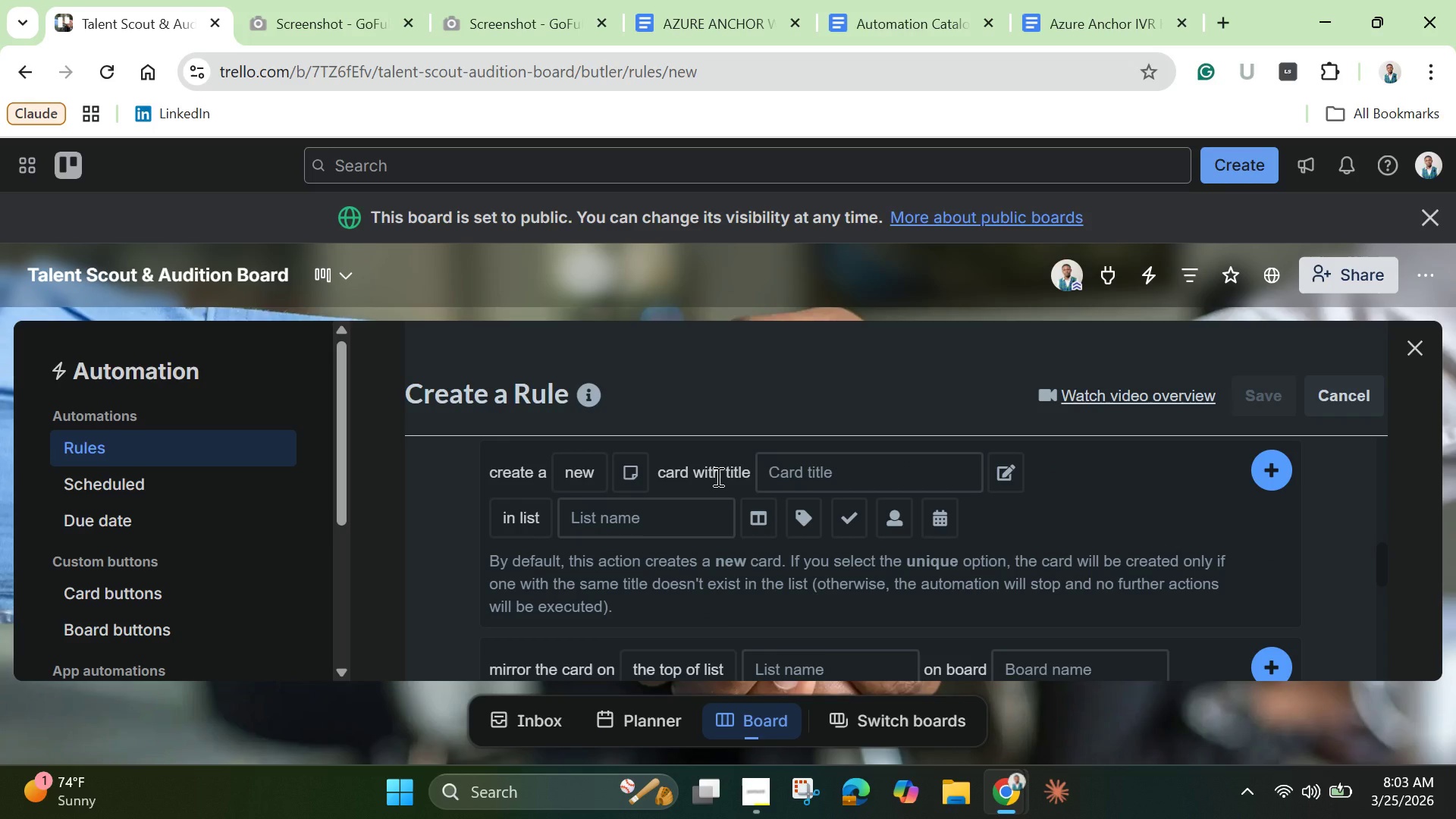 
wait(7.78)
 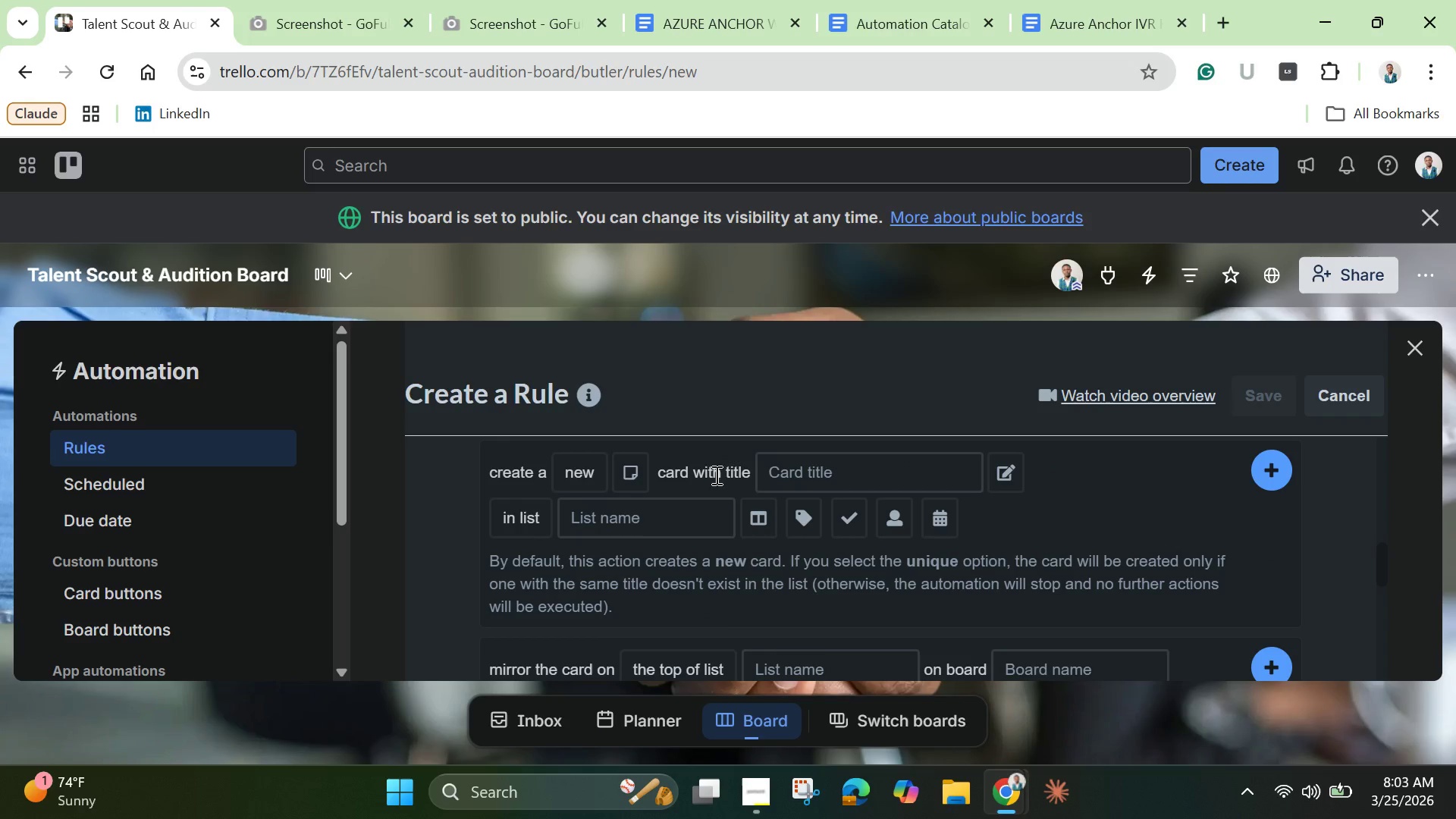 
left_click([781, 472])
 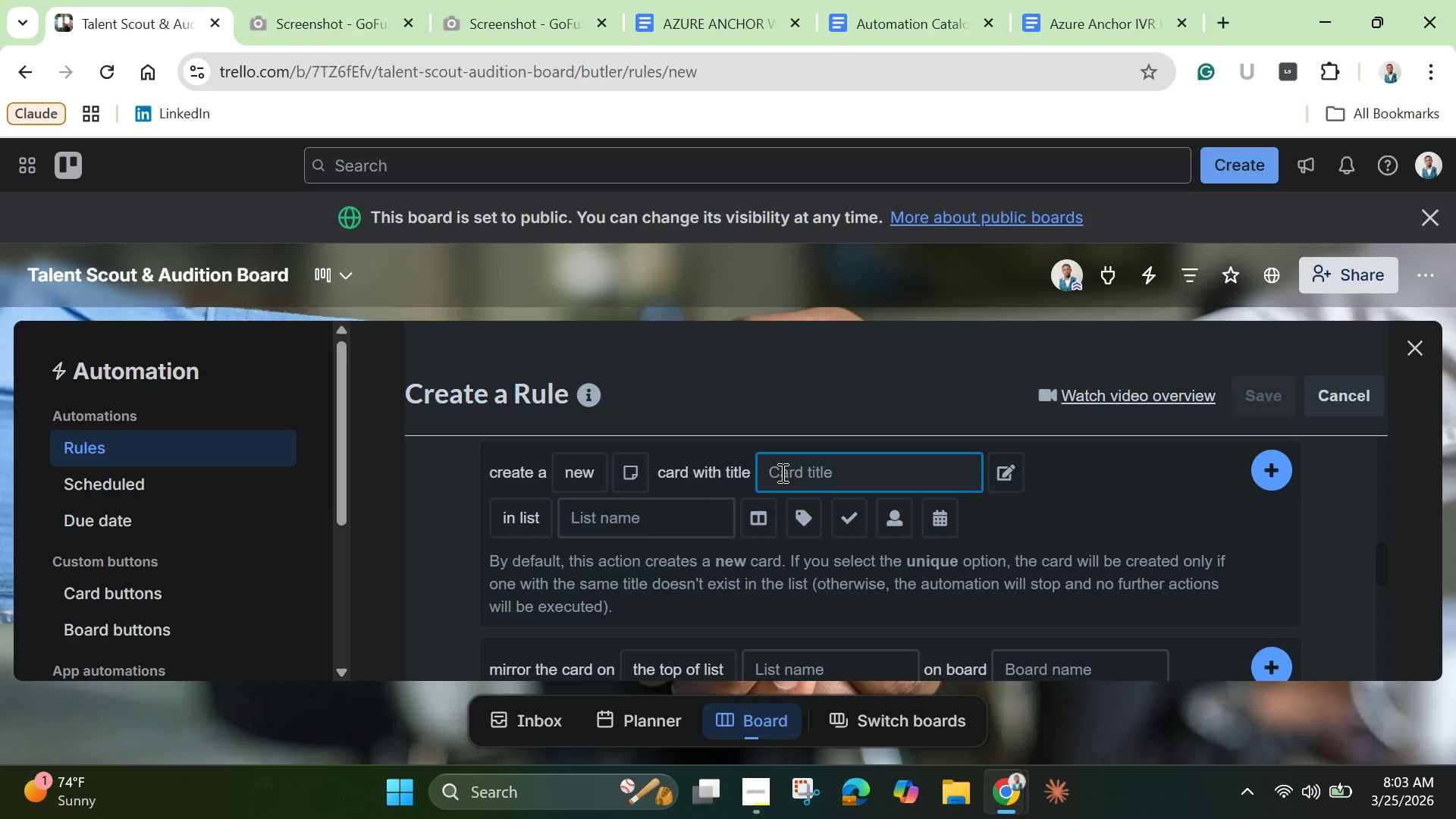 
wait(5.86)
 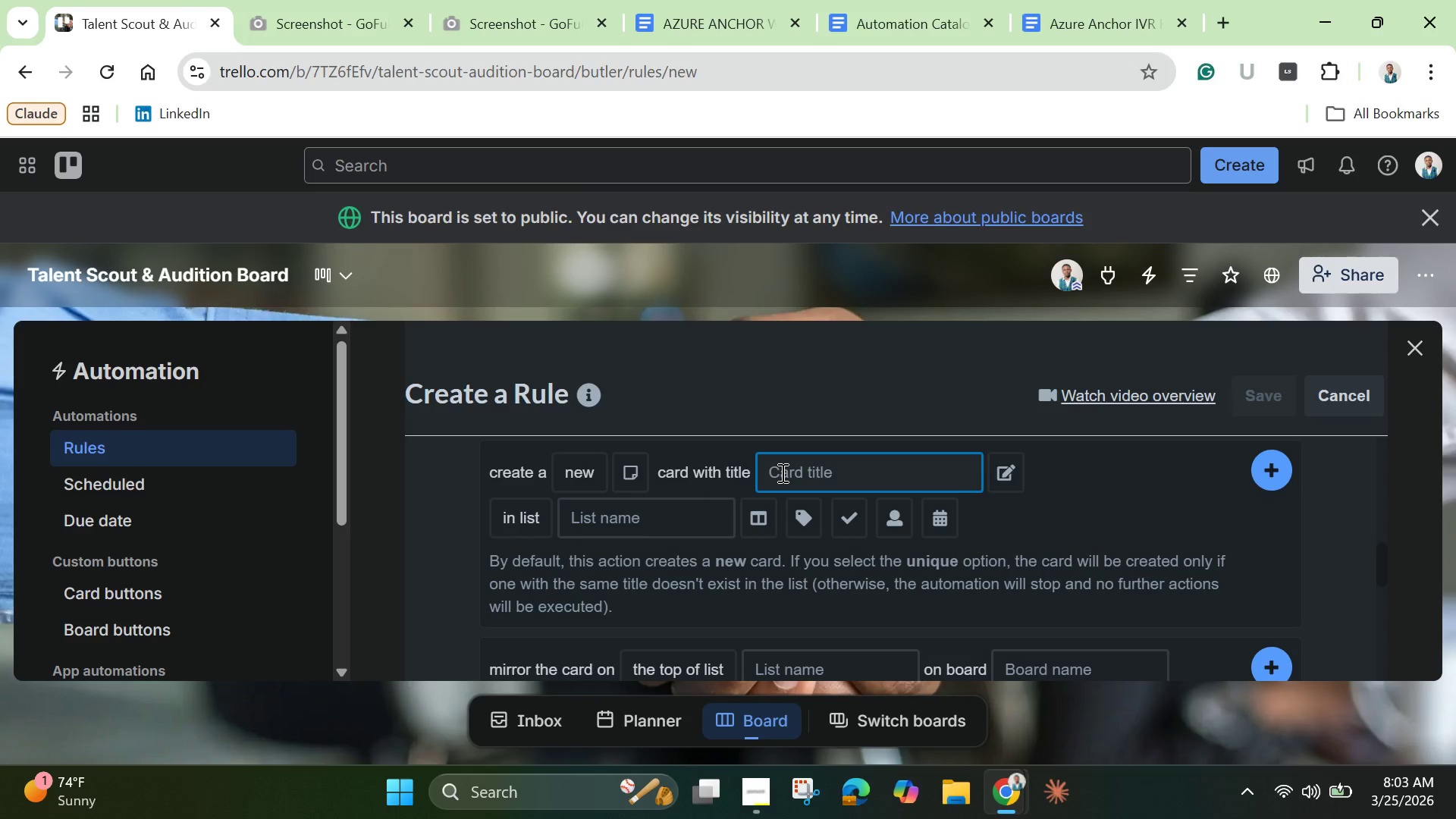 
type(instructor name)
 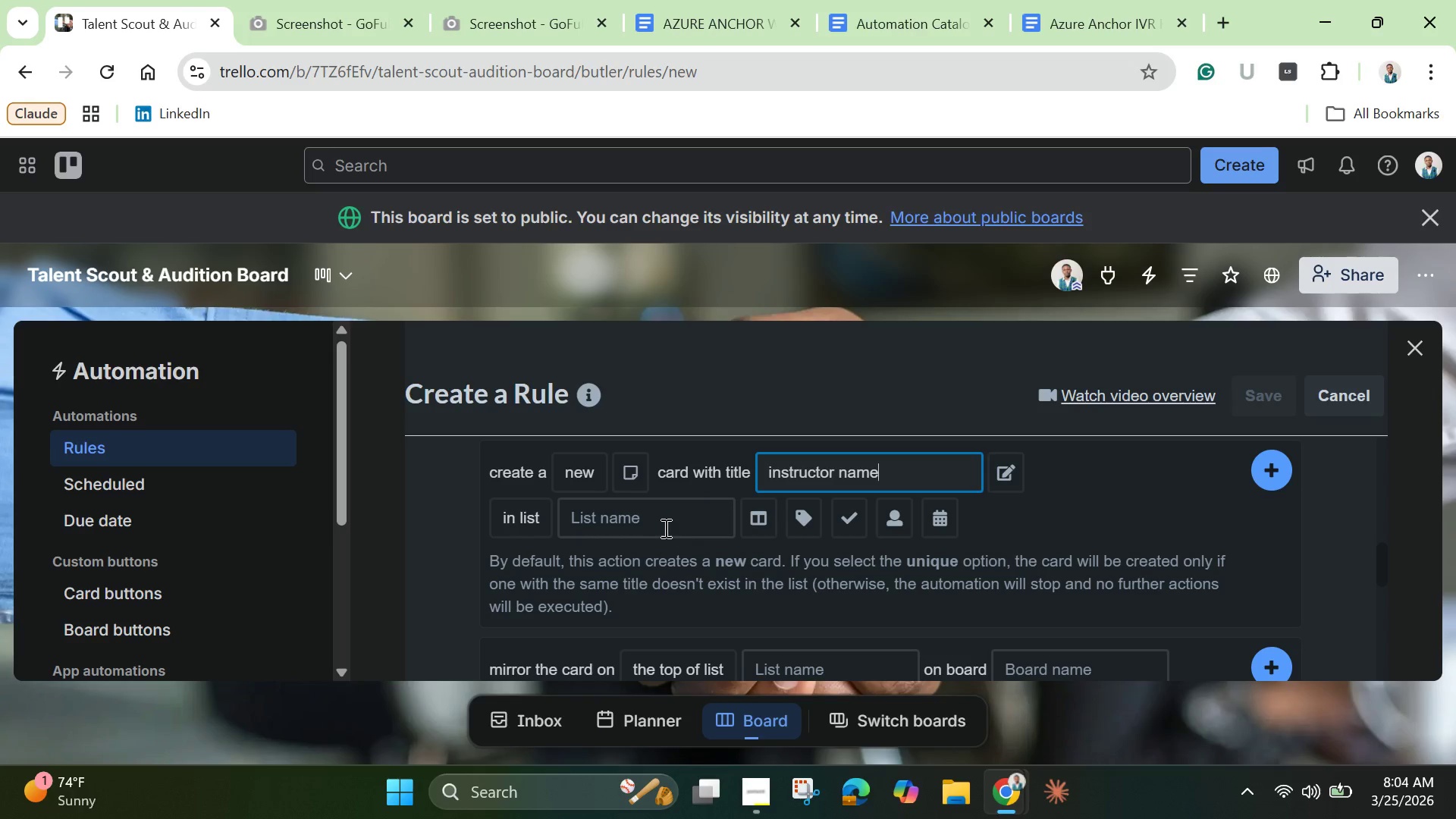 
wait(8.89)
 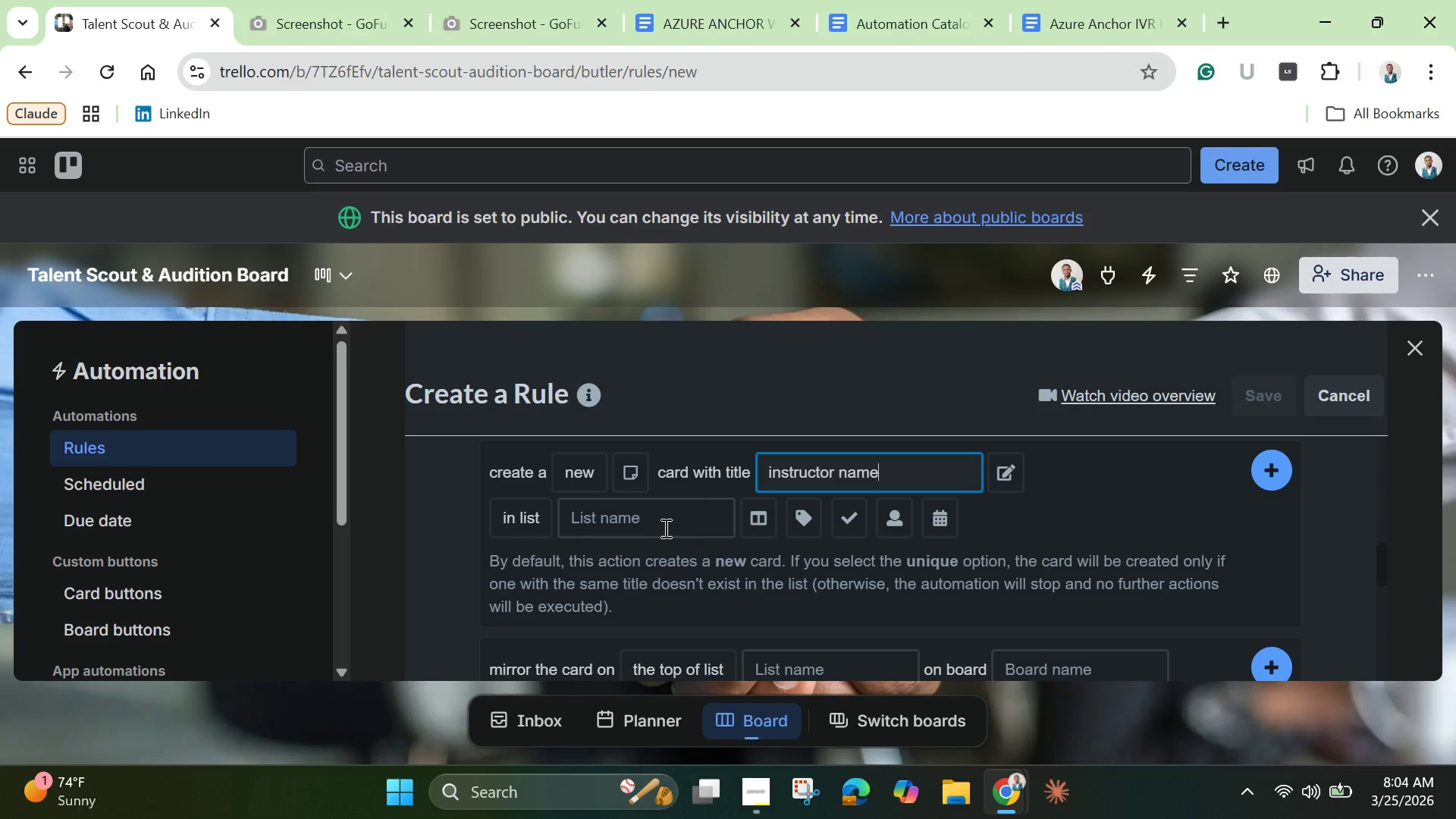 
left_click([654, 522])
 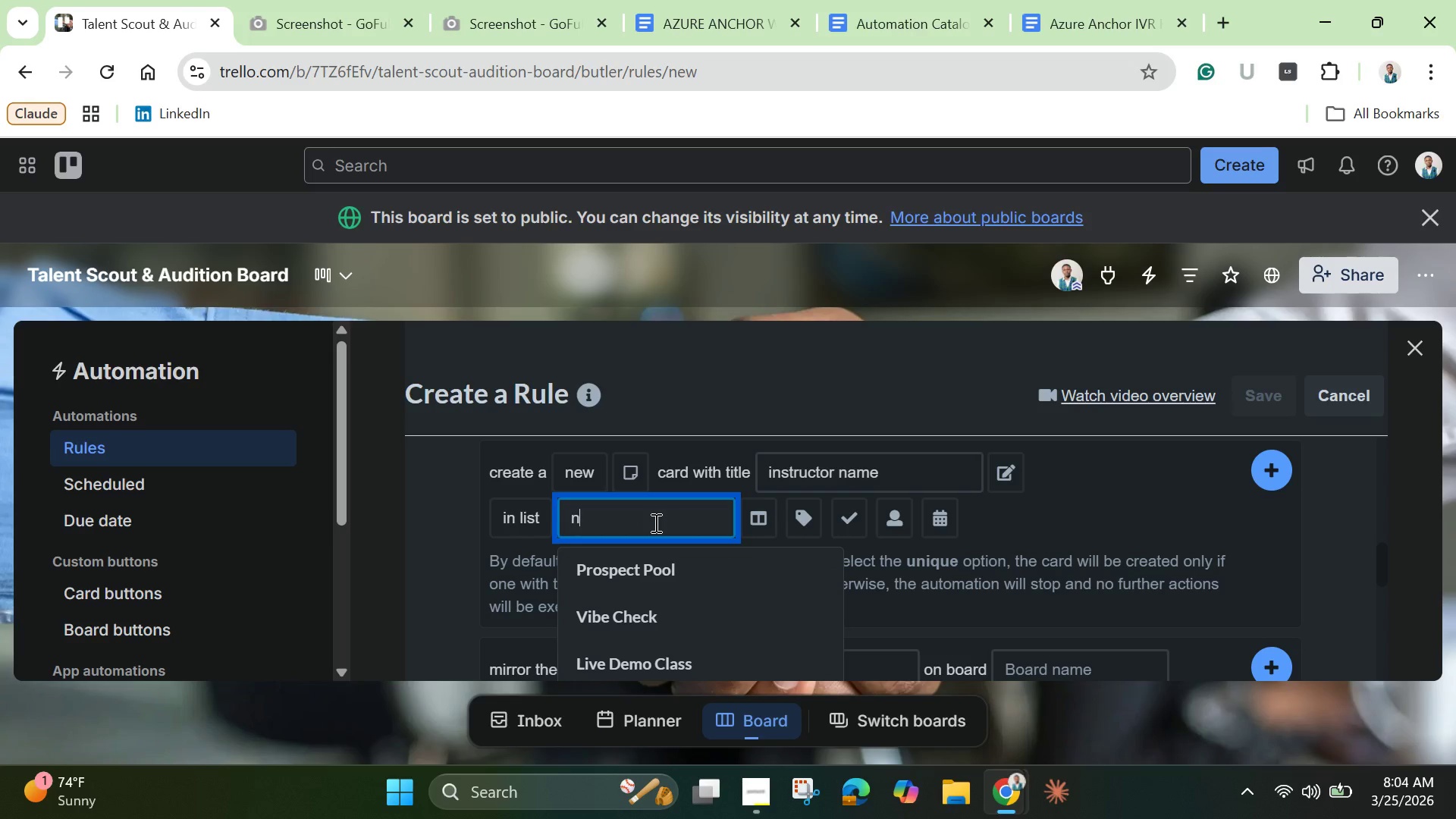 
type(new)
 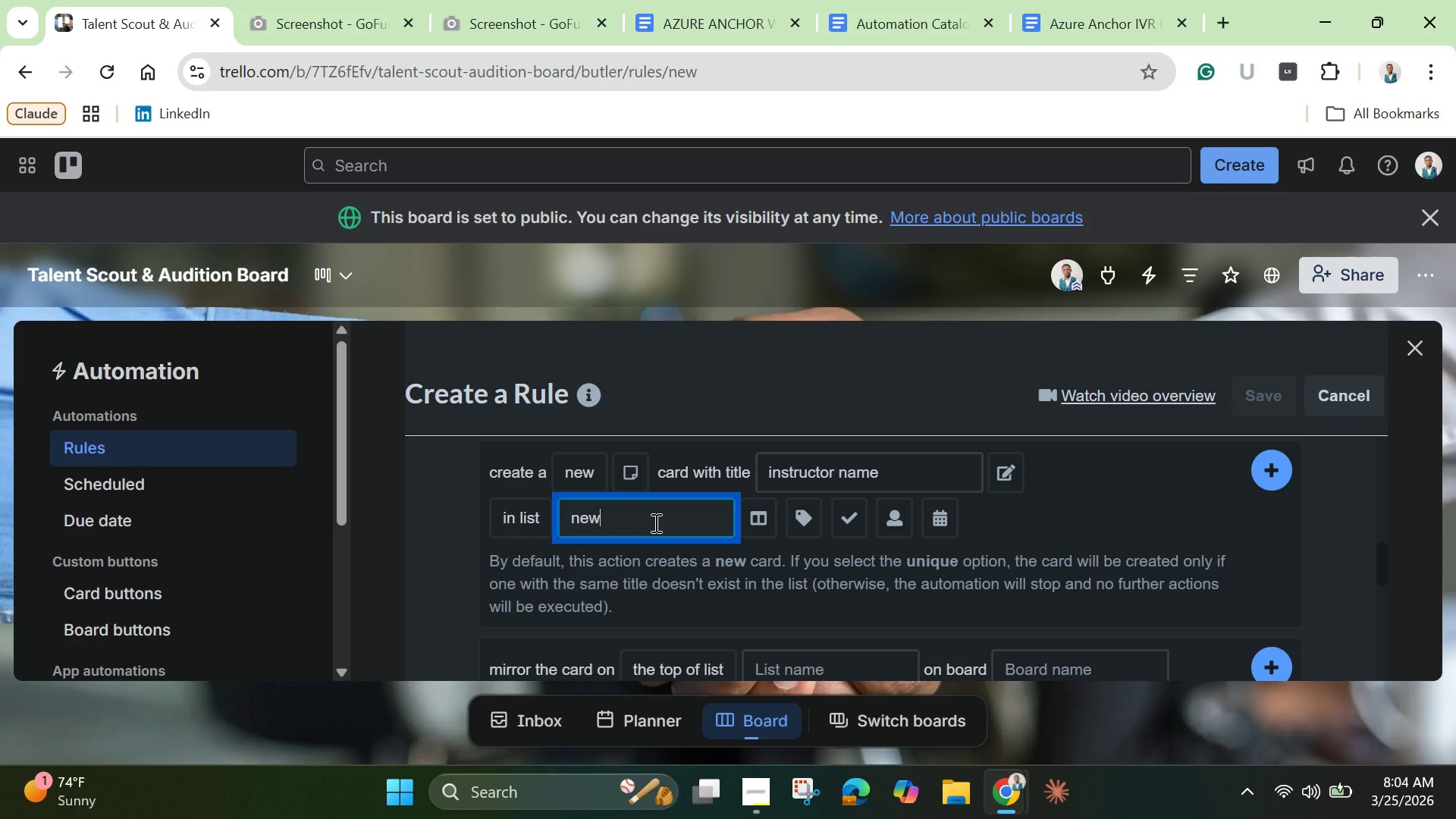 
wait(14.2)
 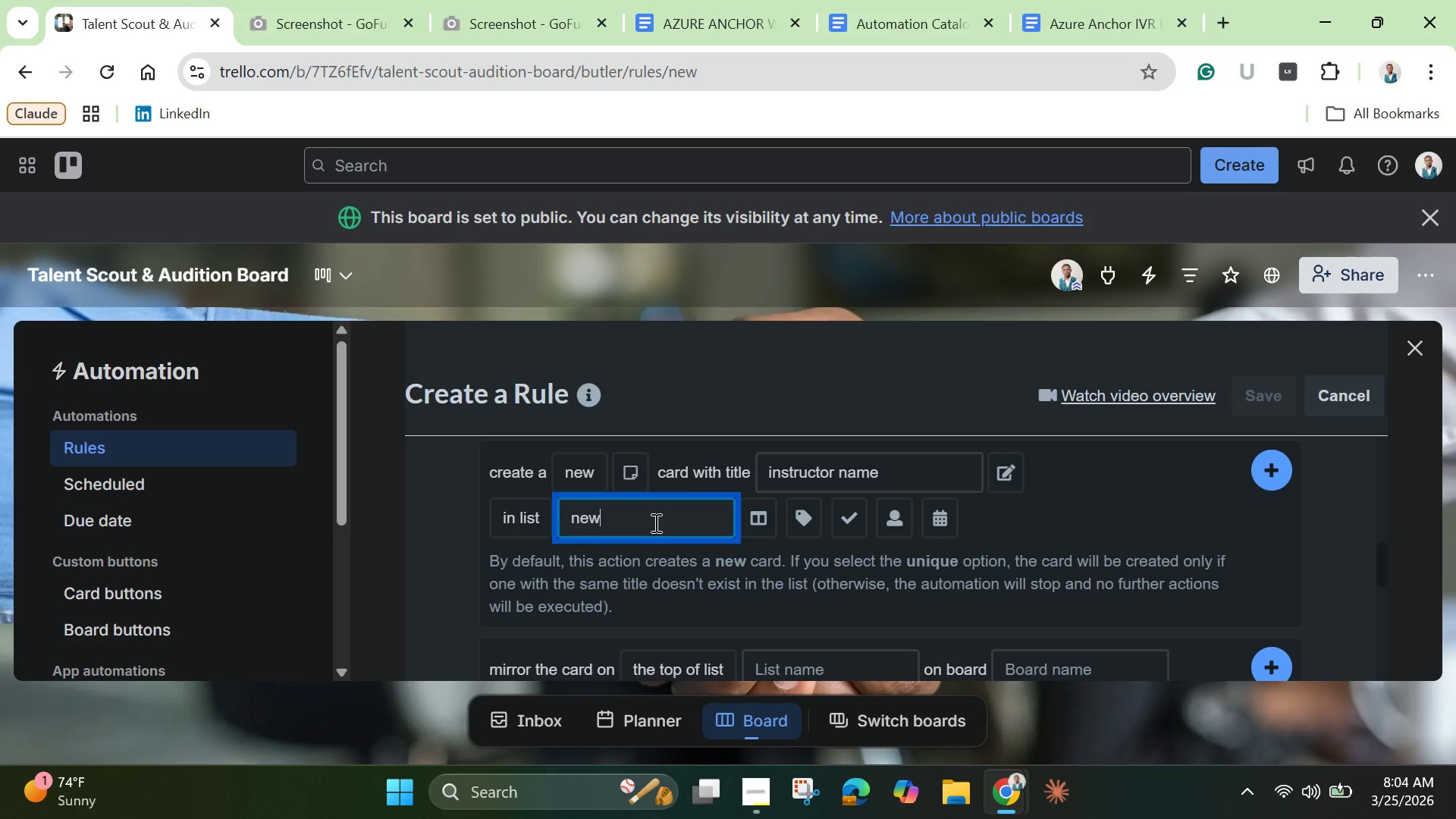 
key(Backspace)
key(Backspace)
key(Backspace)
type(New )
 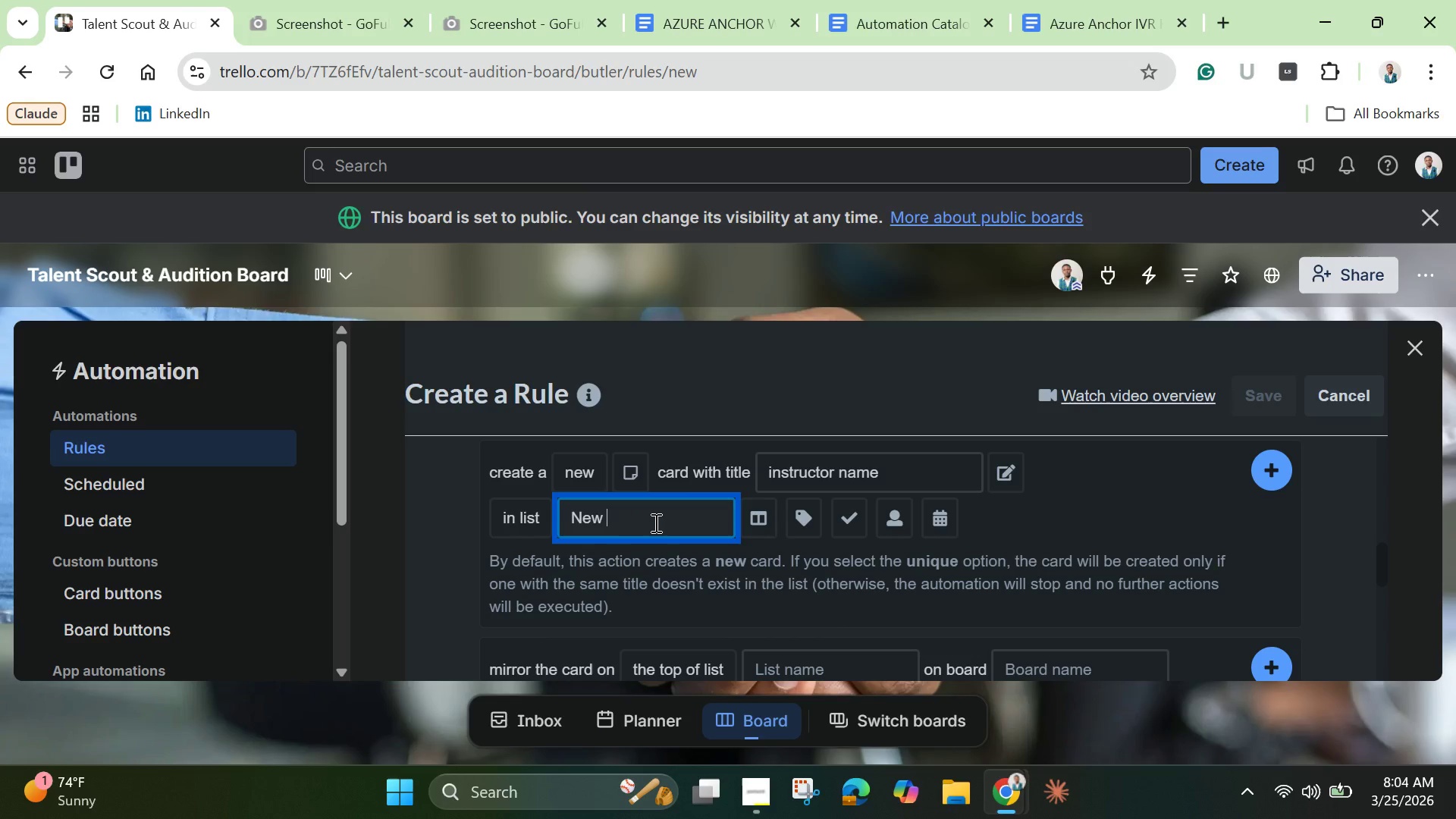 
hold_key(key=ShiftLeft, duration=1.5)
 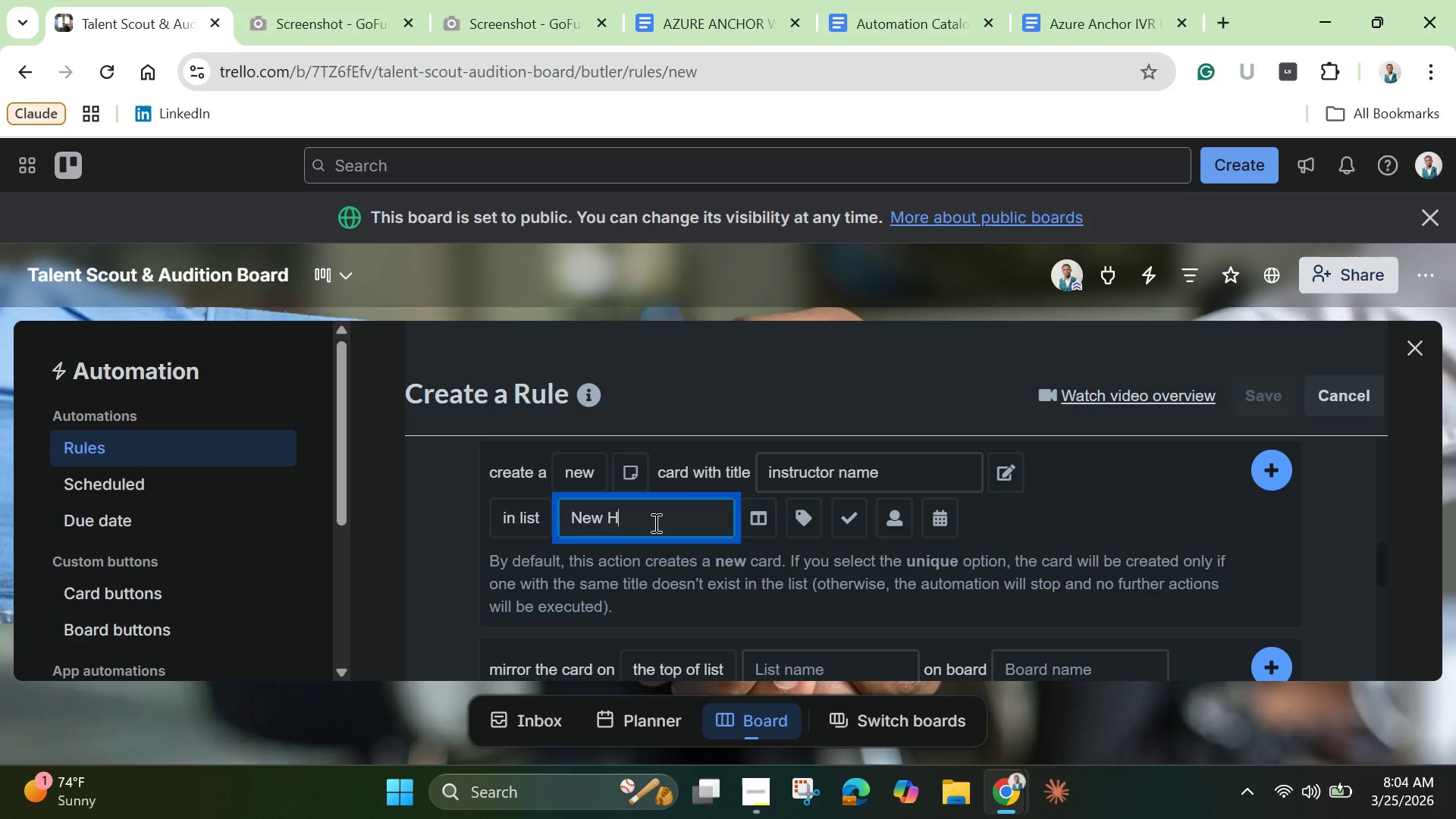 
type(Hire )
 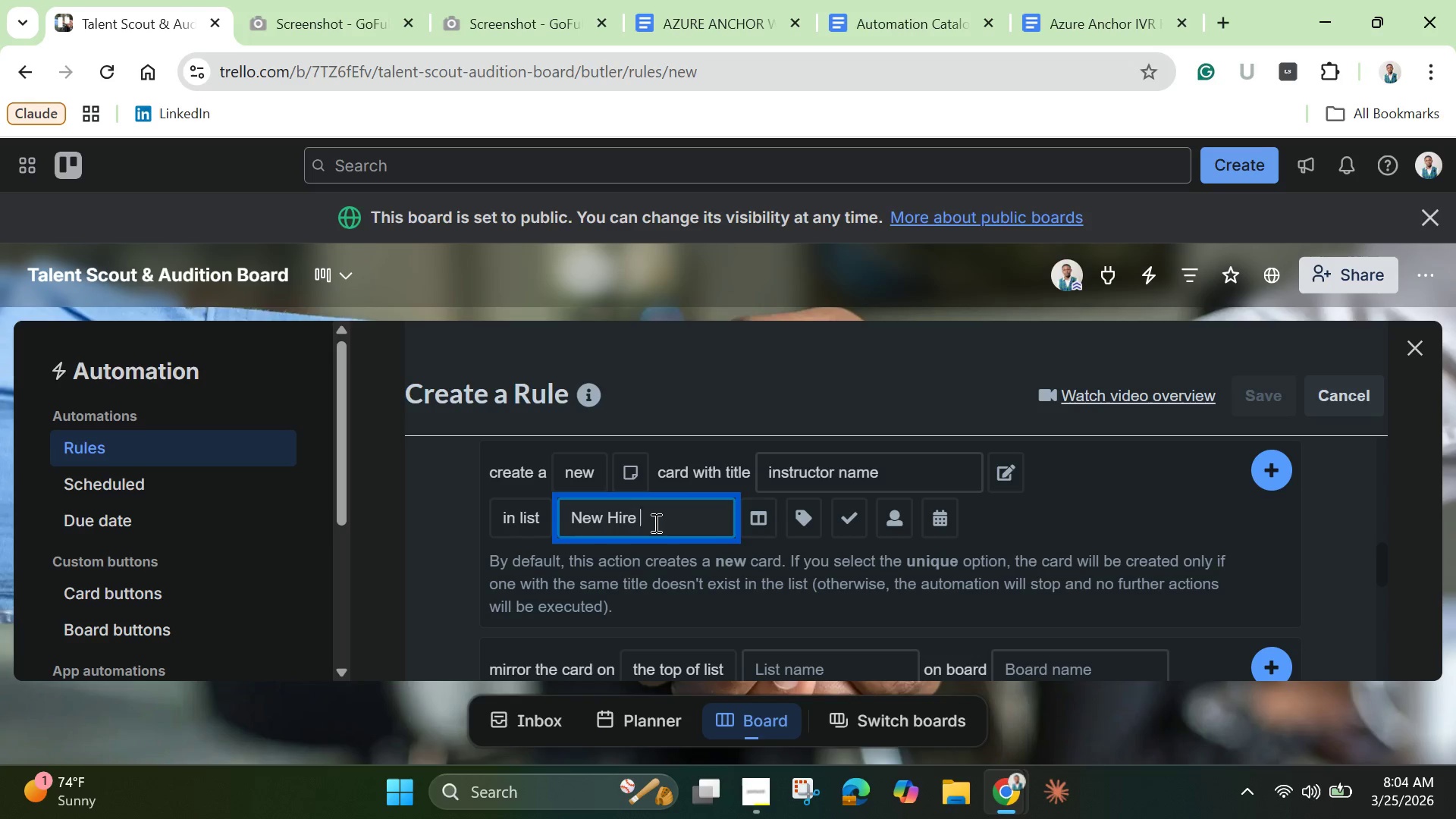 
type(Onboarding  )
 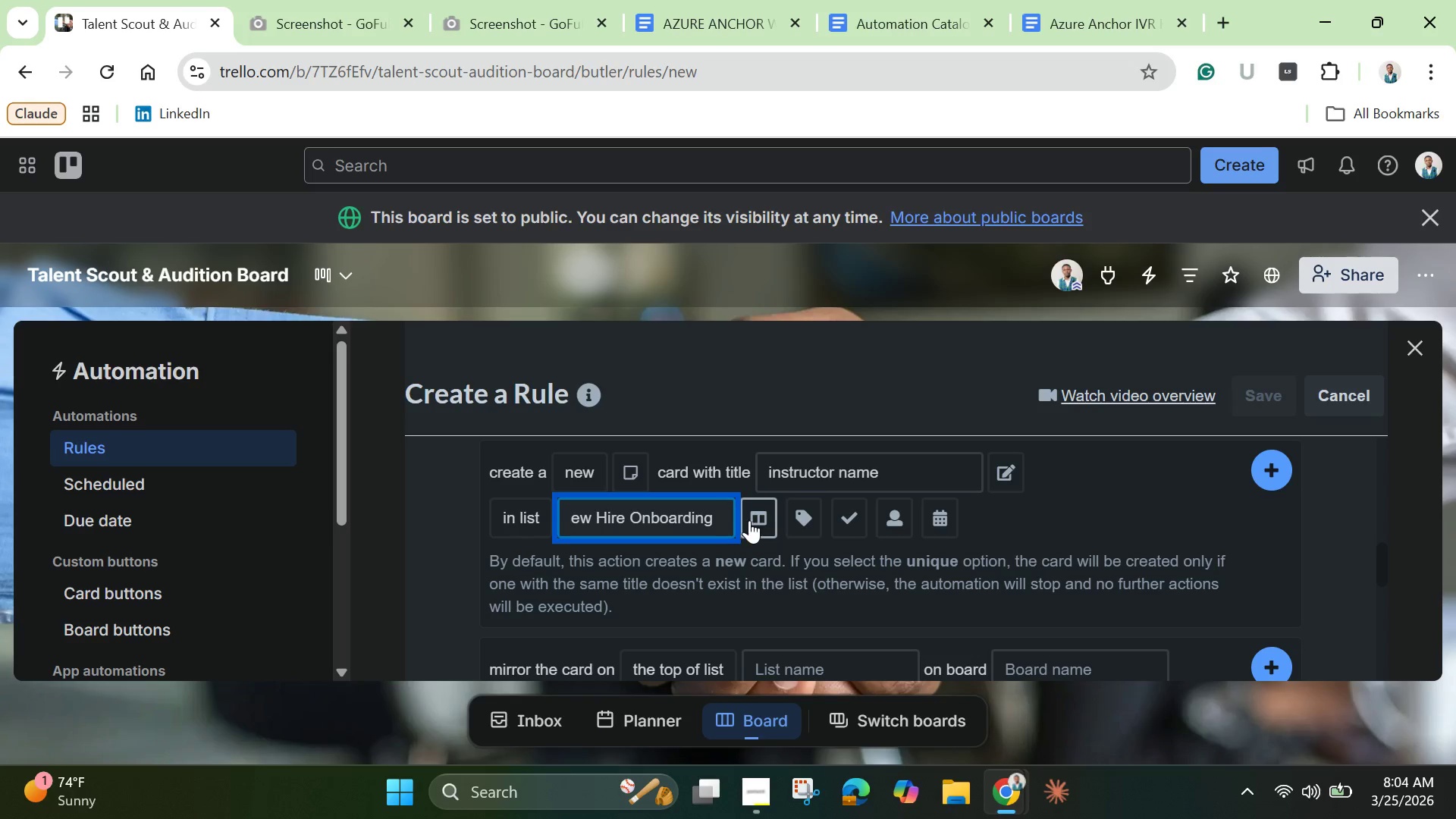 
left_click([758, 515])
 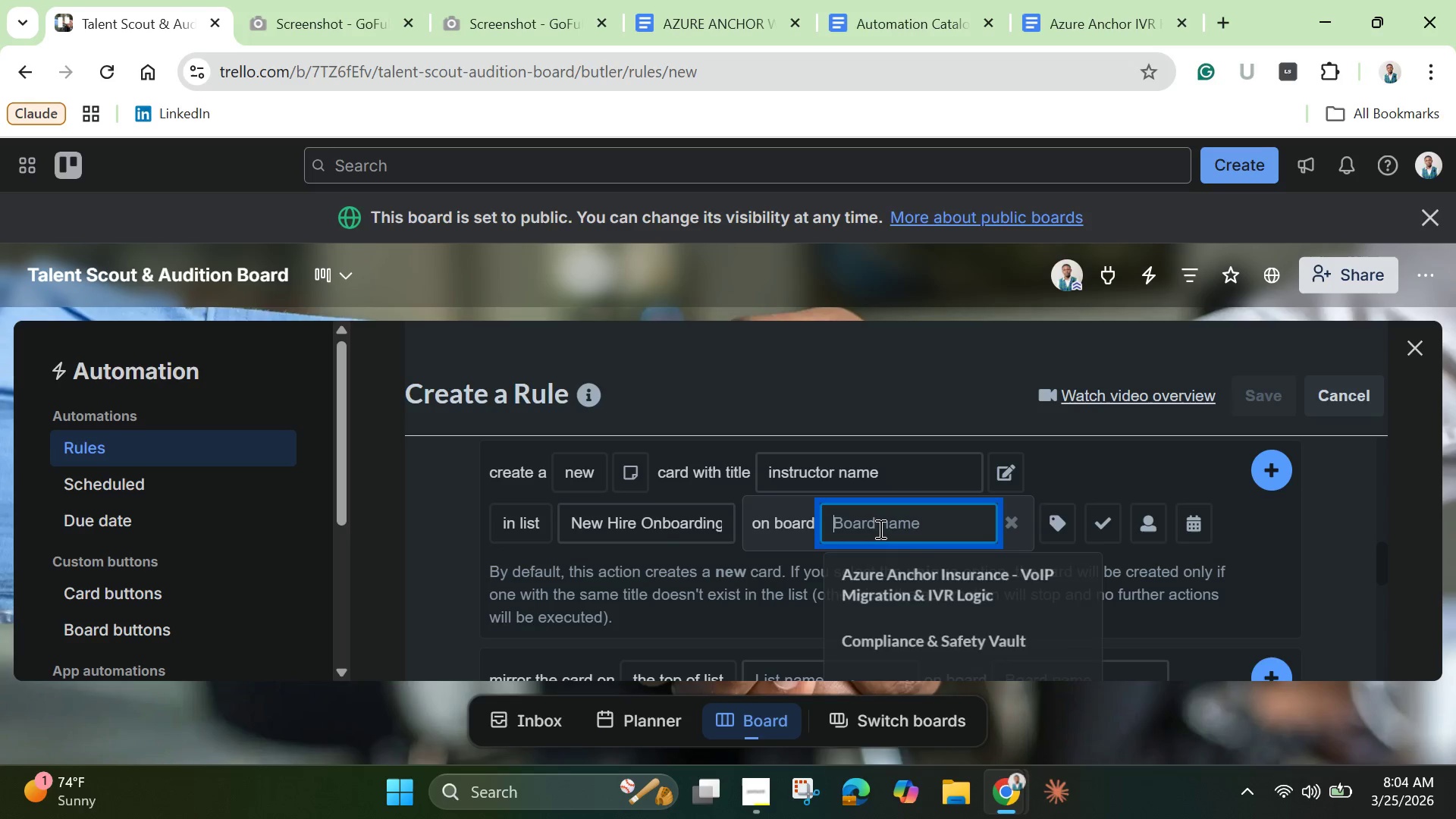 
left_click([879, 529])
 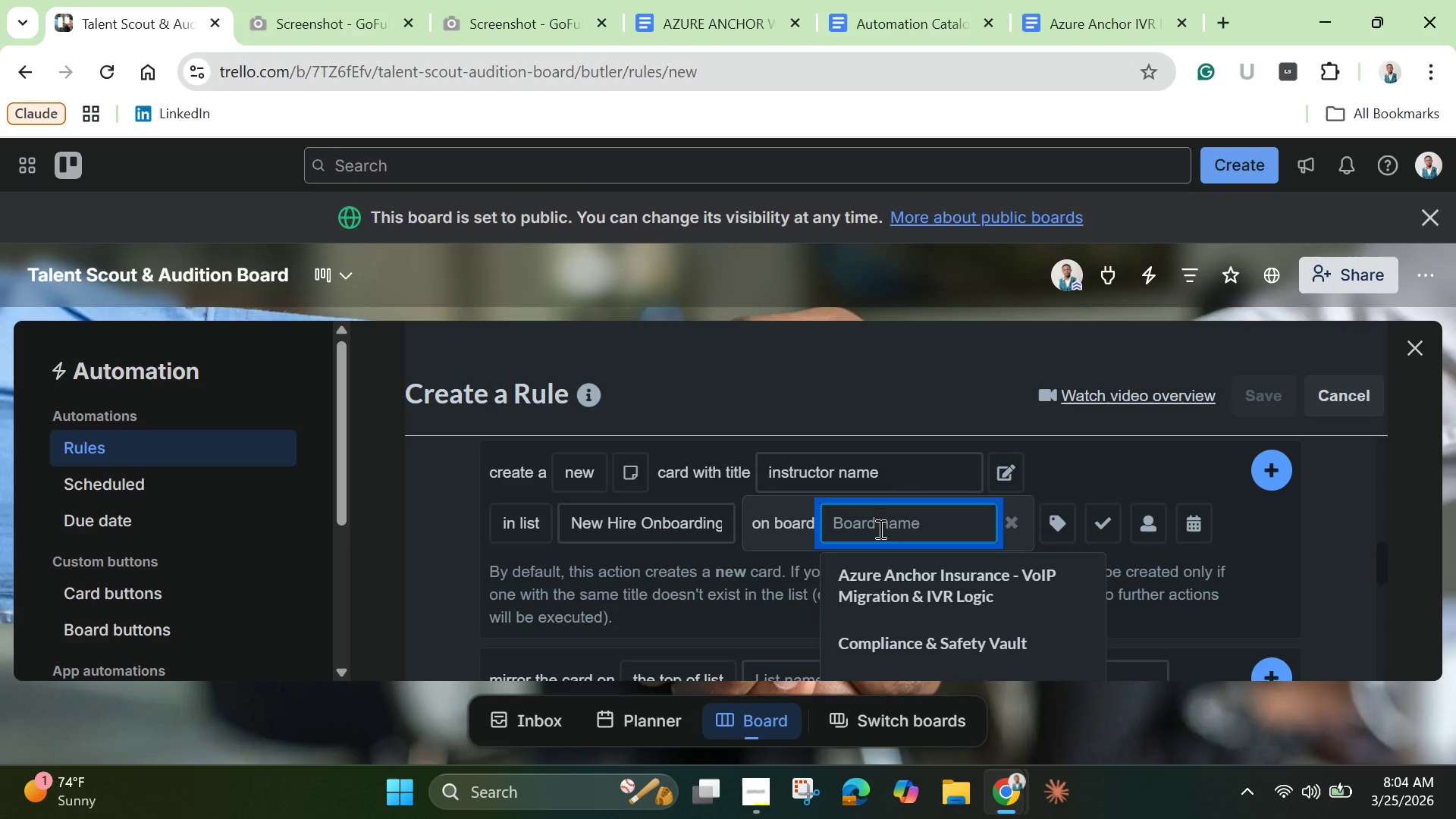 
key(Shift+C)
 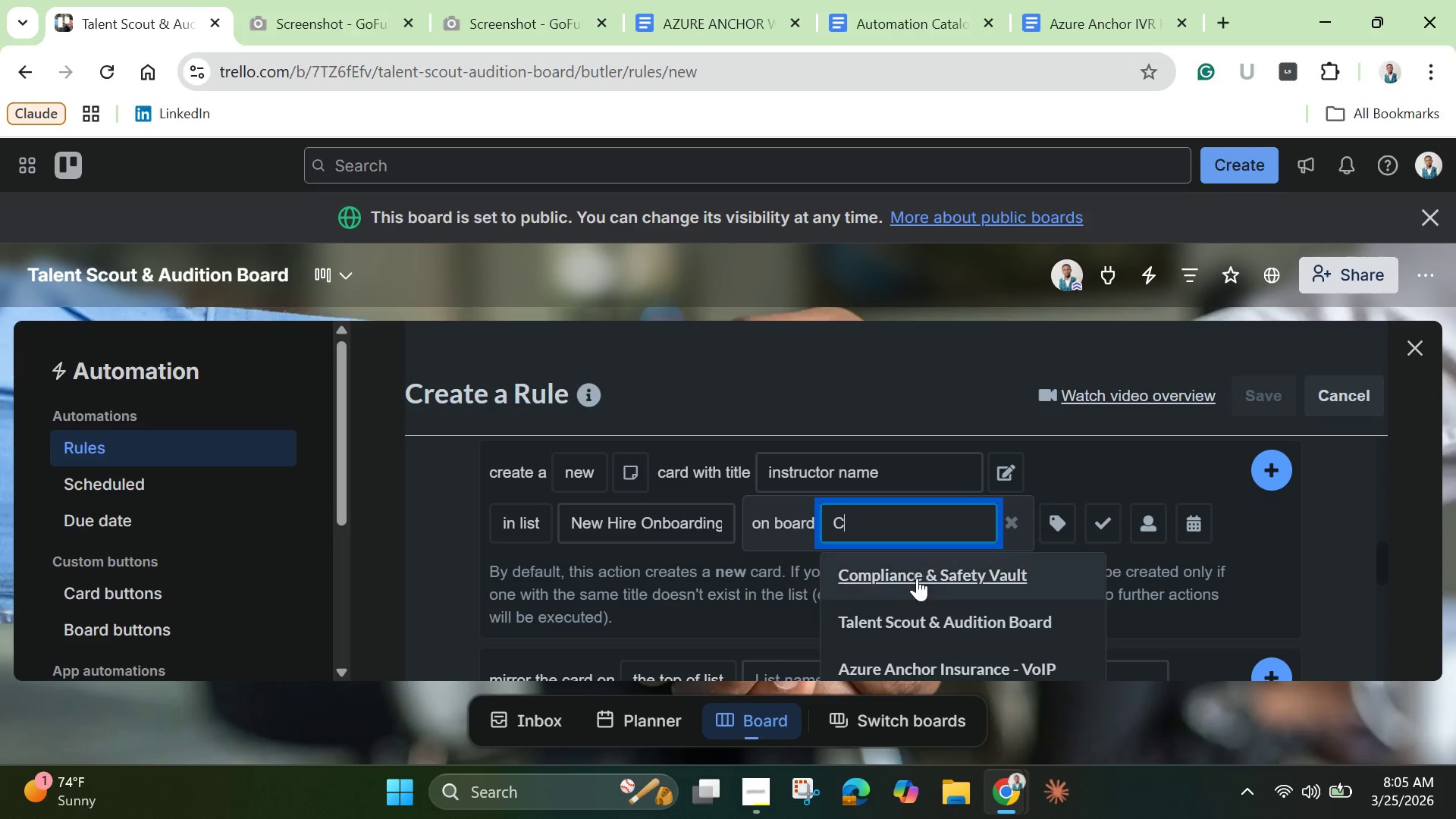 
wait(5.11)
 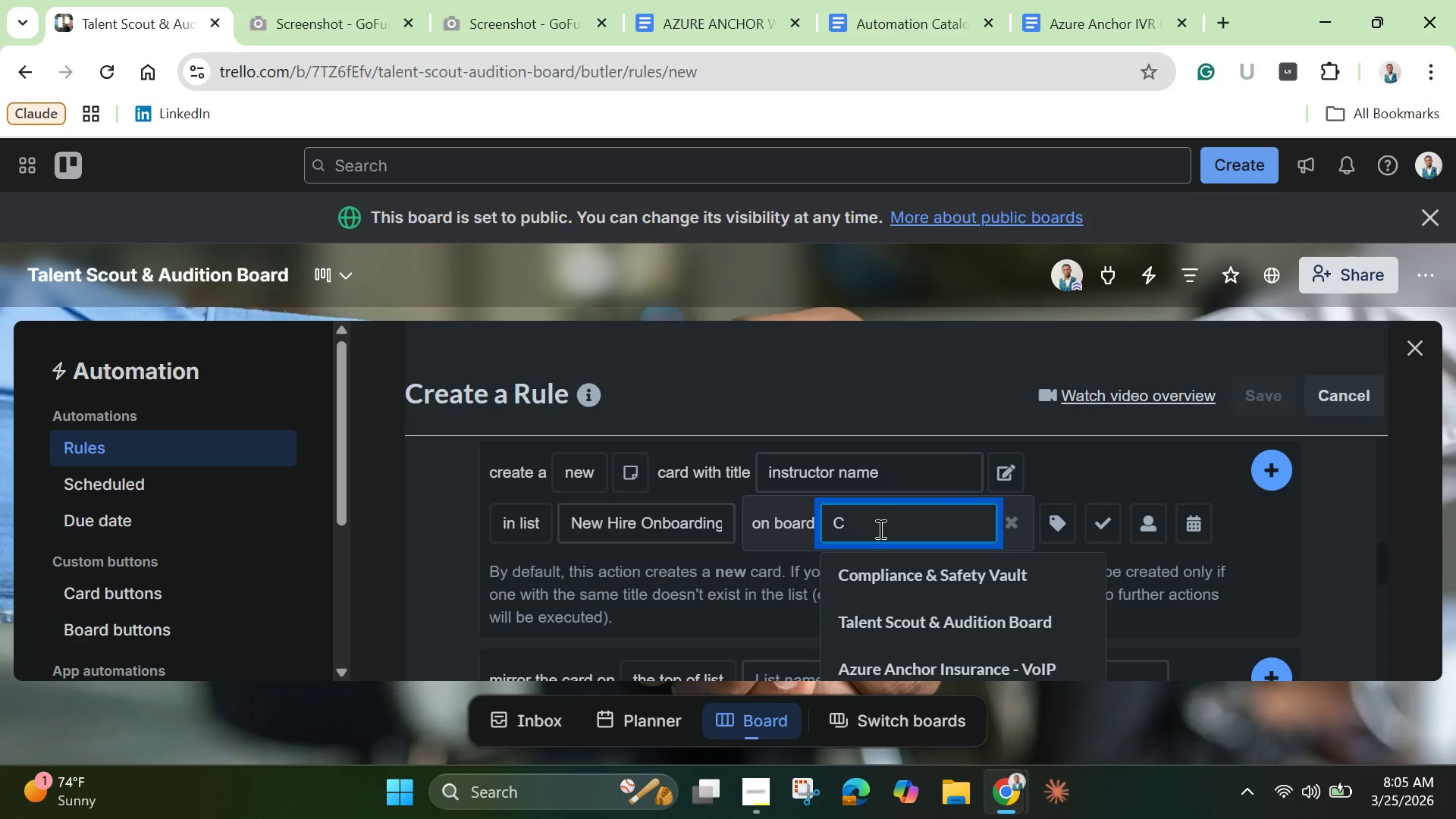 
left_click([919, 584])
 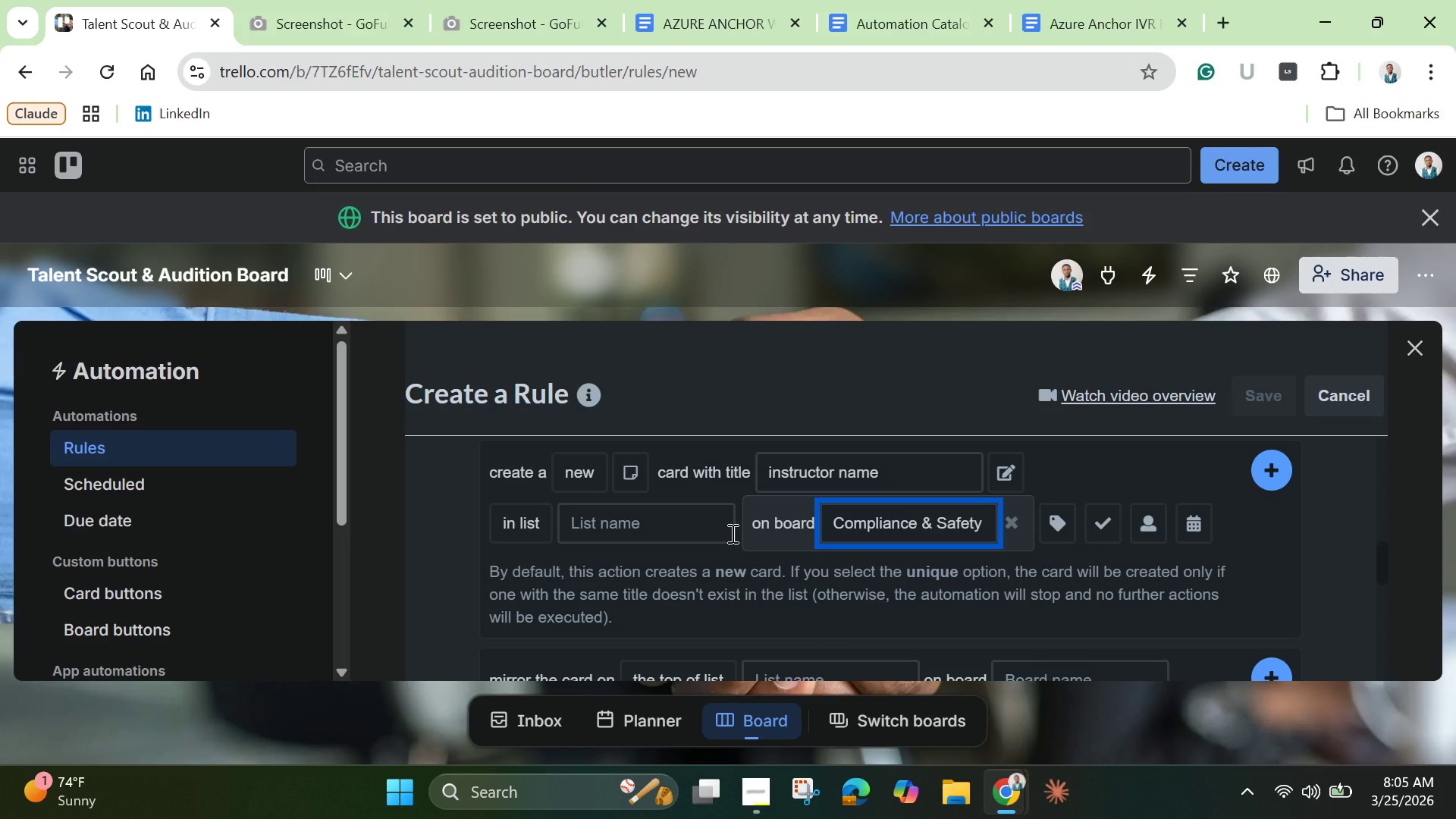 
wait(6.5)
 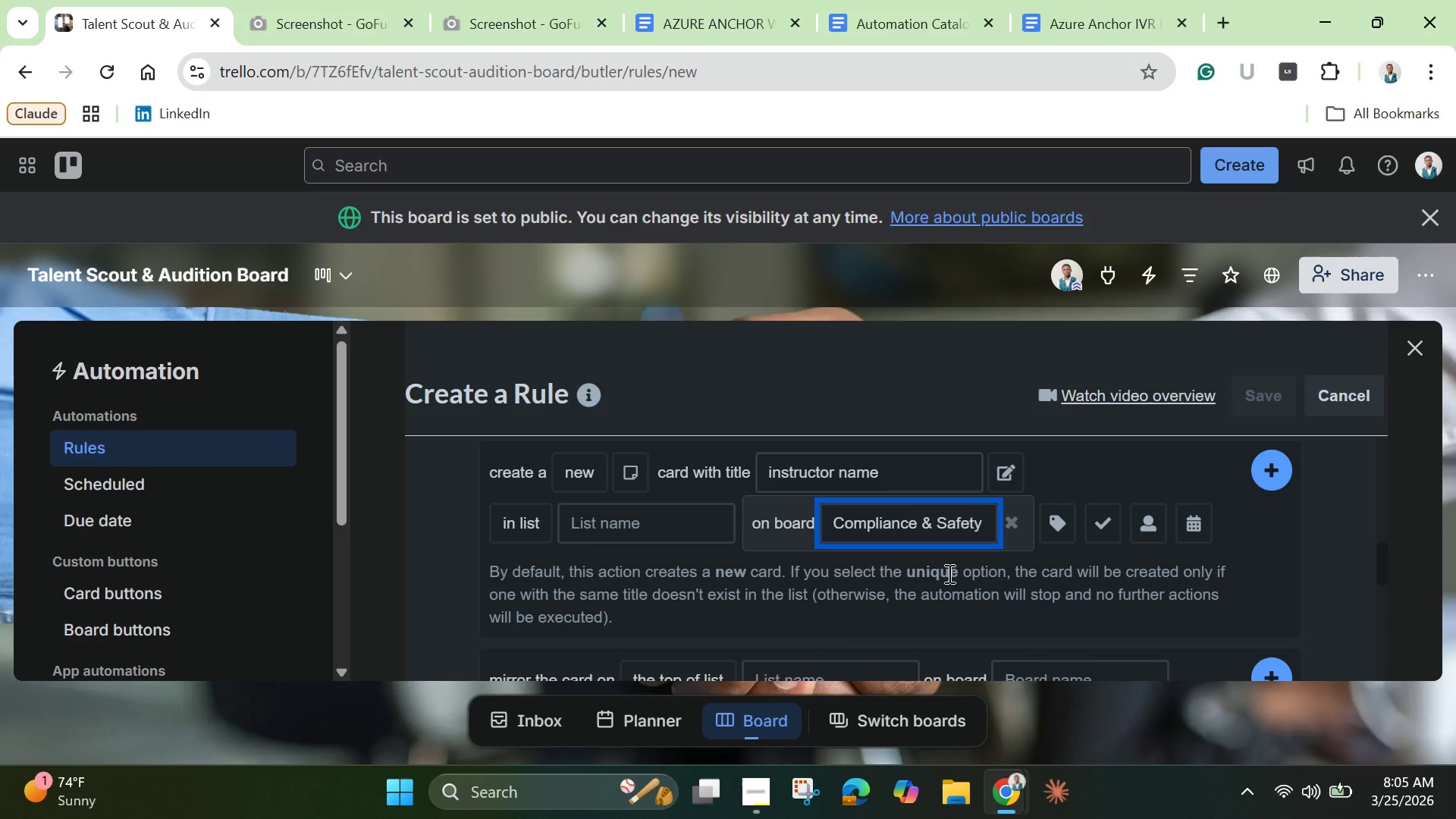 
scroll: coordinate [763, 532], scroll_direction: up, amount: 1.0
 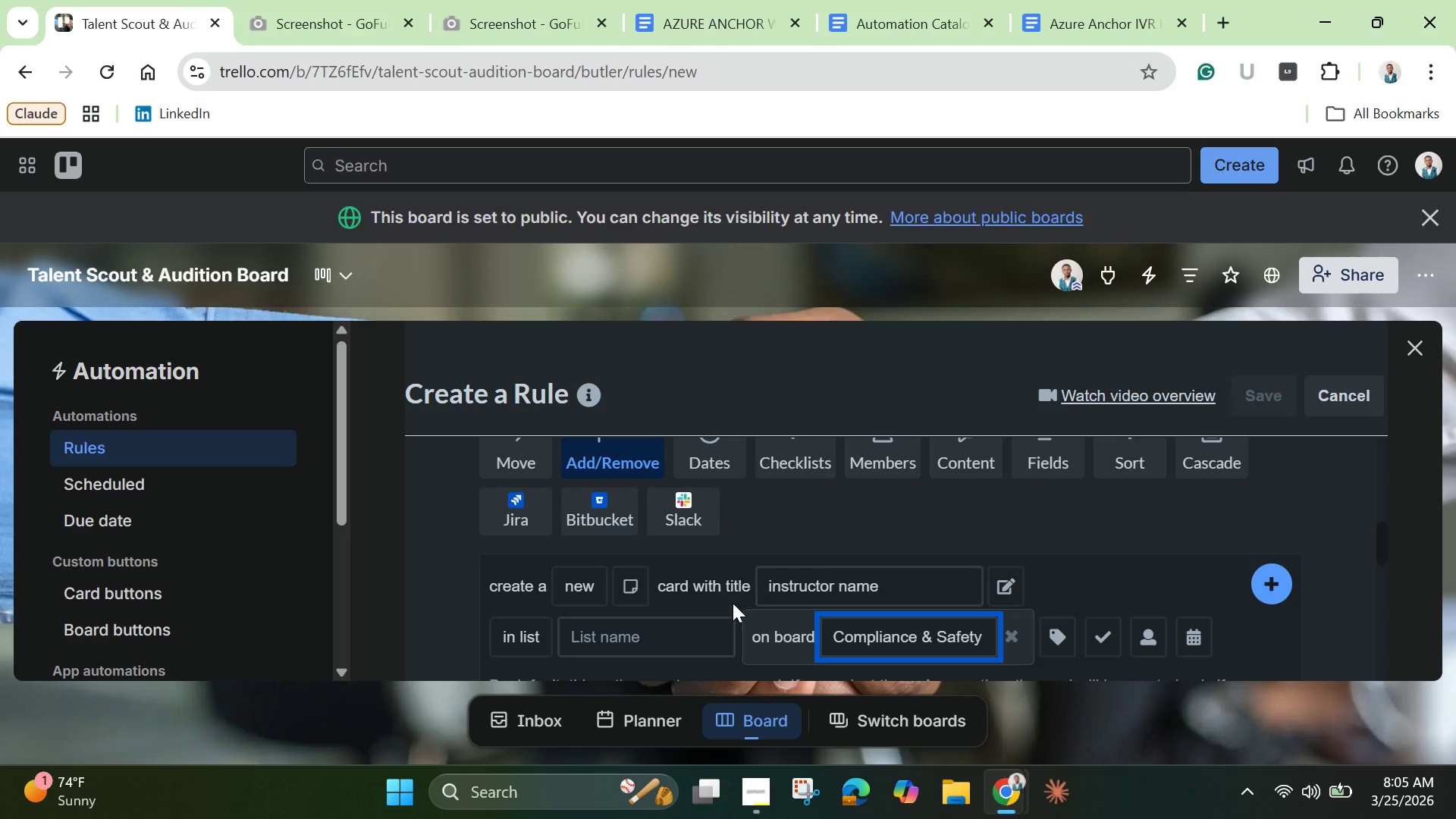 
wait(6.35)
 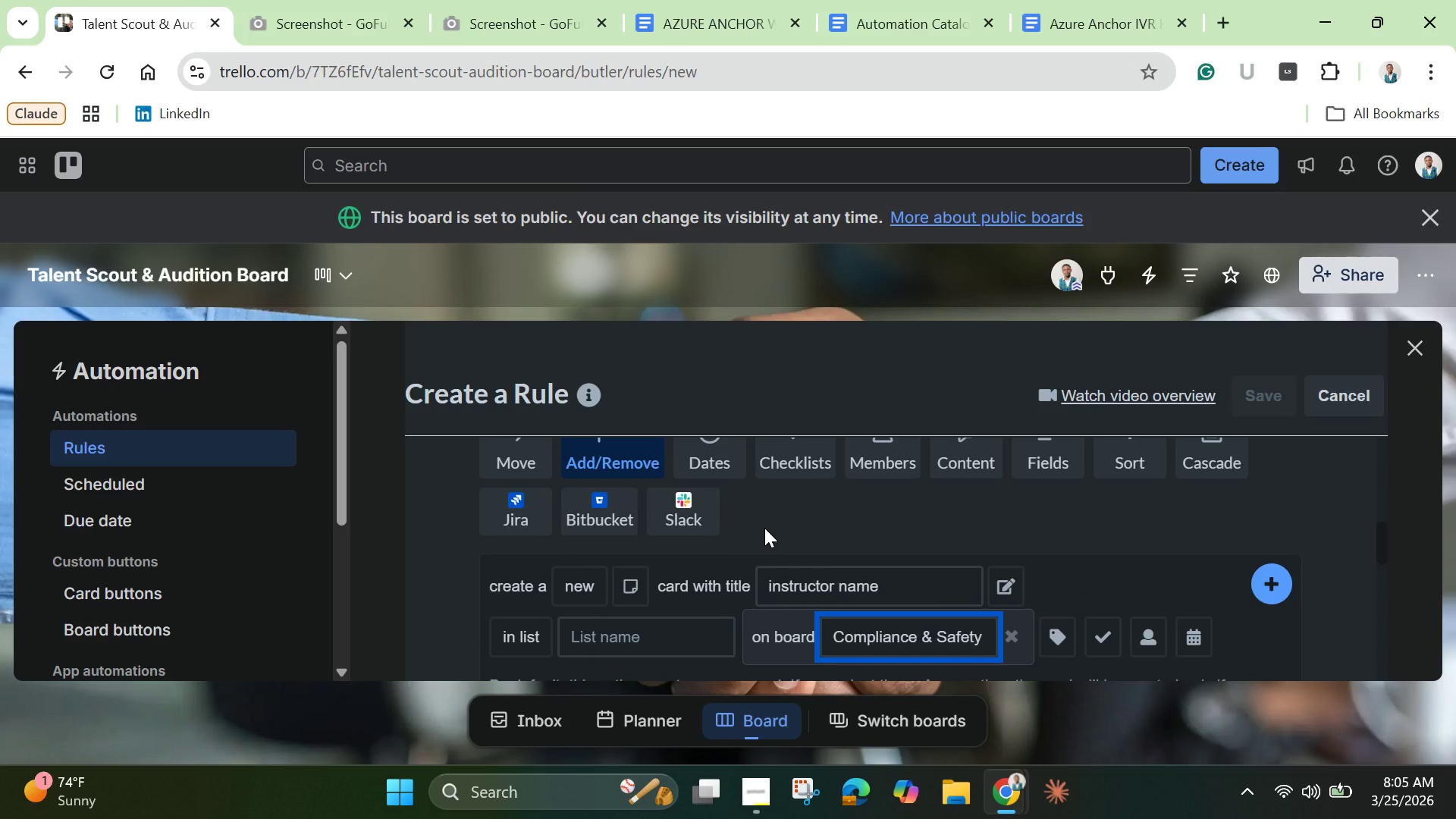 
left_click([689, 637])
 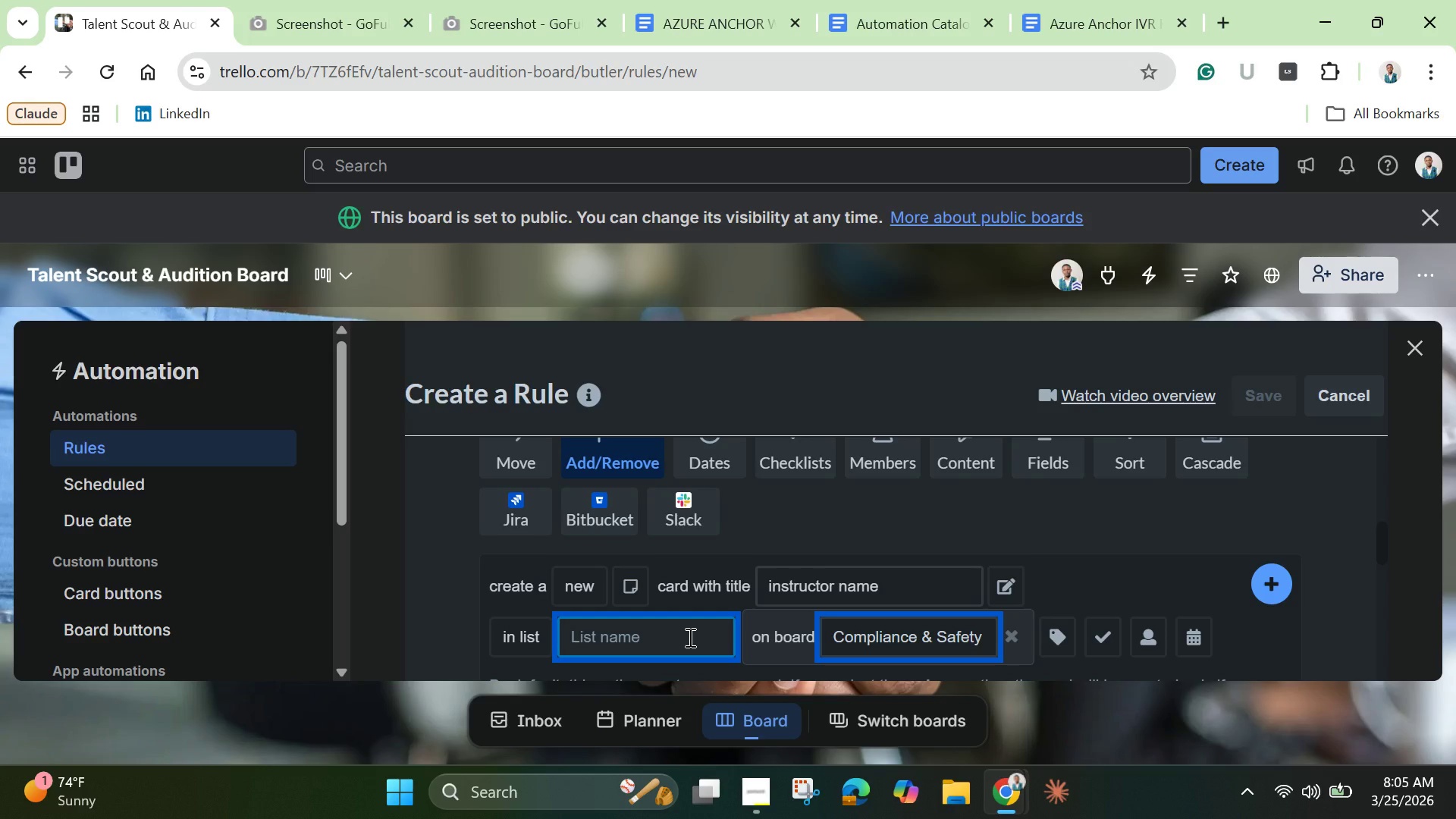 
wait(5.06)
 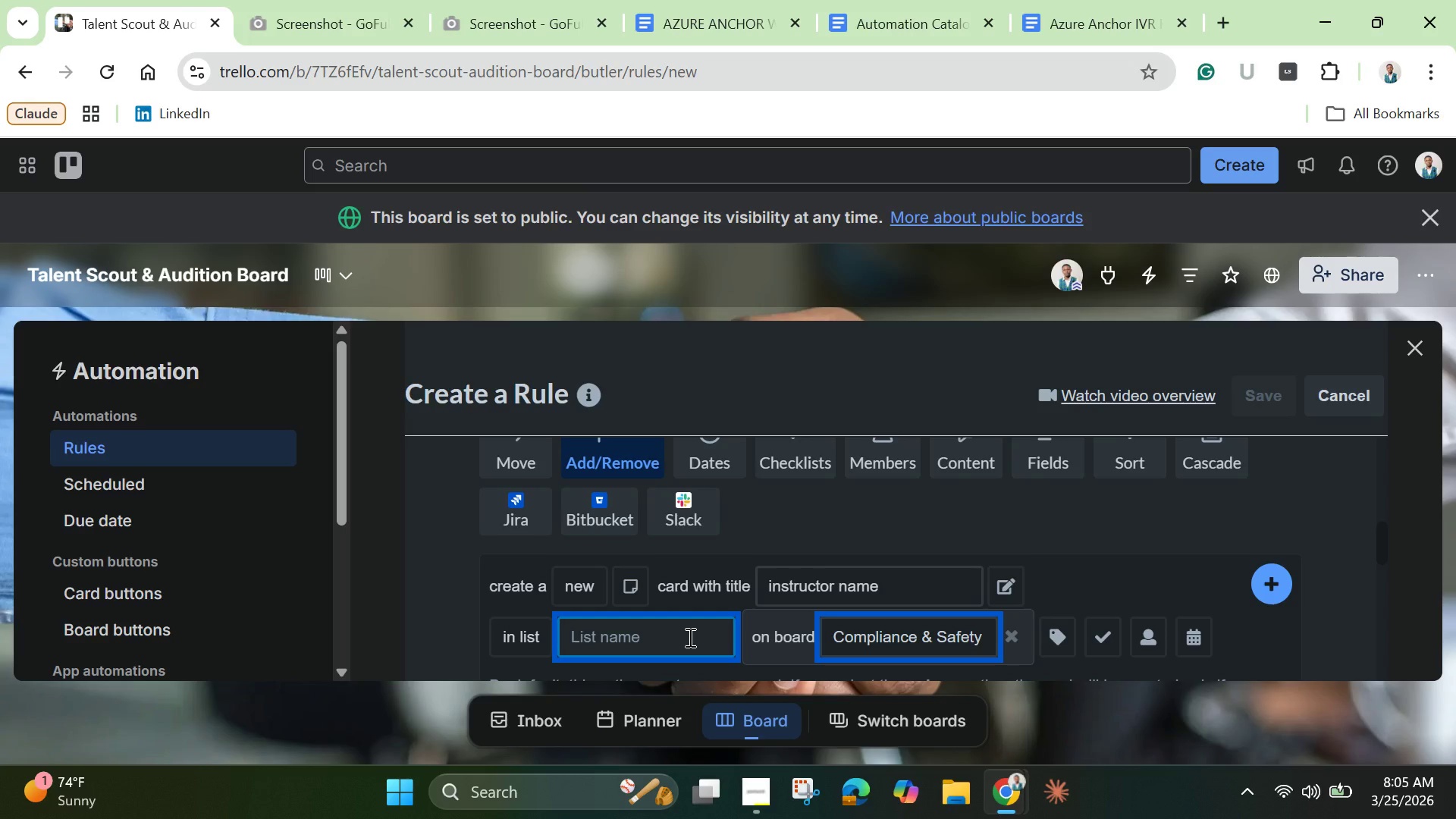 
type(New)
 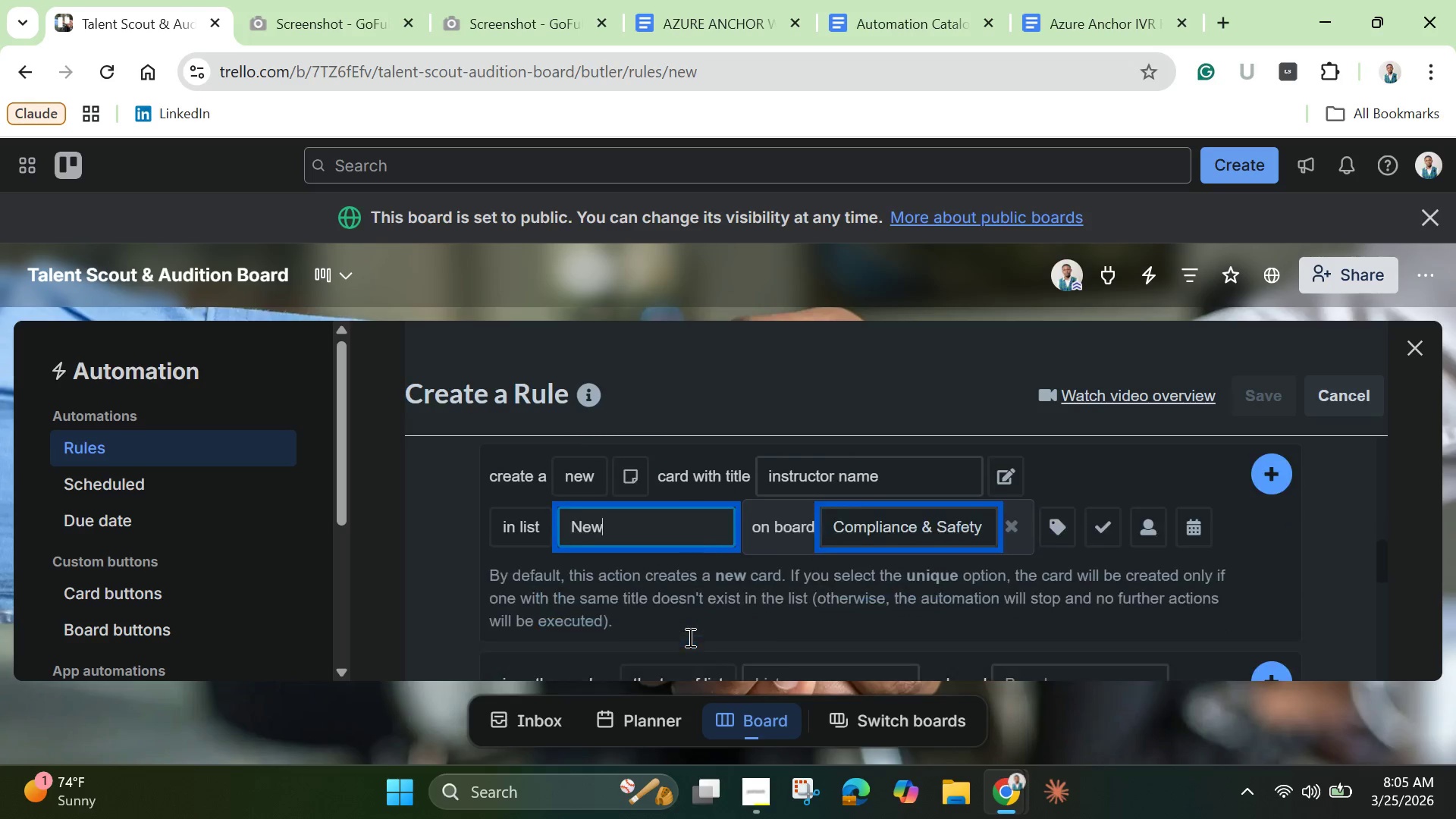 
scroll: coordinate [689, 637], scroll_direction: down, amount: 1.0
 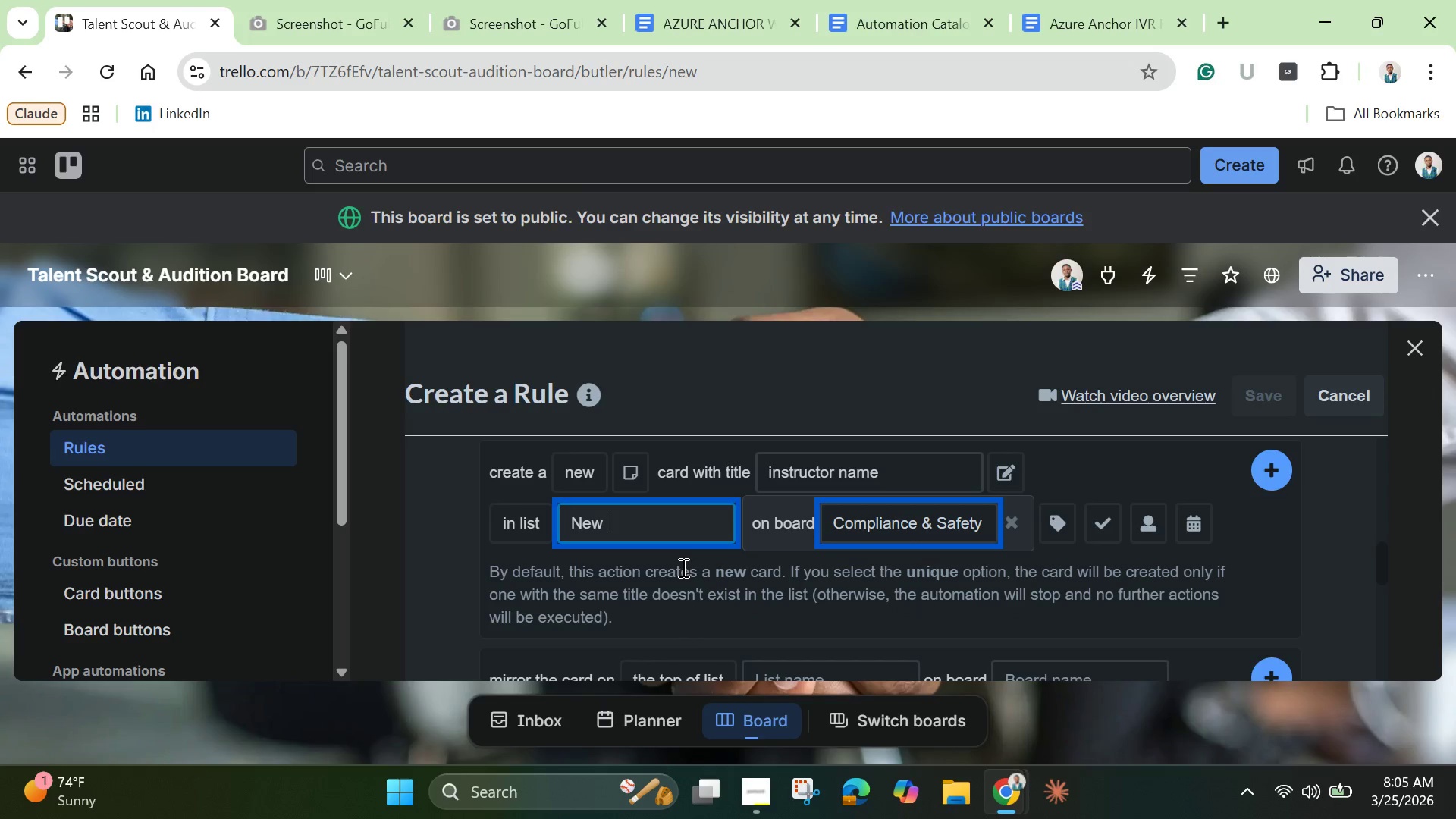 
type( HIre )
 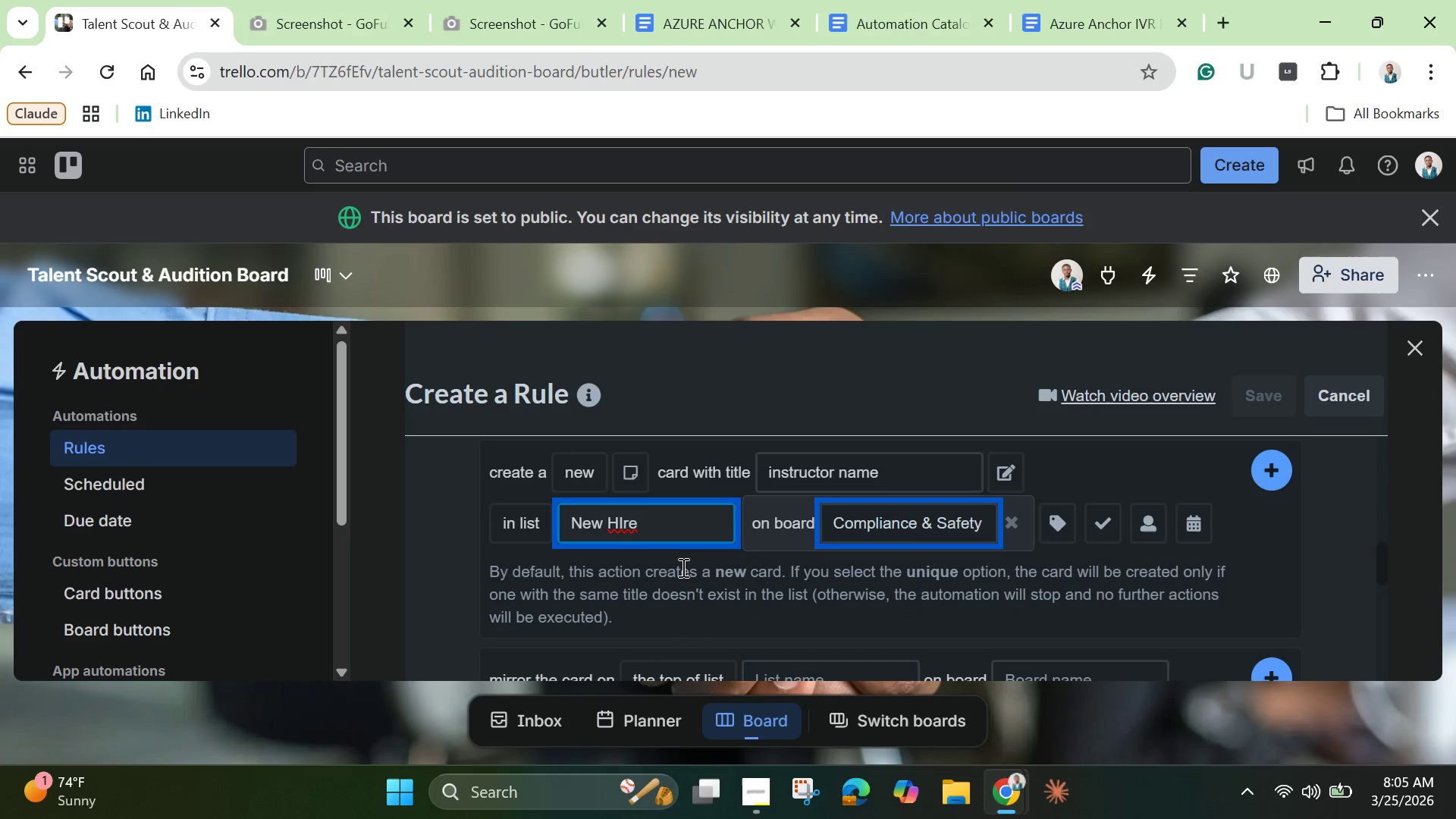 
 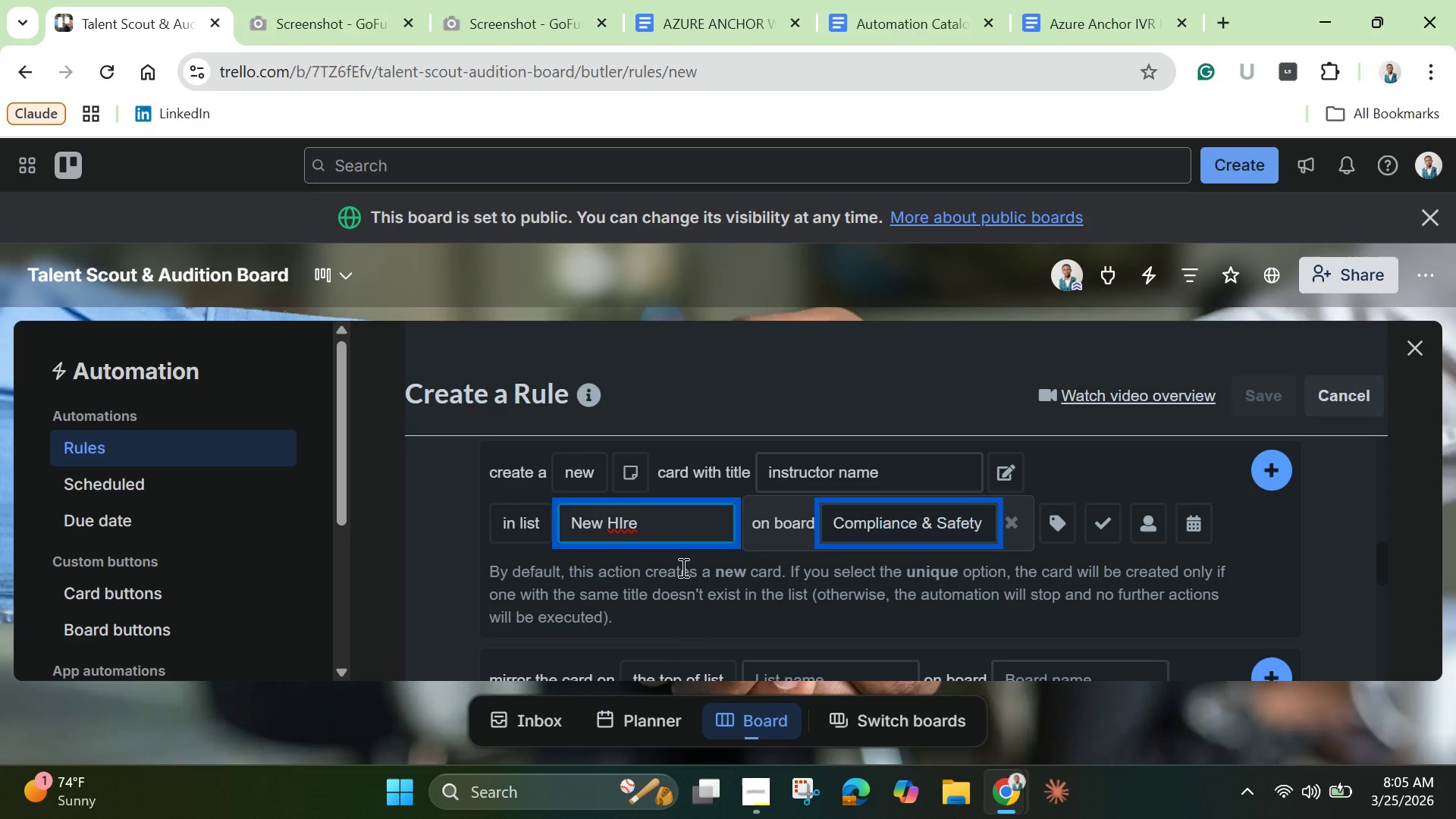 
hold_key(key=ShiftLeft, duration=0.36)
 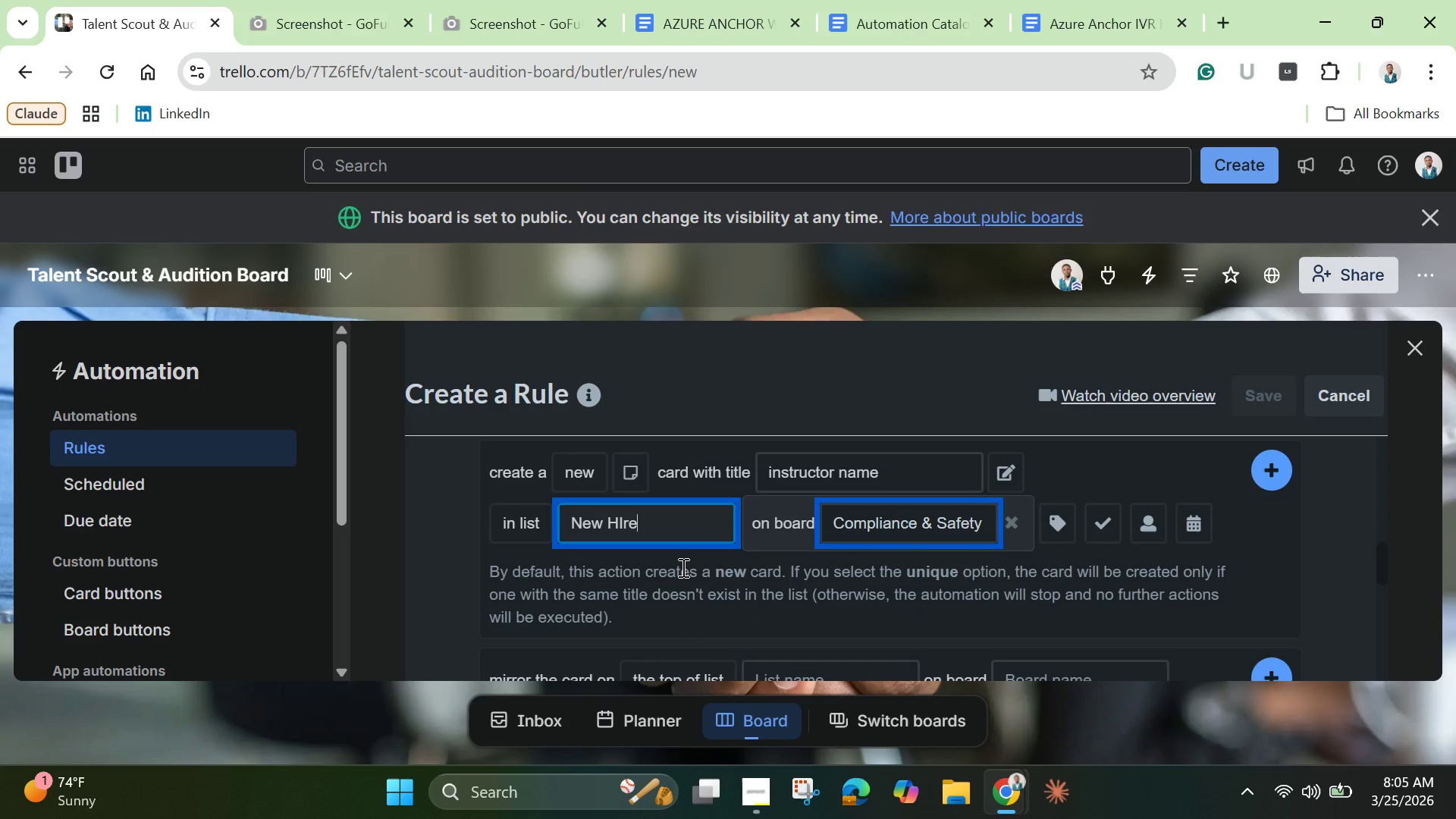 
key(Enter)
 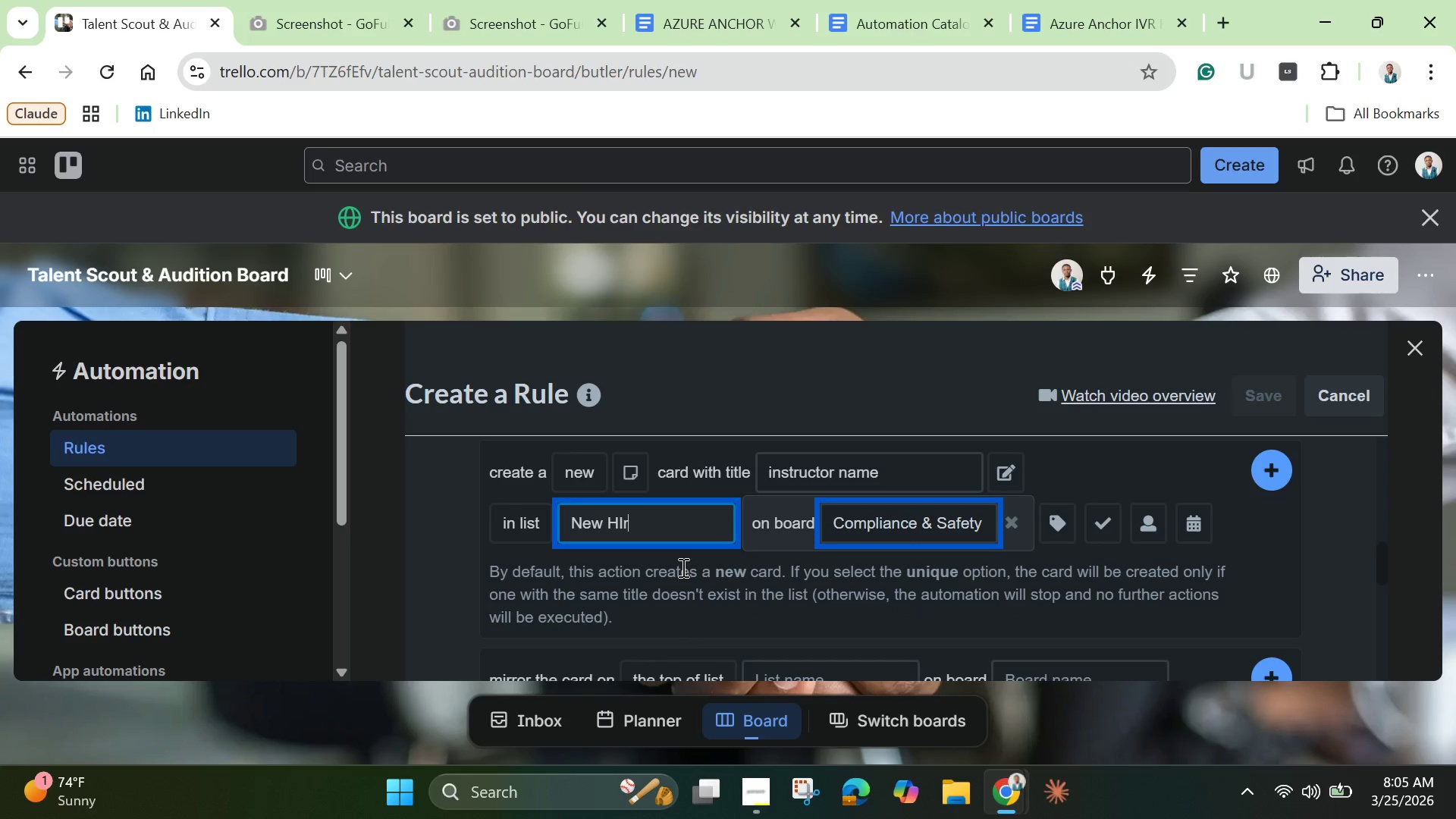 
key(Backspace)
key(Backspace)
key(Backspace)
key(Backspace)
type(ire Onboarding)
 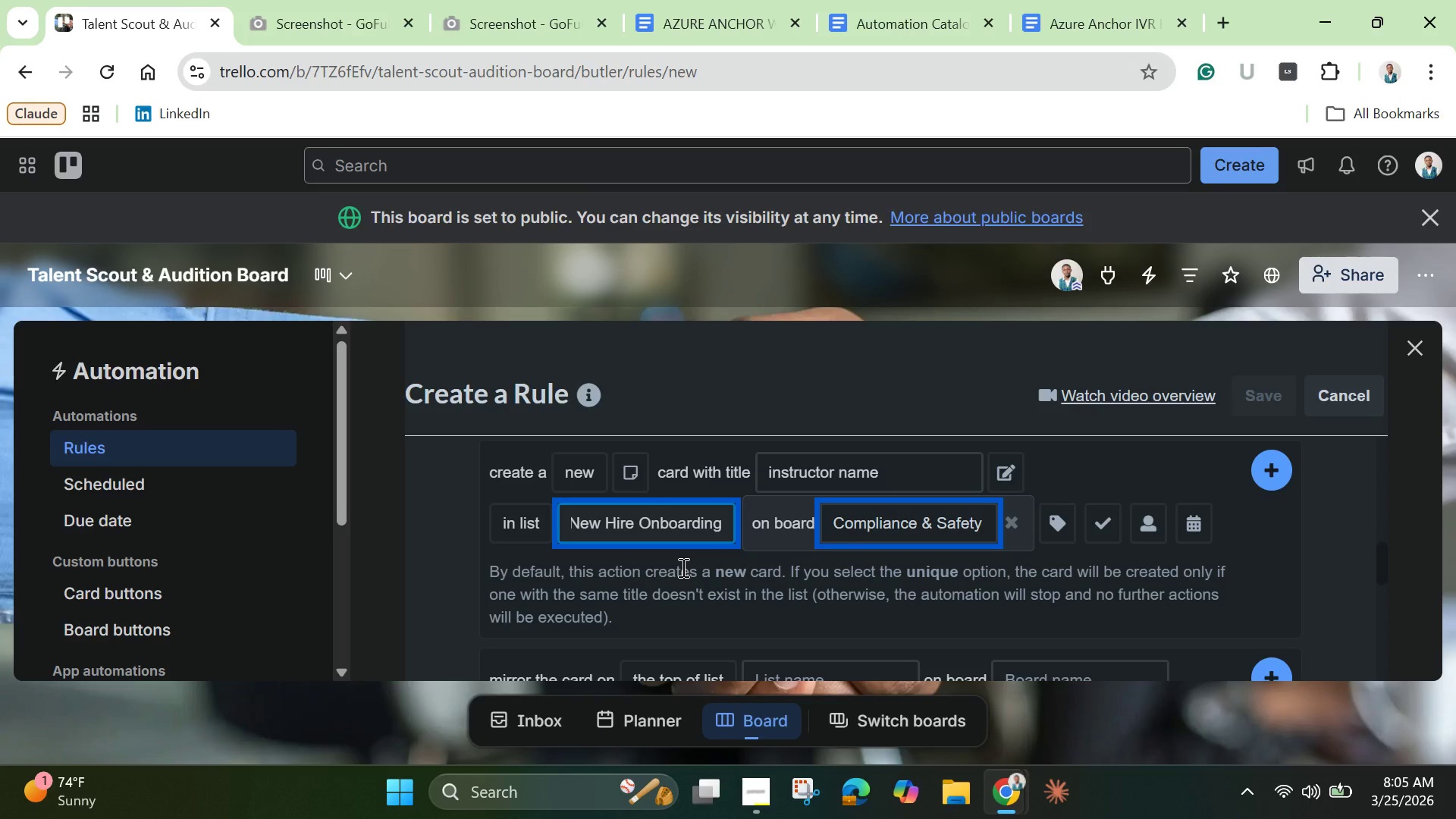 
wait(7.0)
 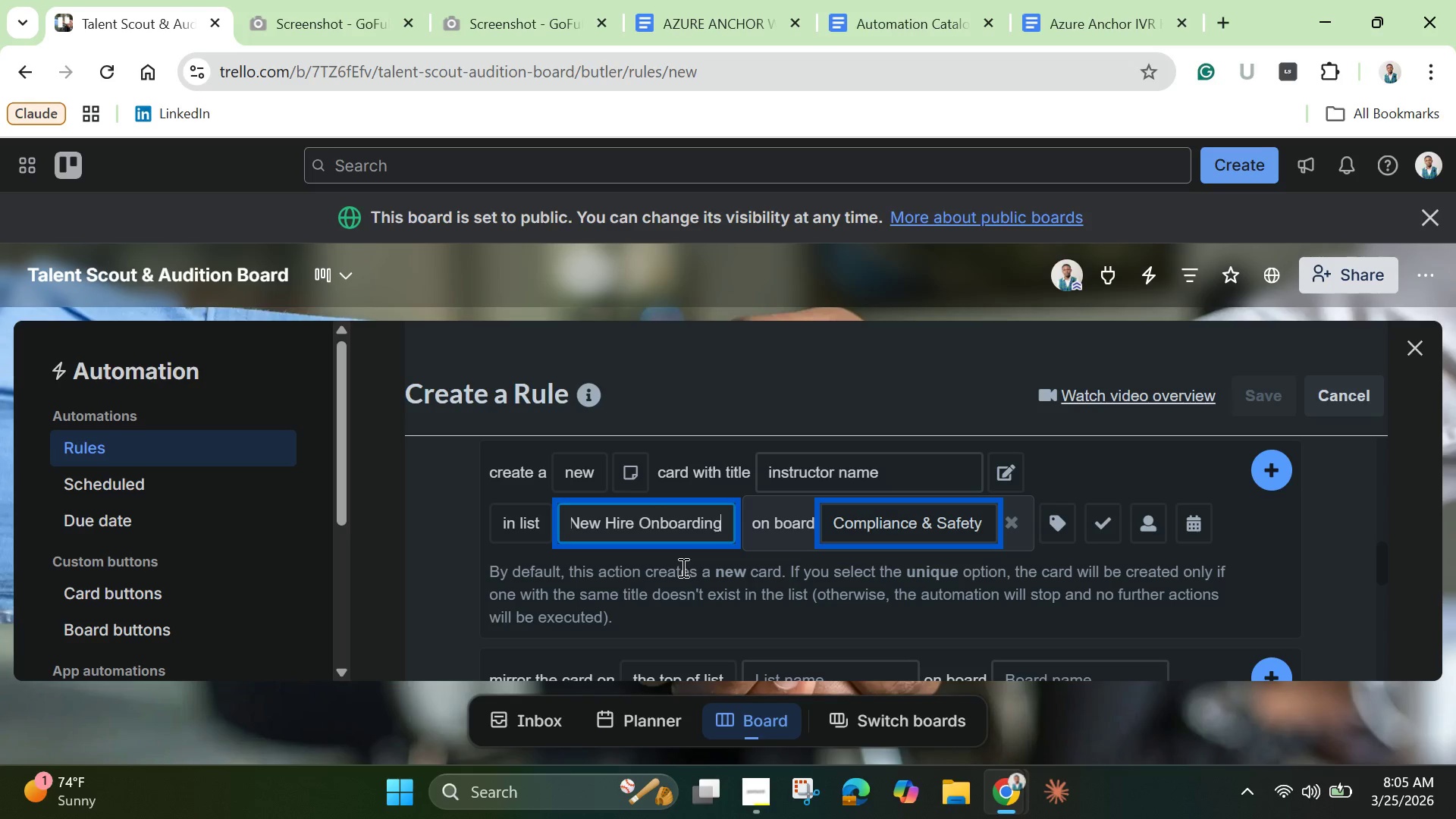 
left_click([1107, 522])
 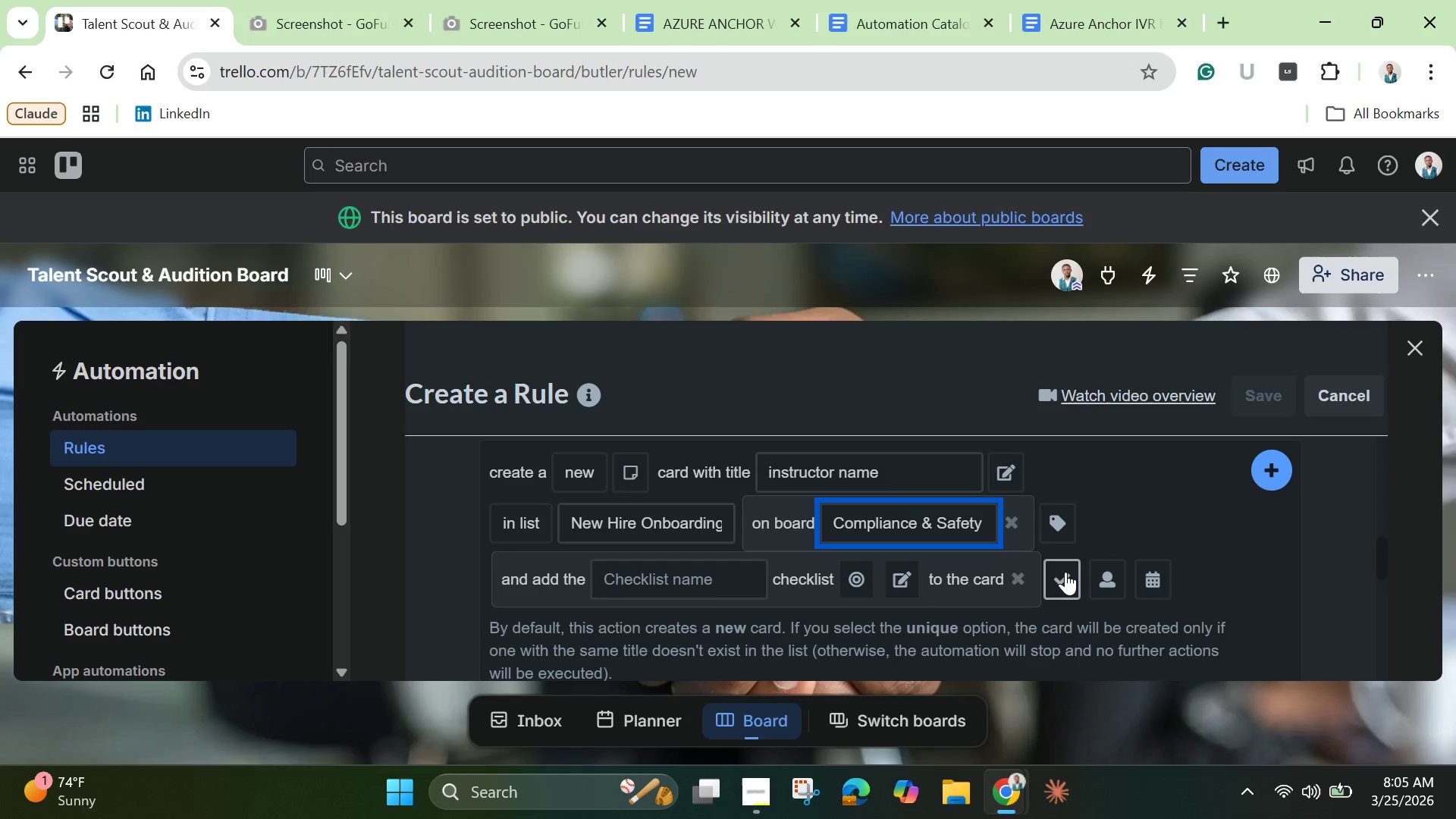 
left_click([1065, 572])
 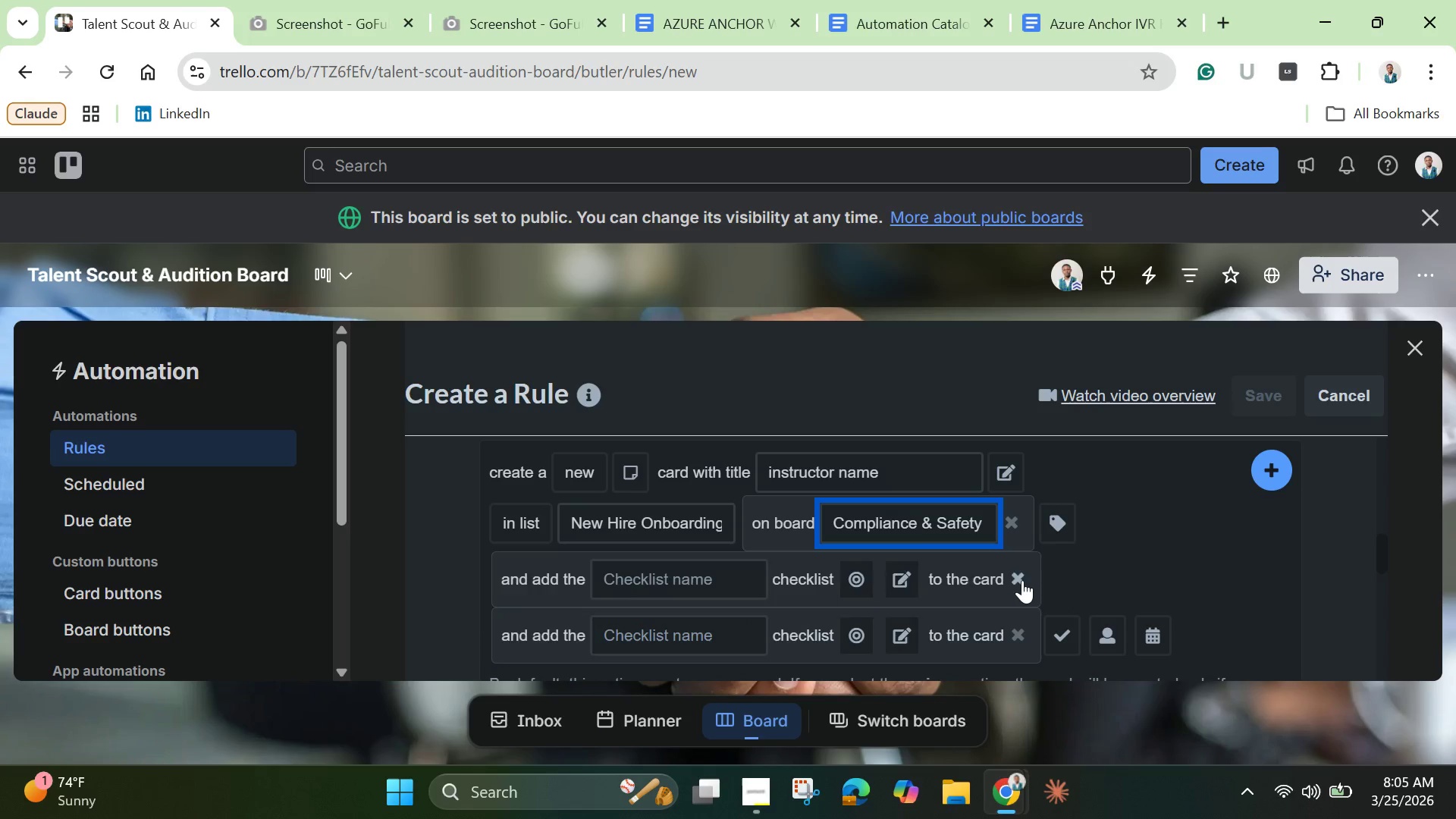 
left_click([1022, 580])
 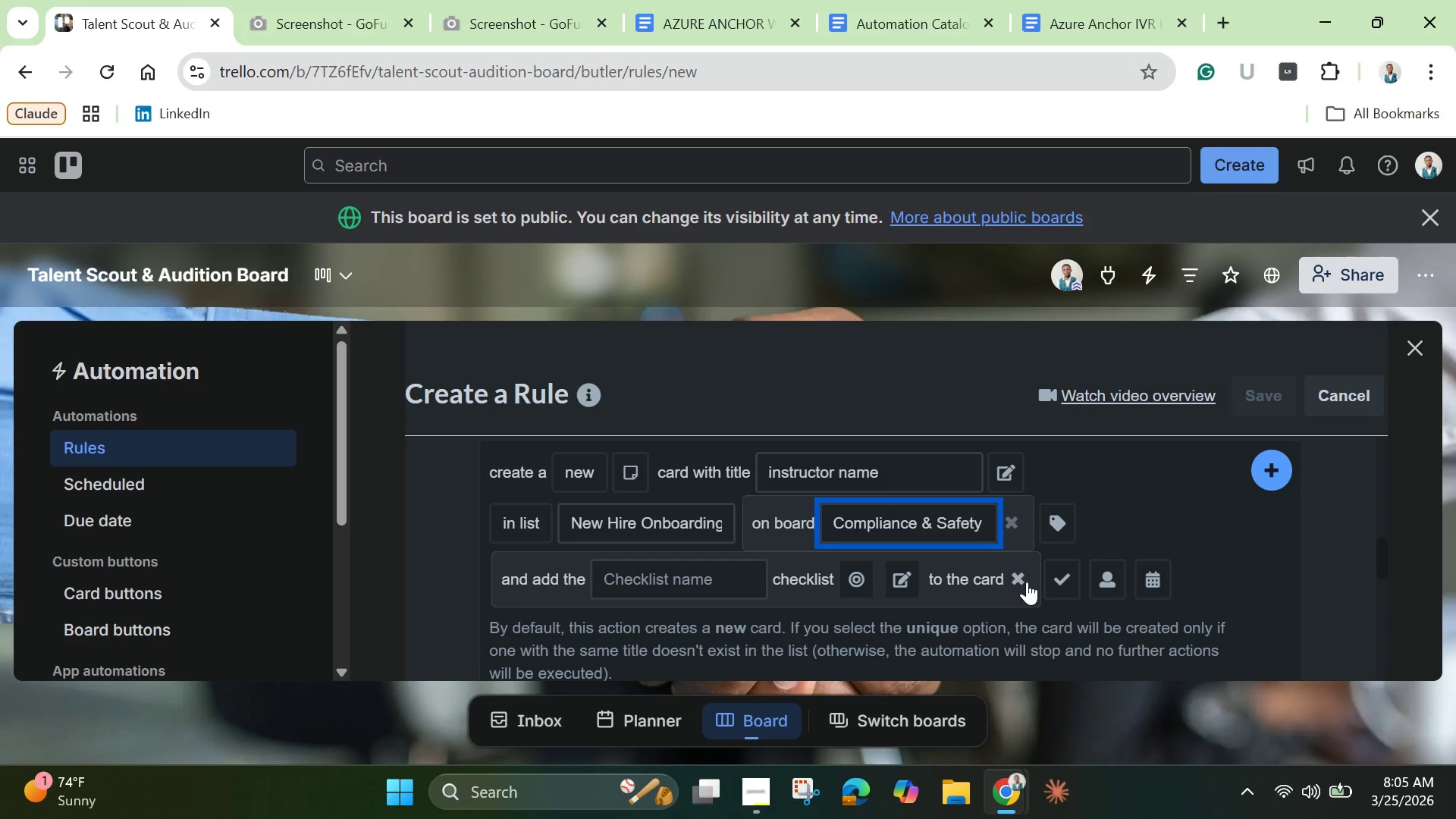 
left_click([1027, 582])
 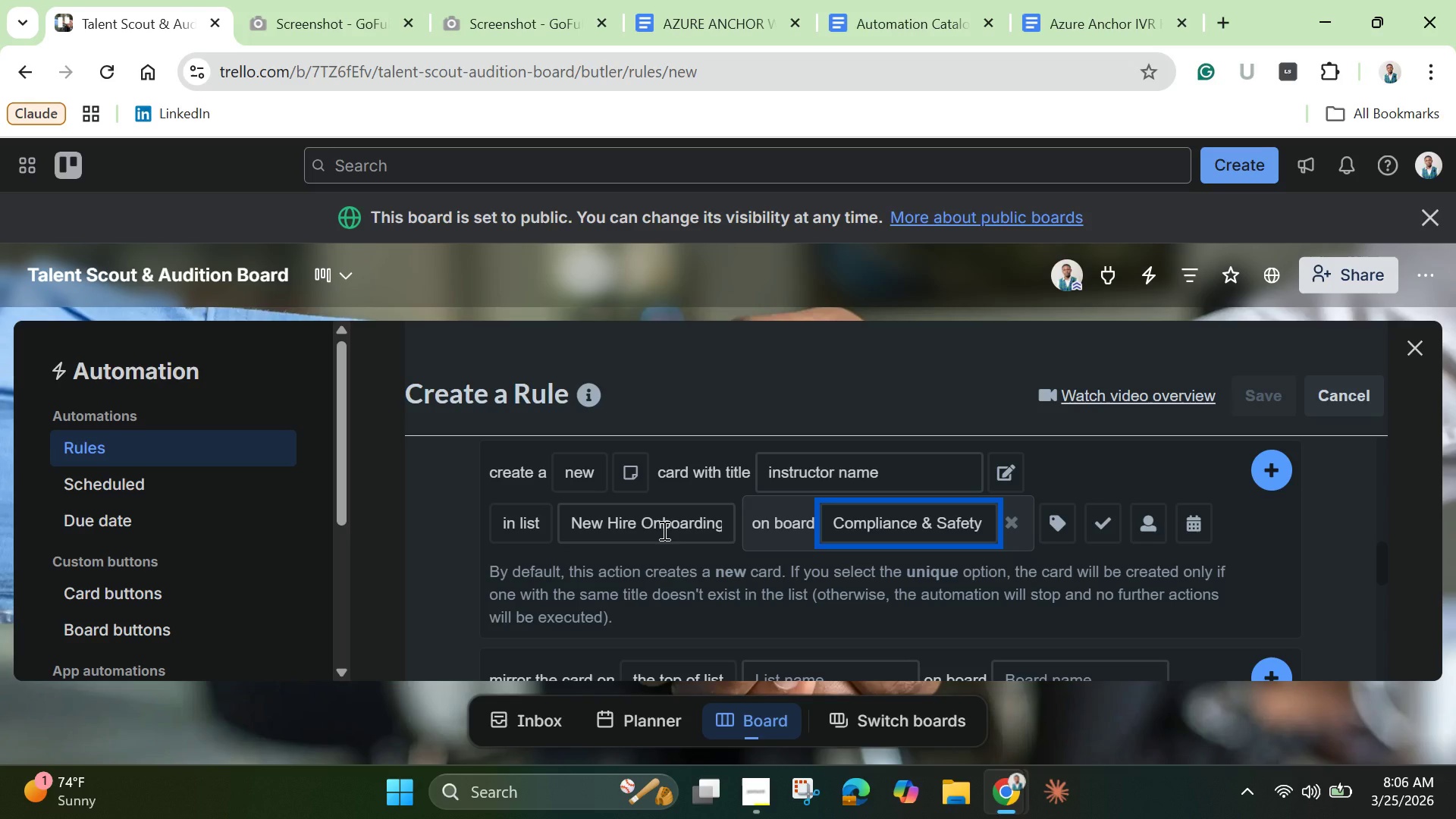 
wait(33.95)
 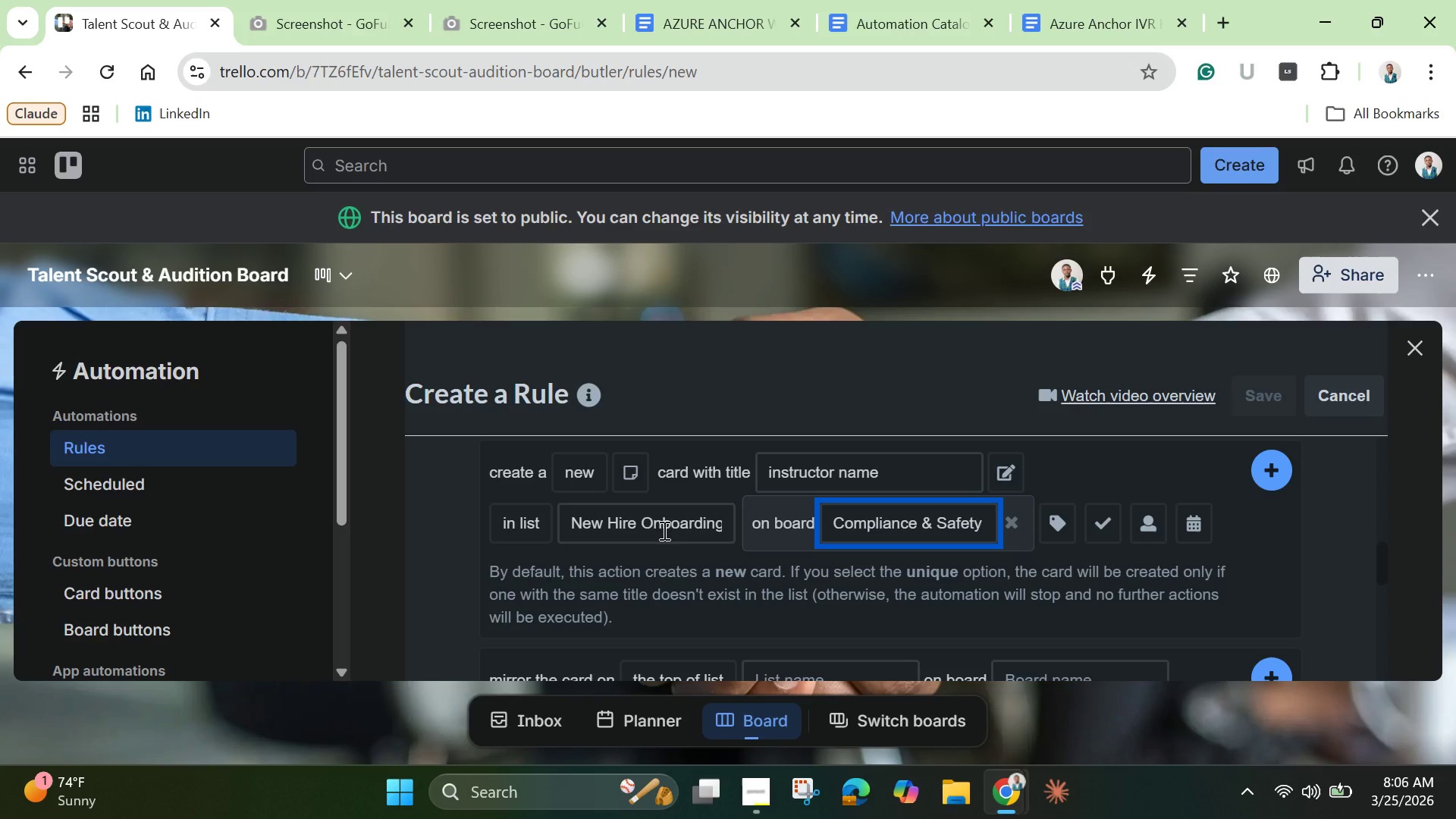 
left_click([1267, 467])
 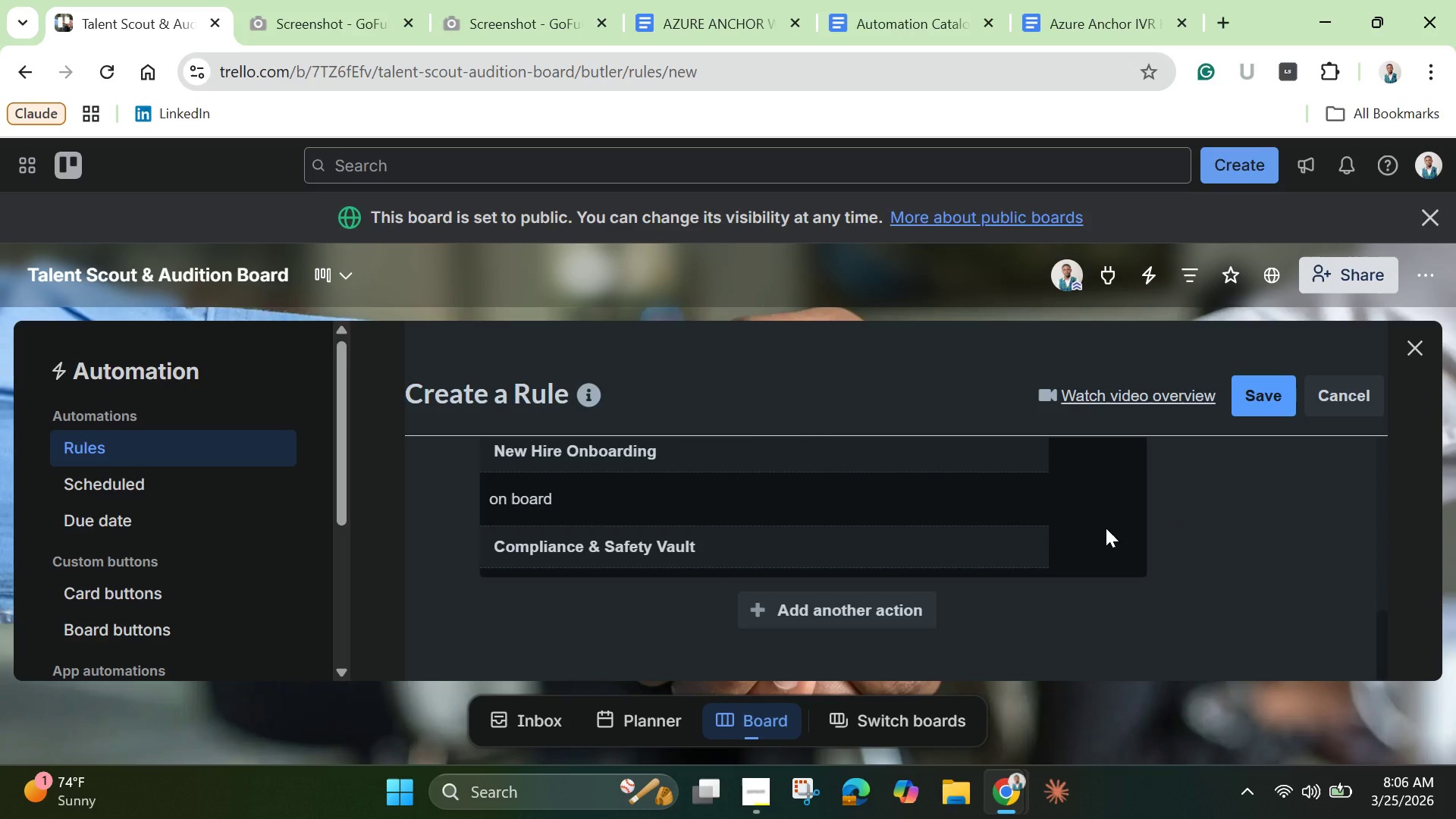 
wait(5.12)
 